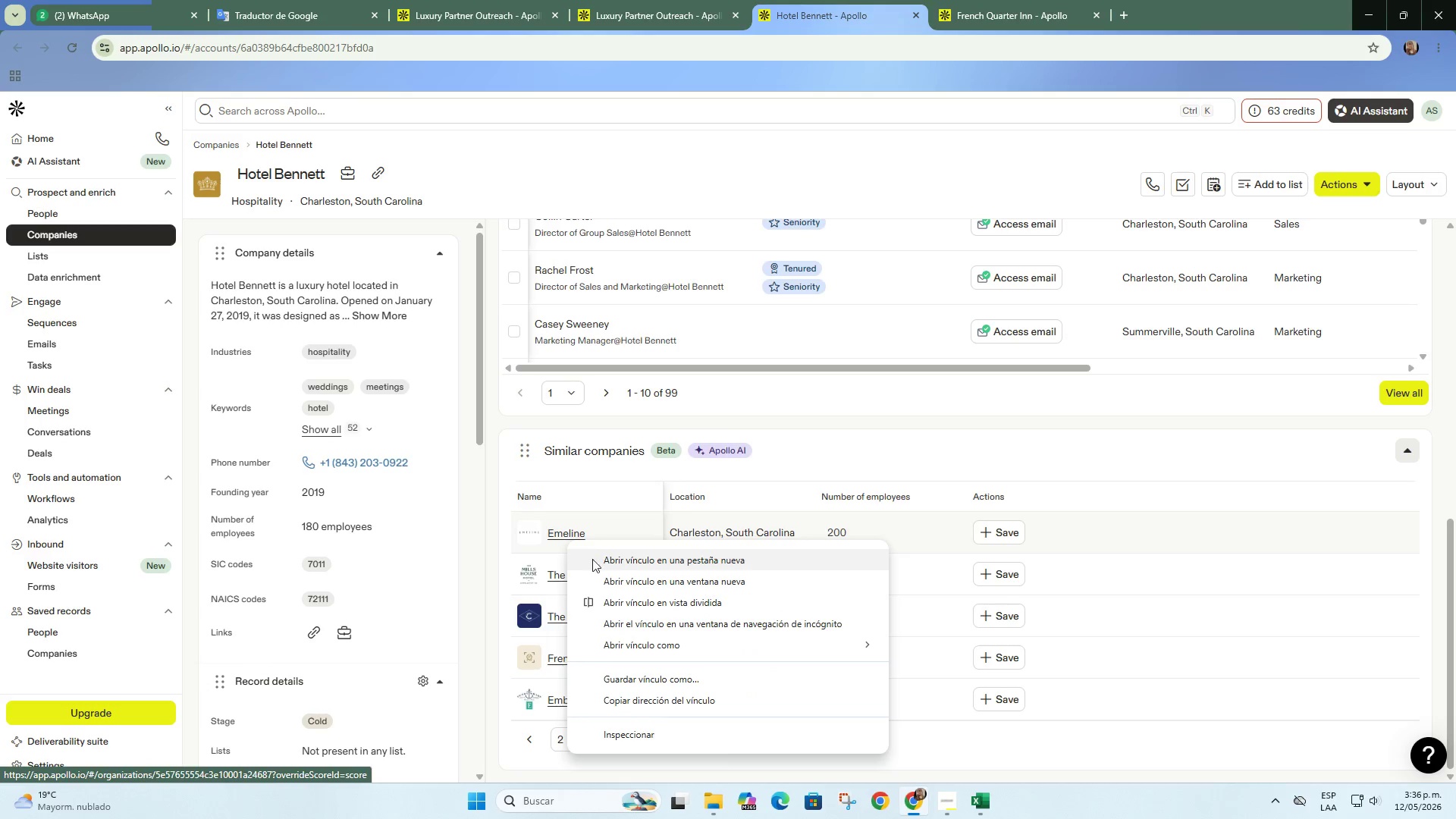 
left_click([598, 561])
 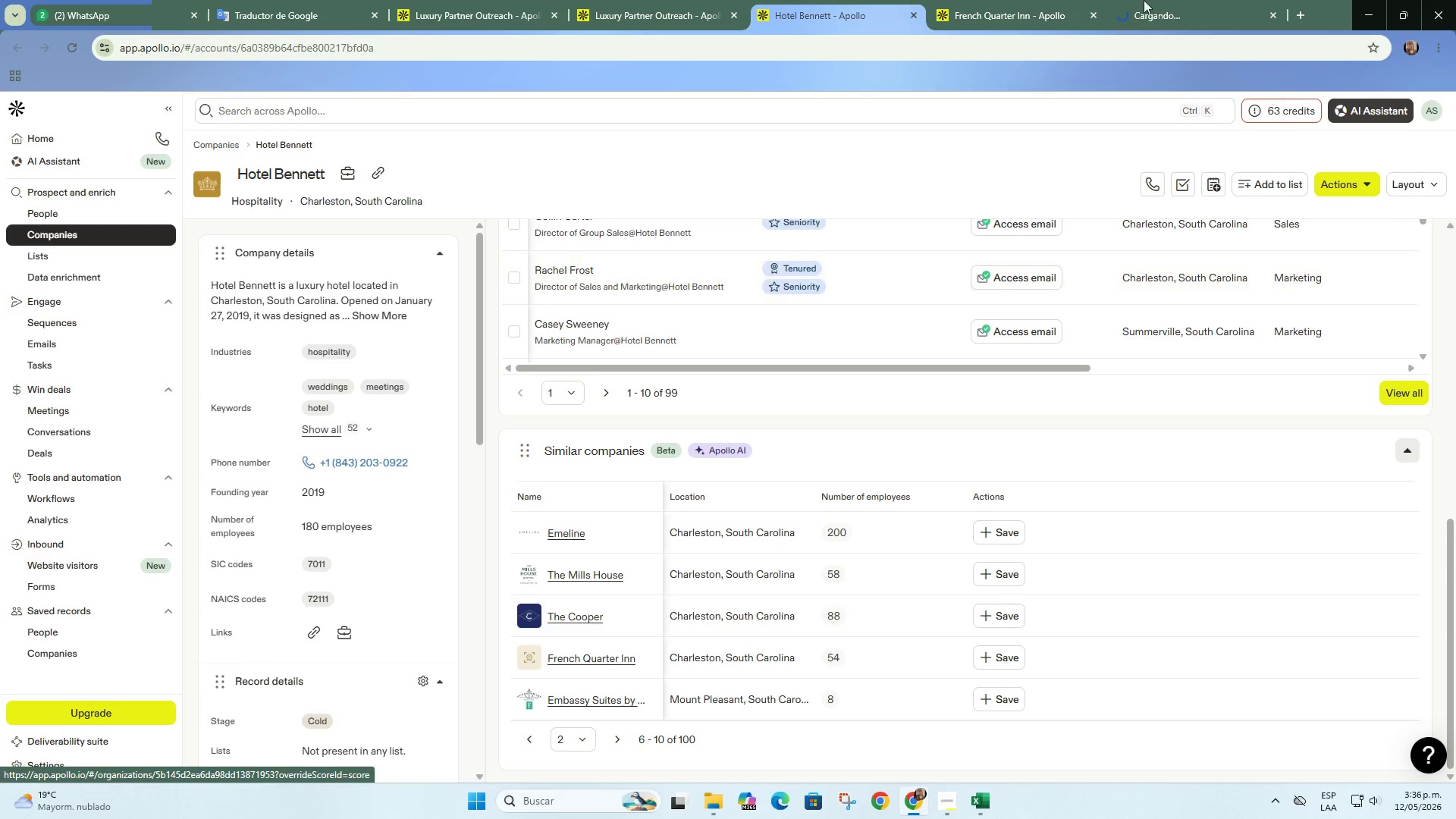 
left_click([1208, 0])
 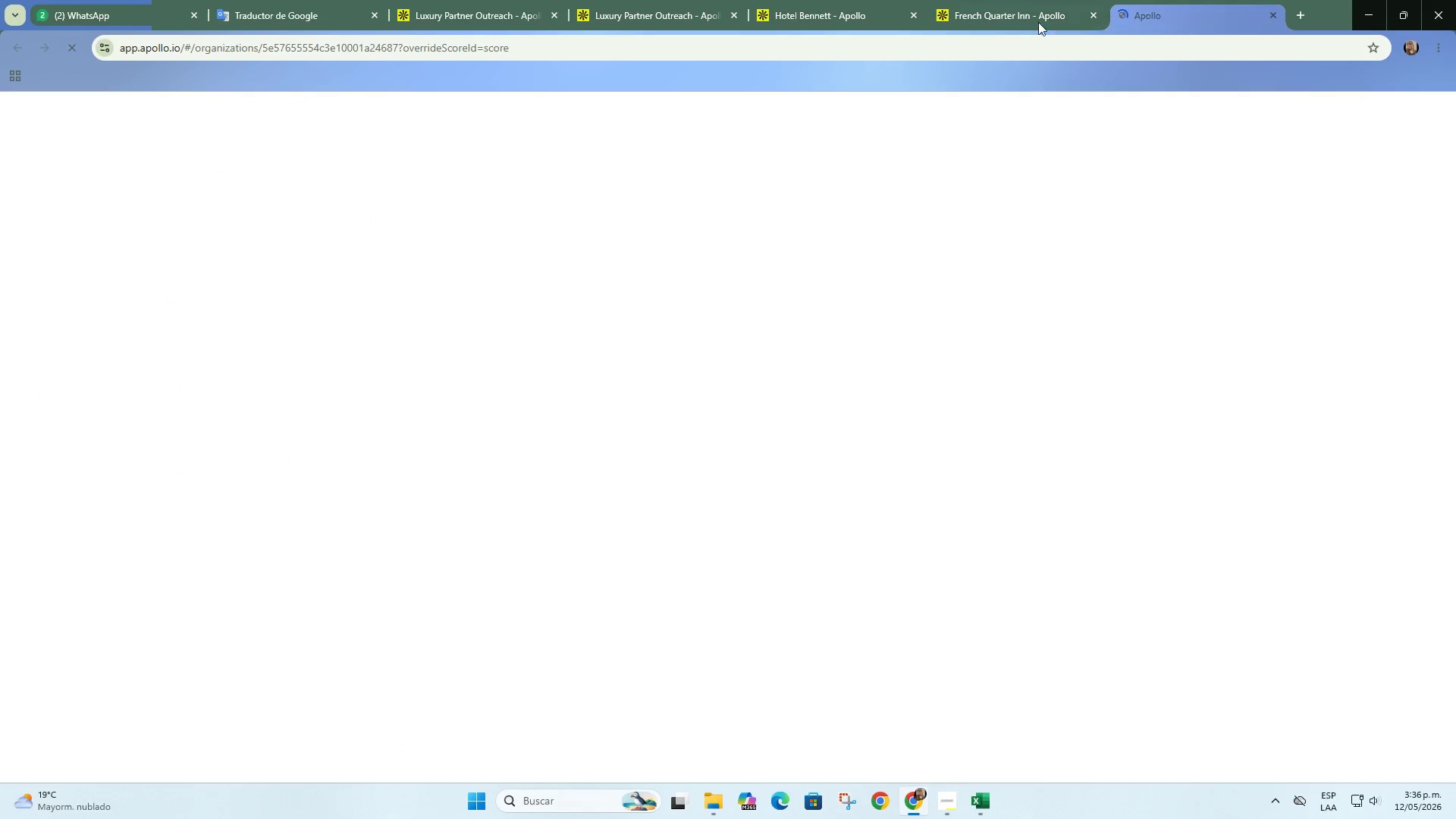 
left_click([1056, 0])
 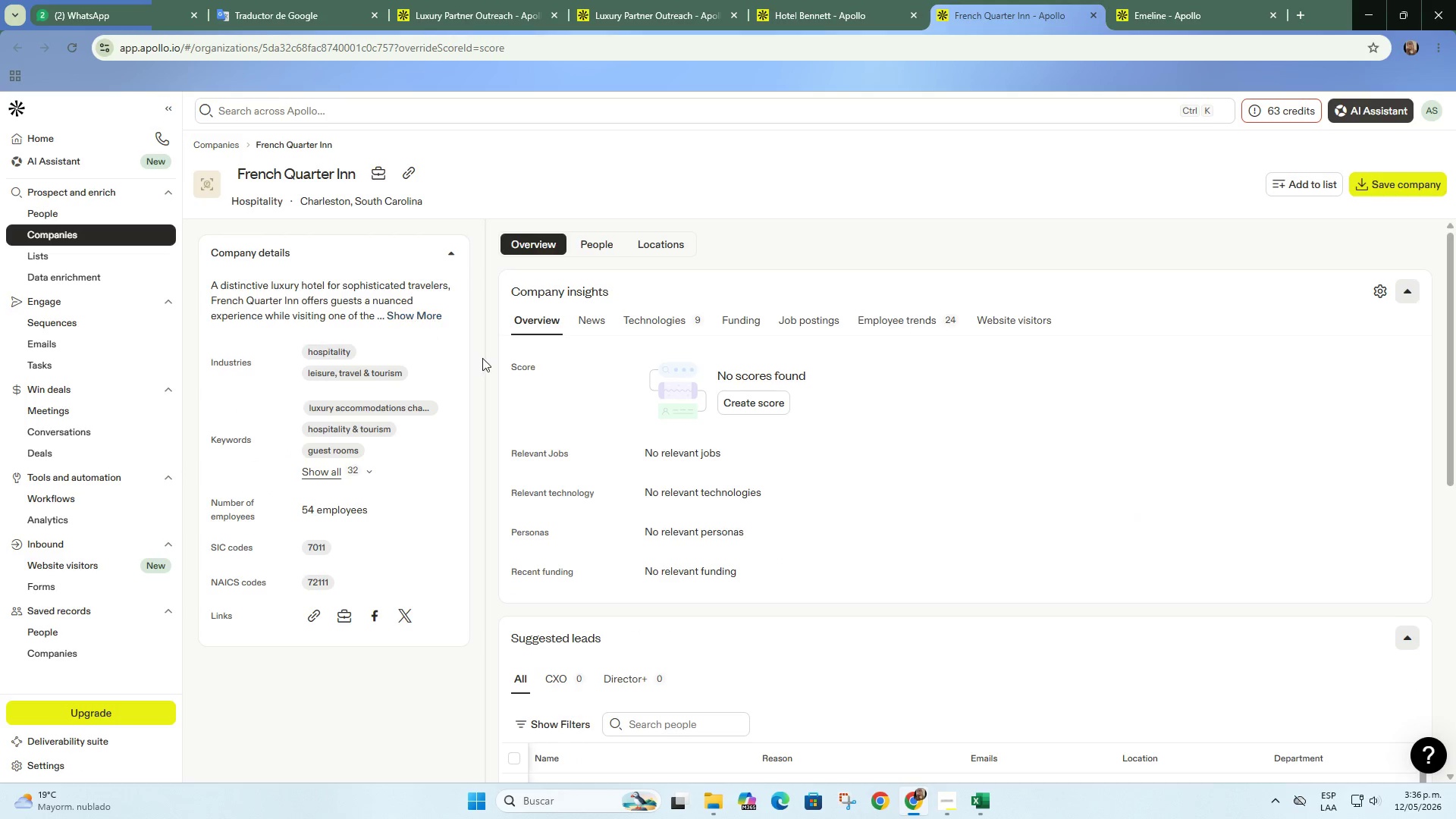 
wait(6.55)
 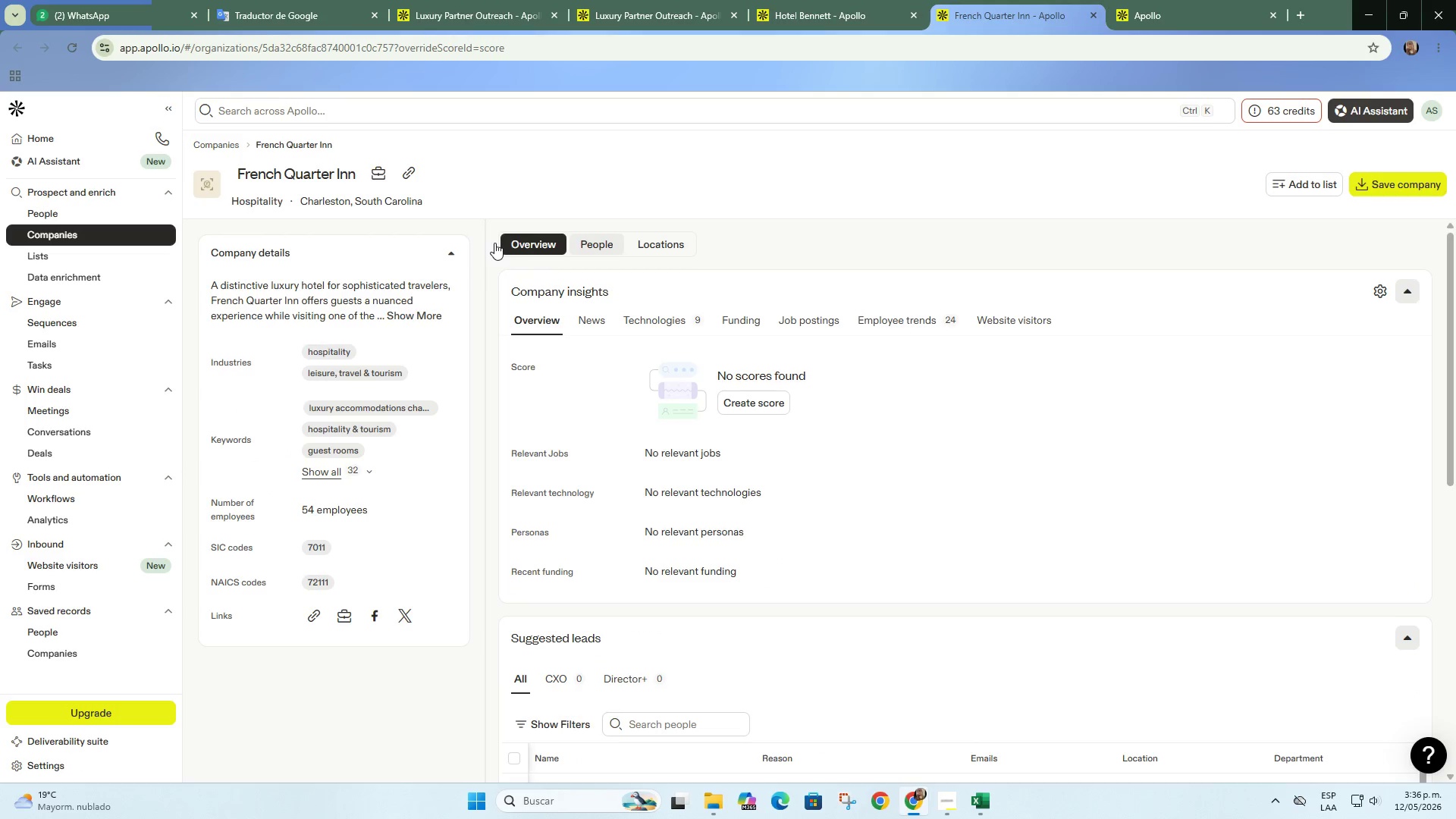 
scroll: coordinate [745, 453], scroll_direction: down, amount: 2.0
 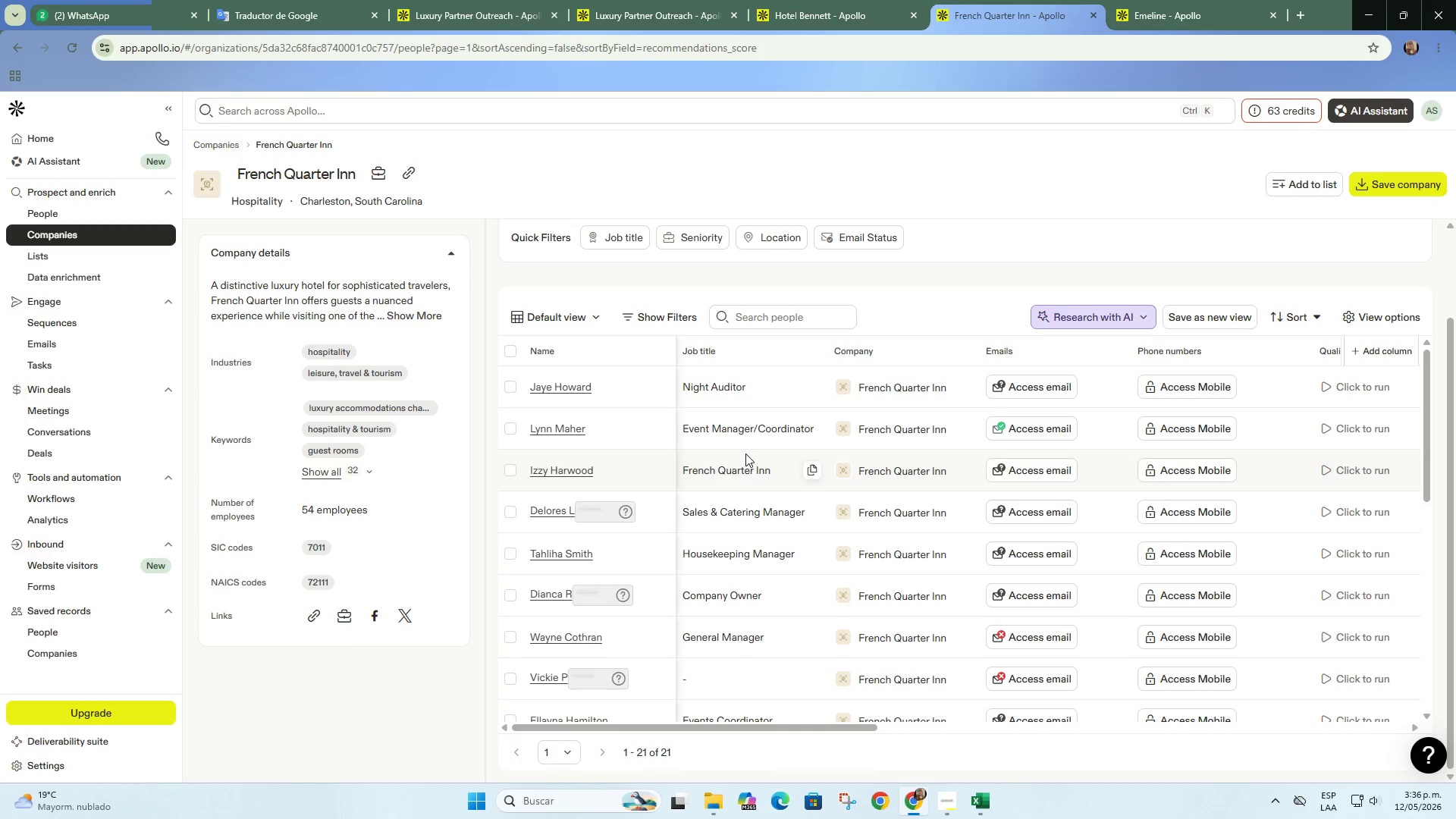 
left_click([638, 325])
 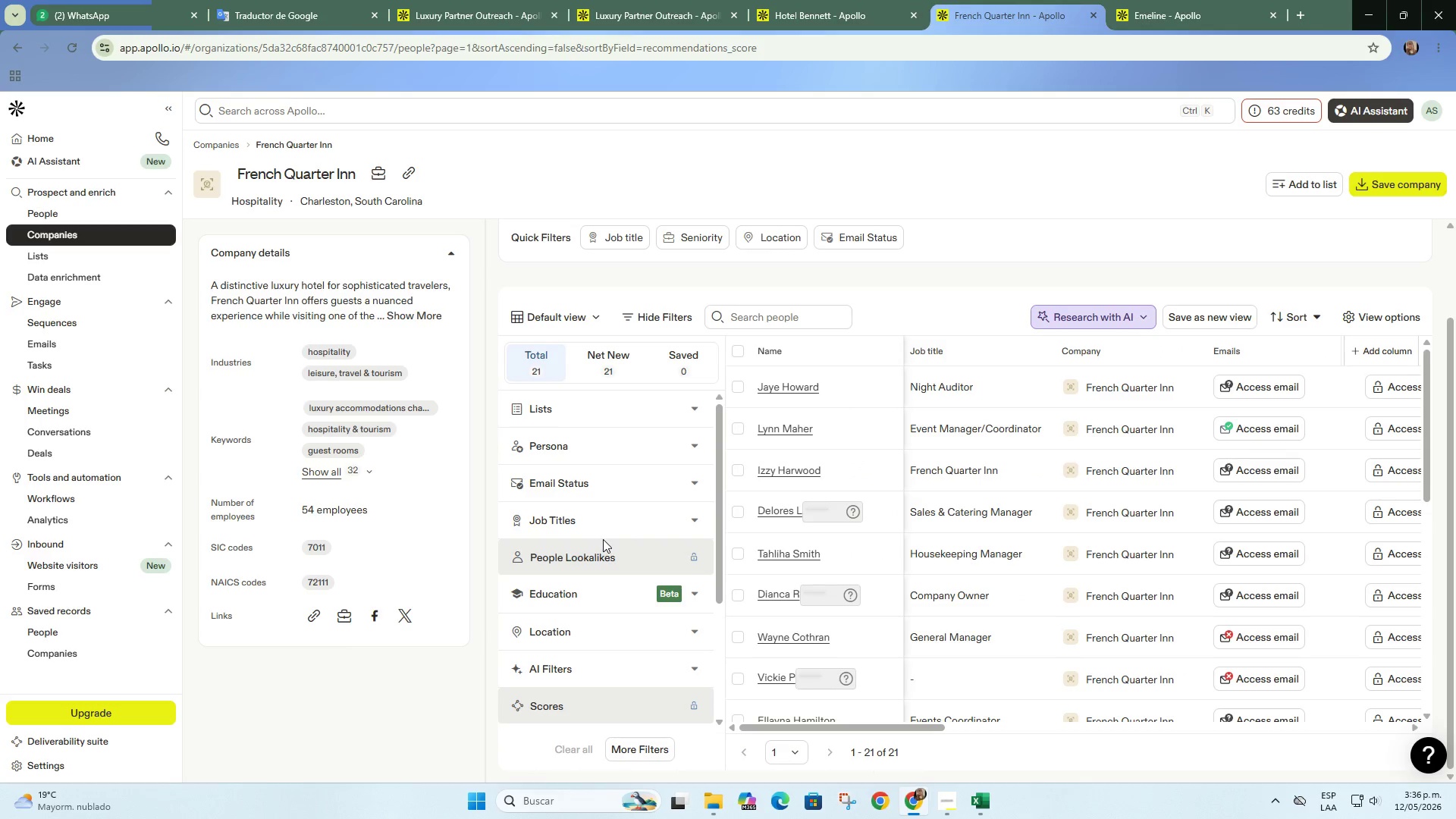 
left_click([607, 438])
 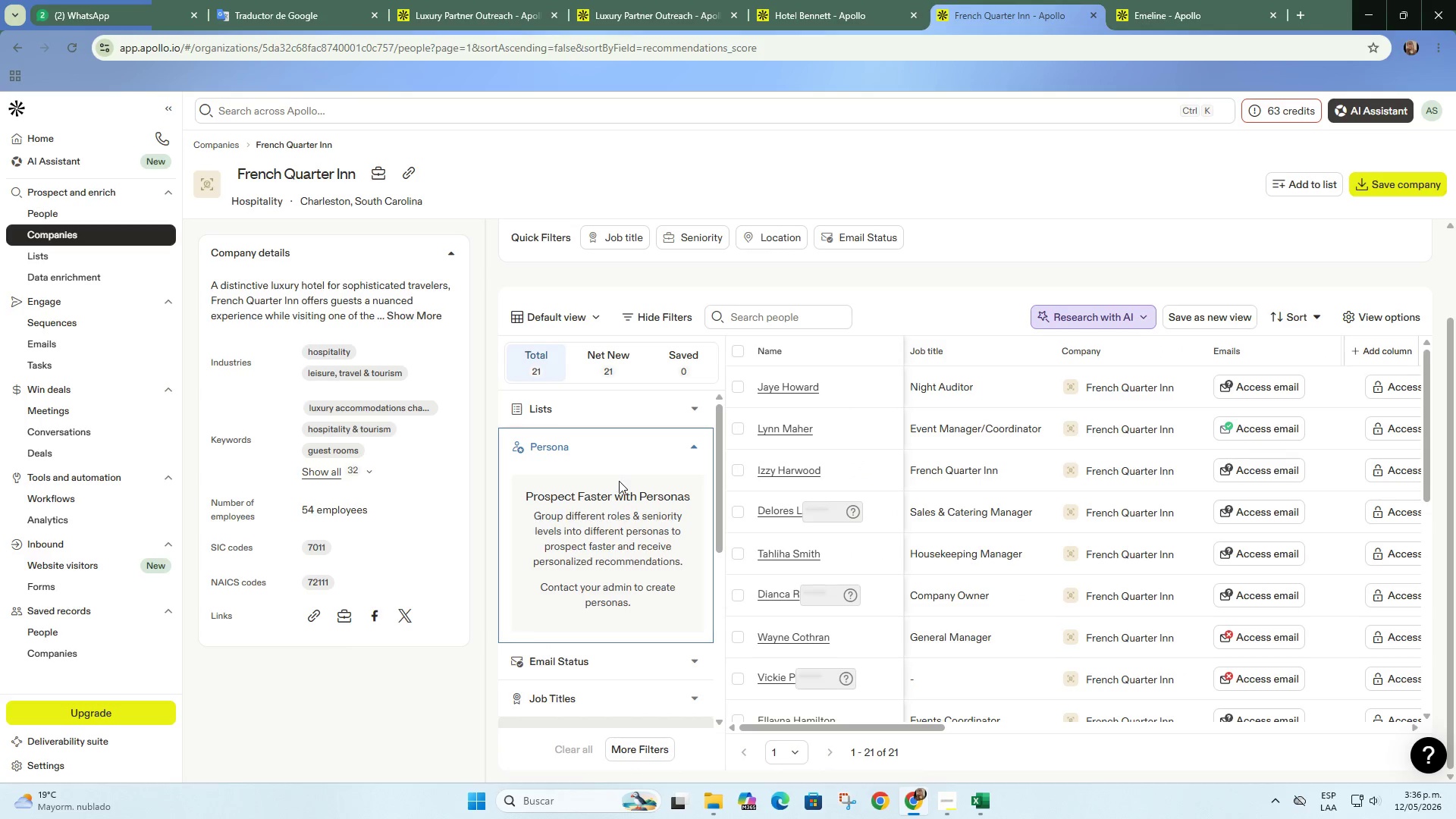 
left_click([633, 447])
 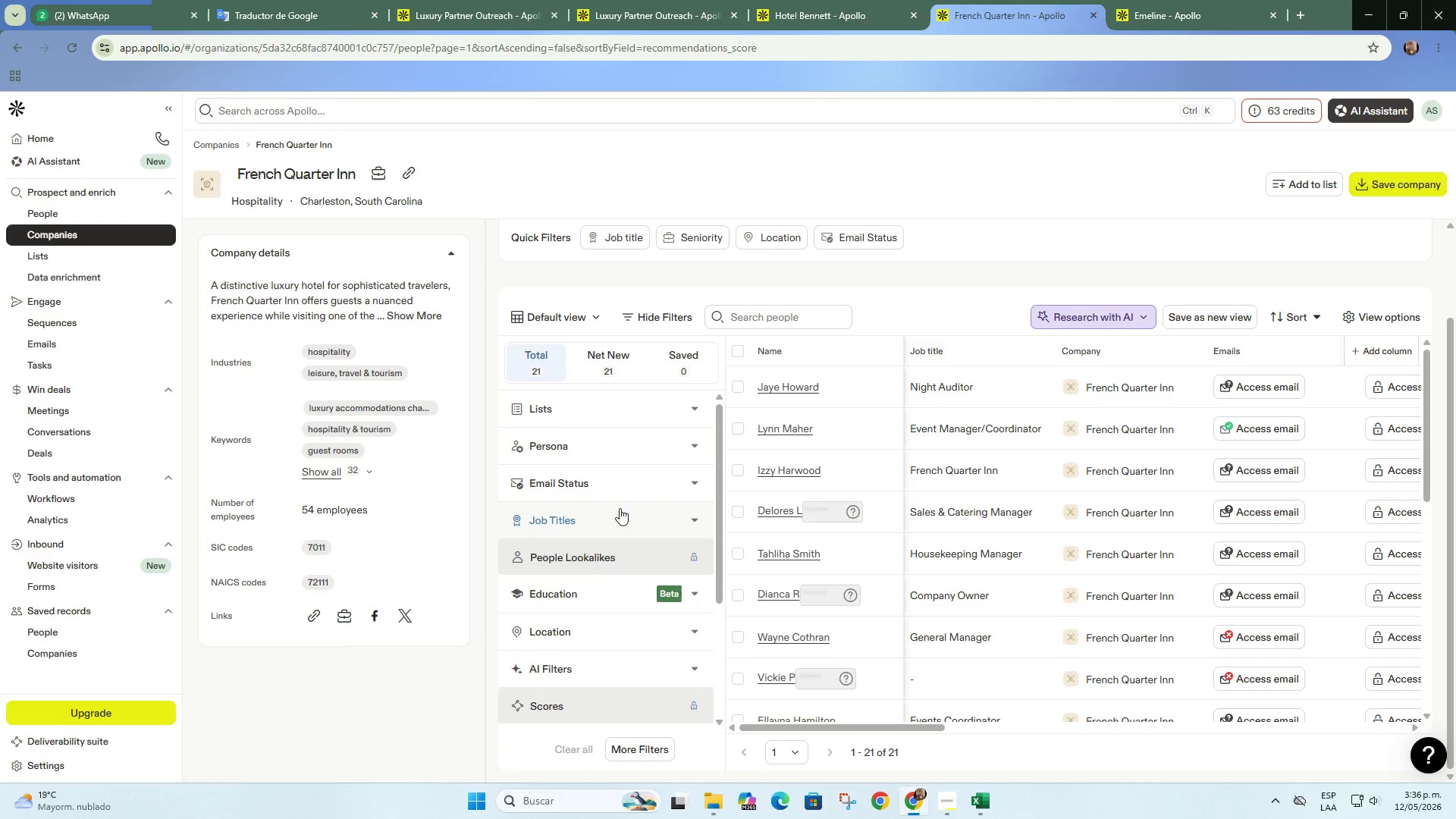 
left_click([620, 508])
 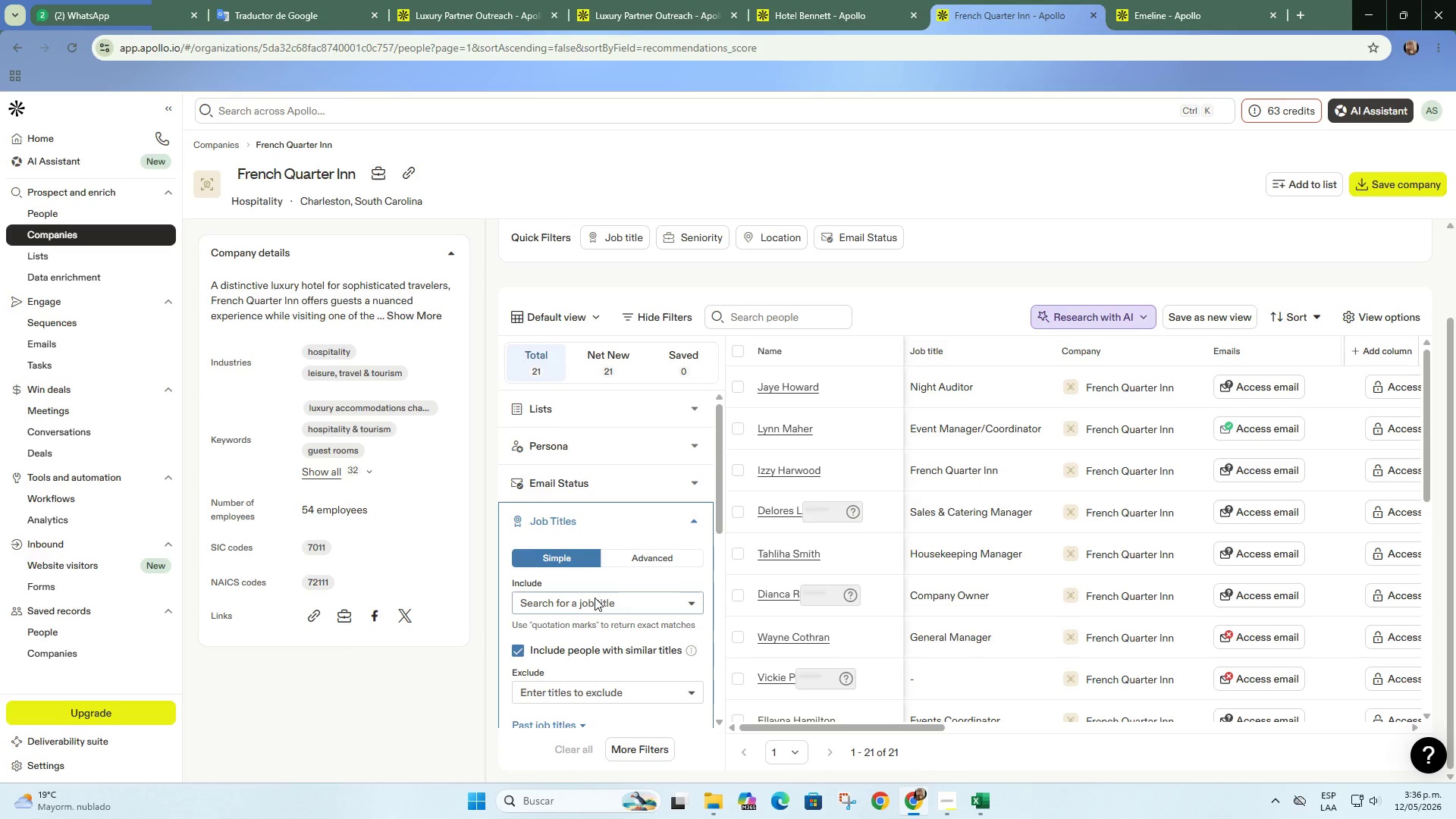 
left_click([595, 598])
 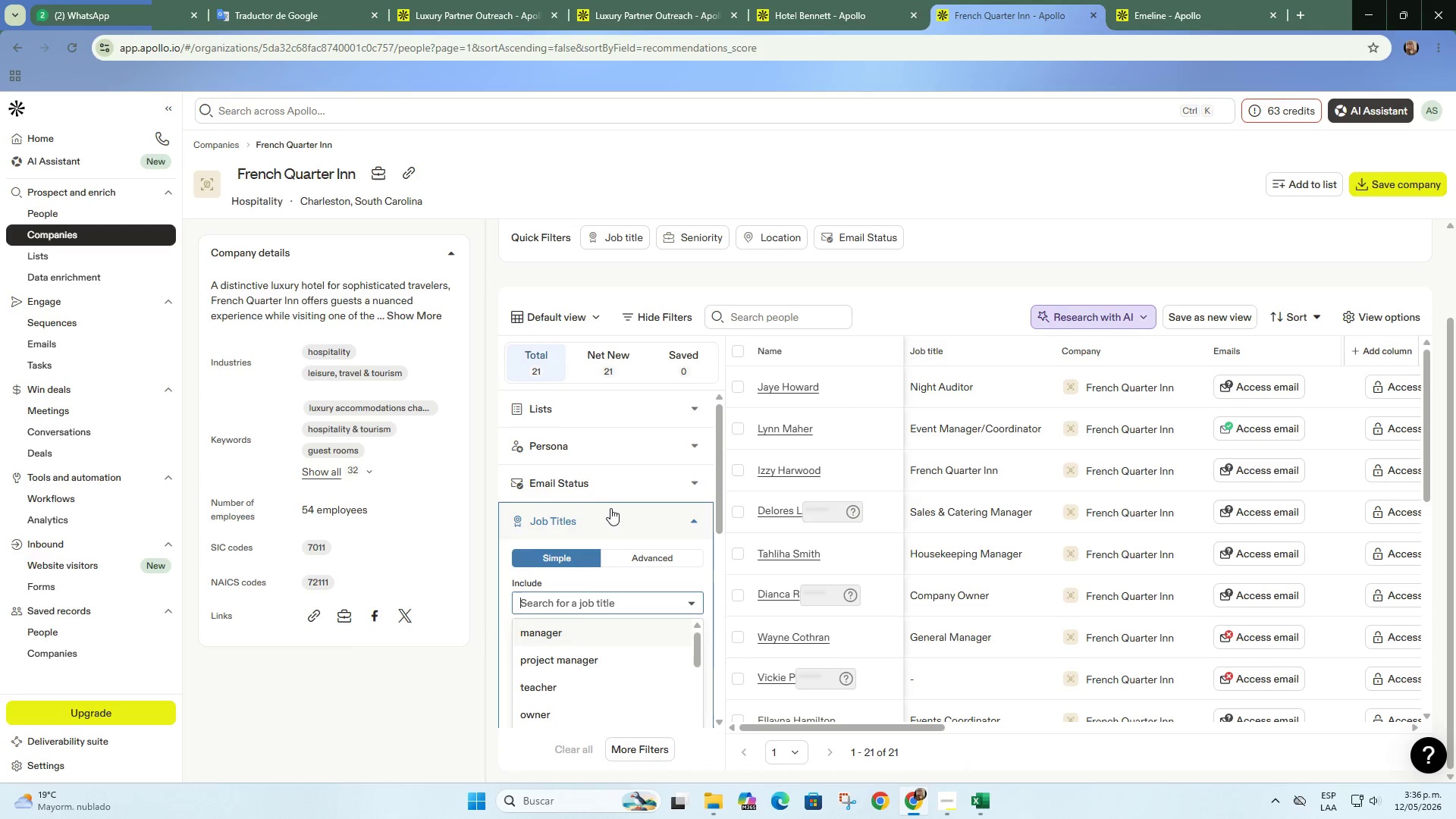 
double_click([621, 483])
 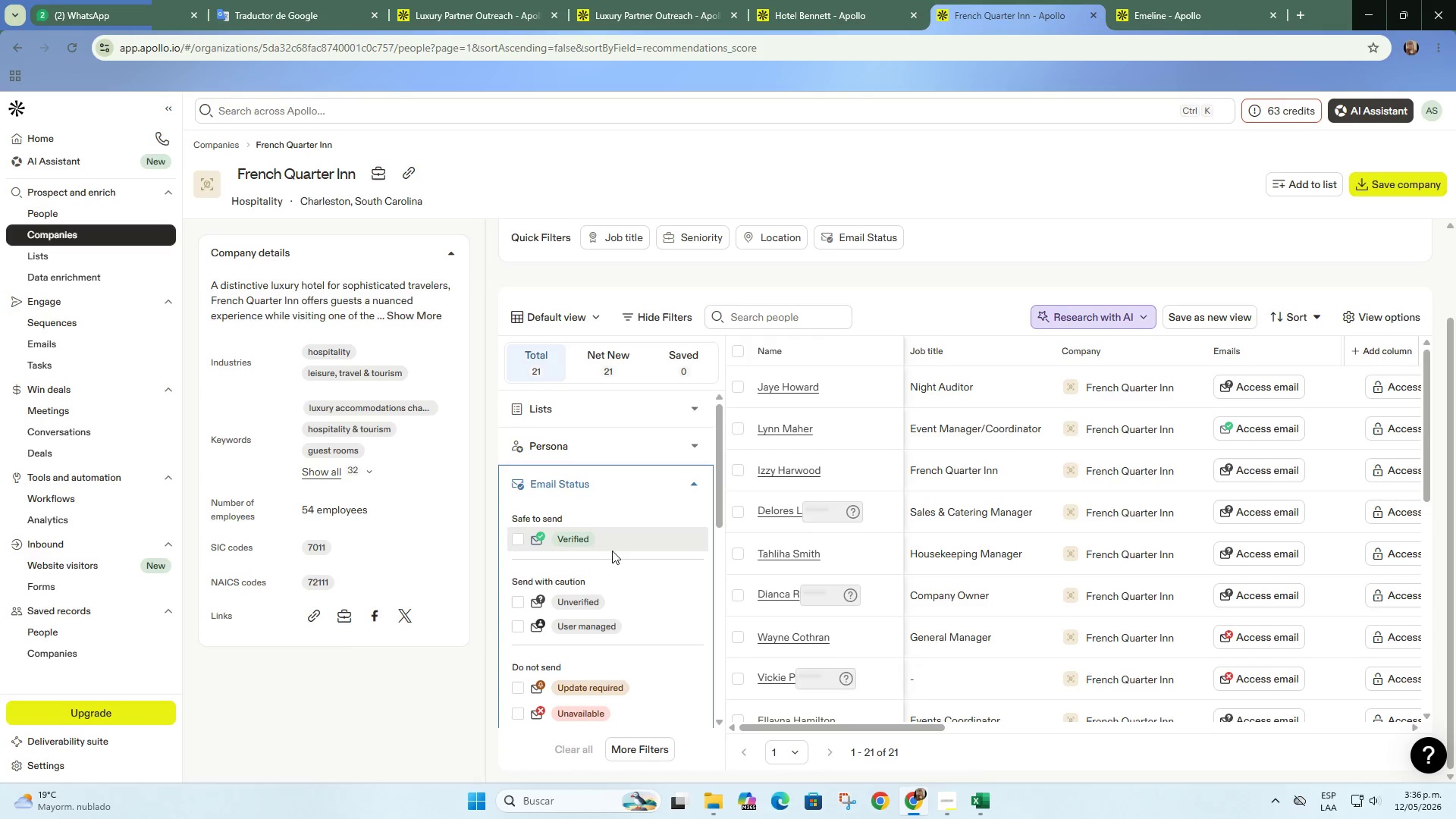 
left_click([616, 542])
 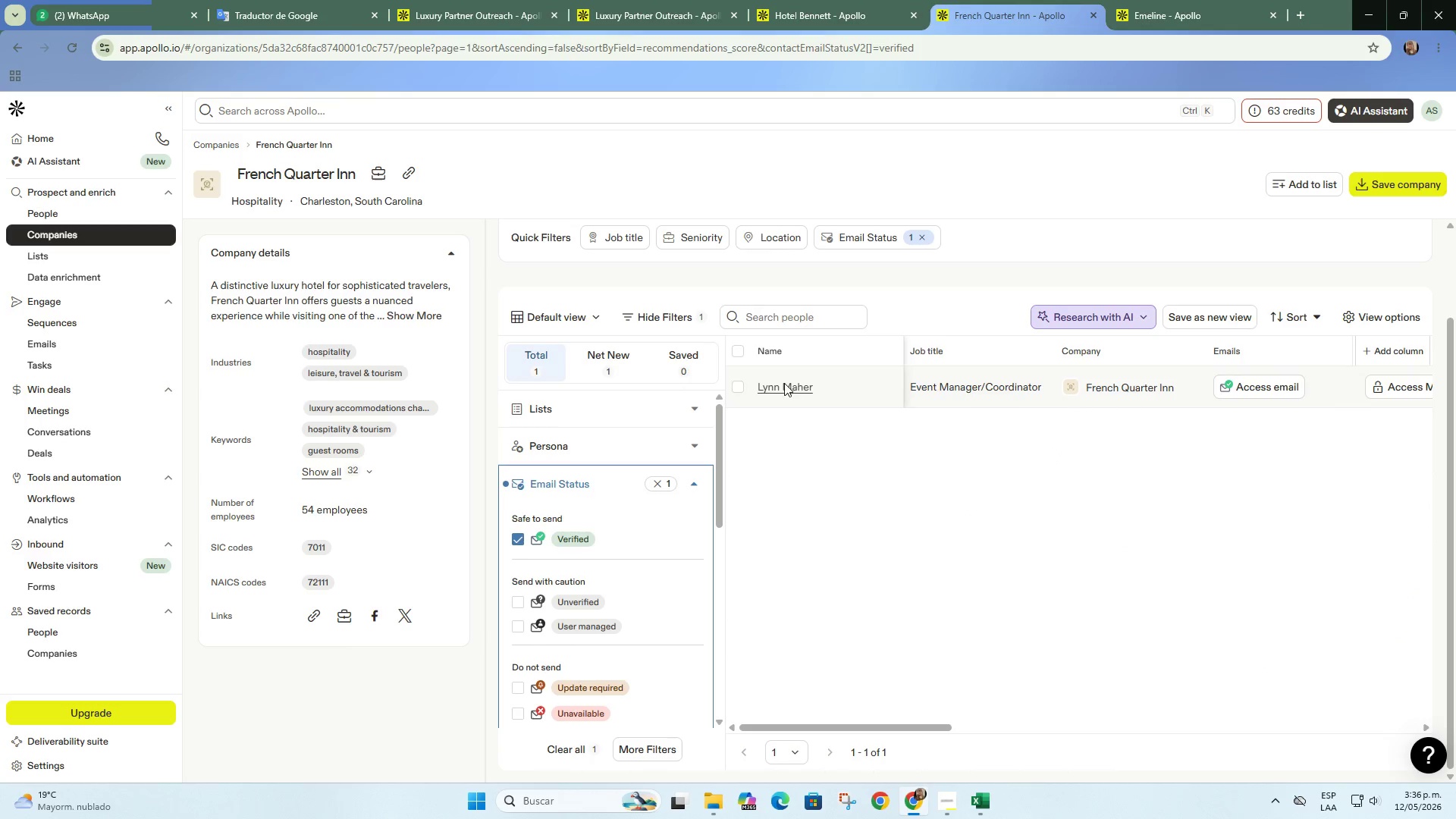 
left_click([612, 0])
 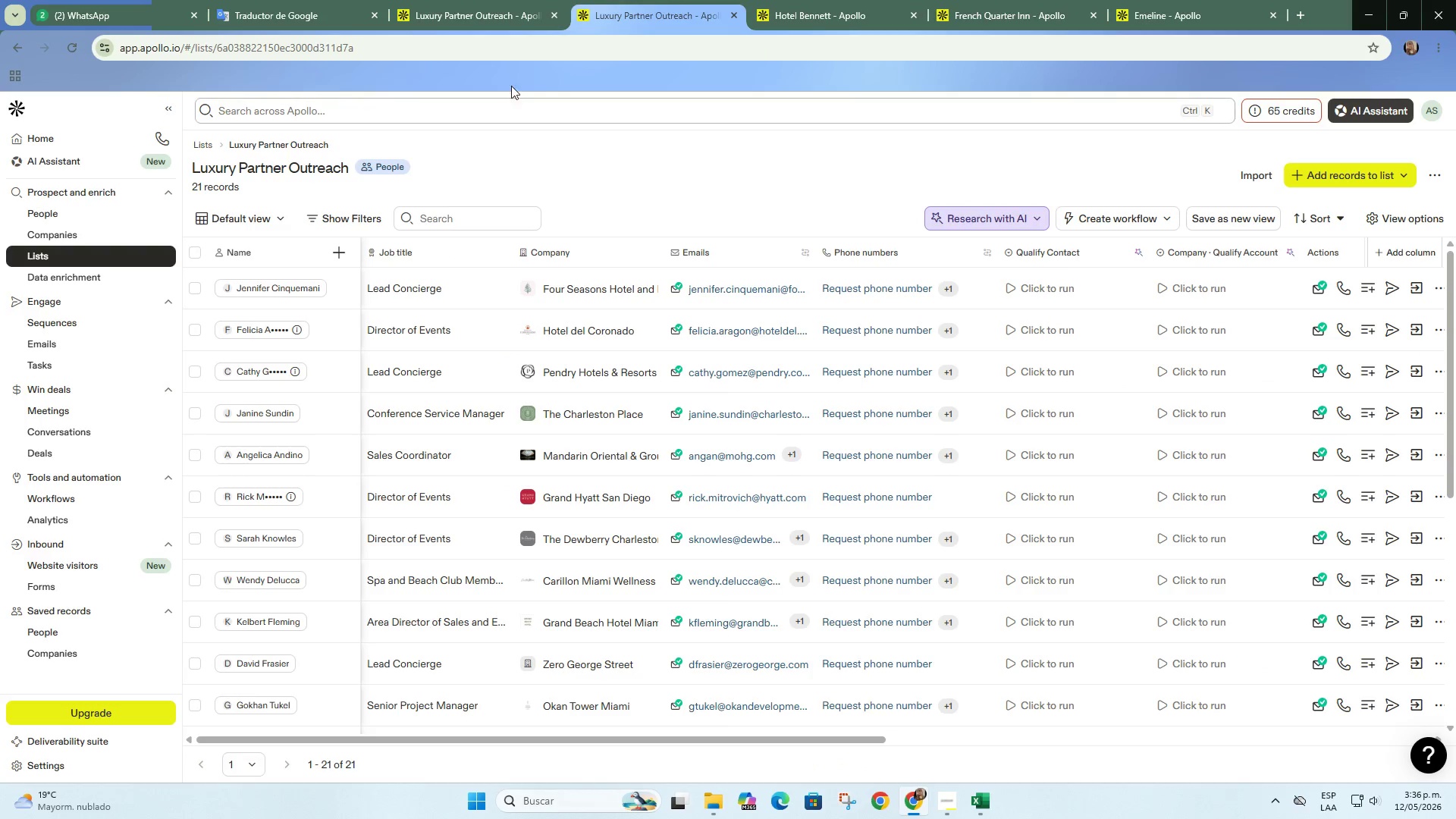 
left_click([510, 0])
 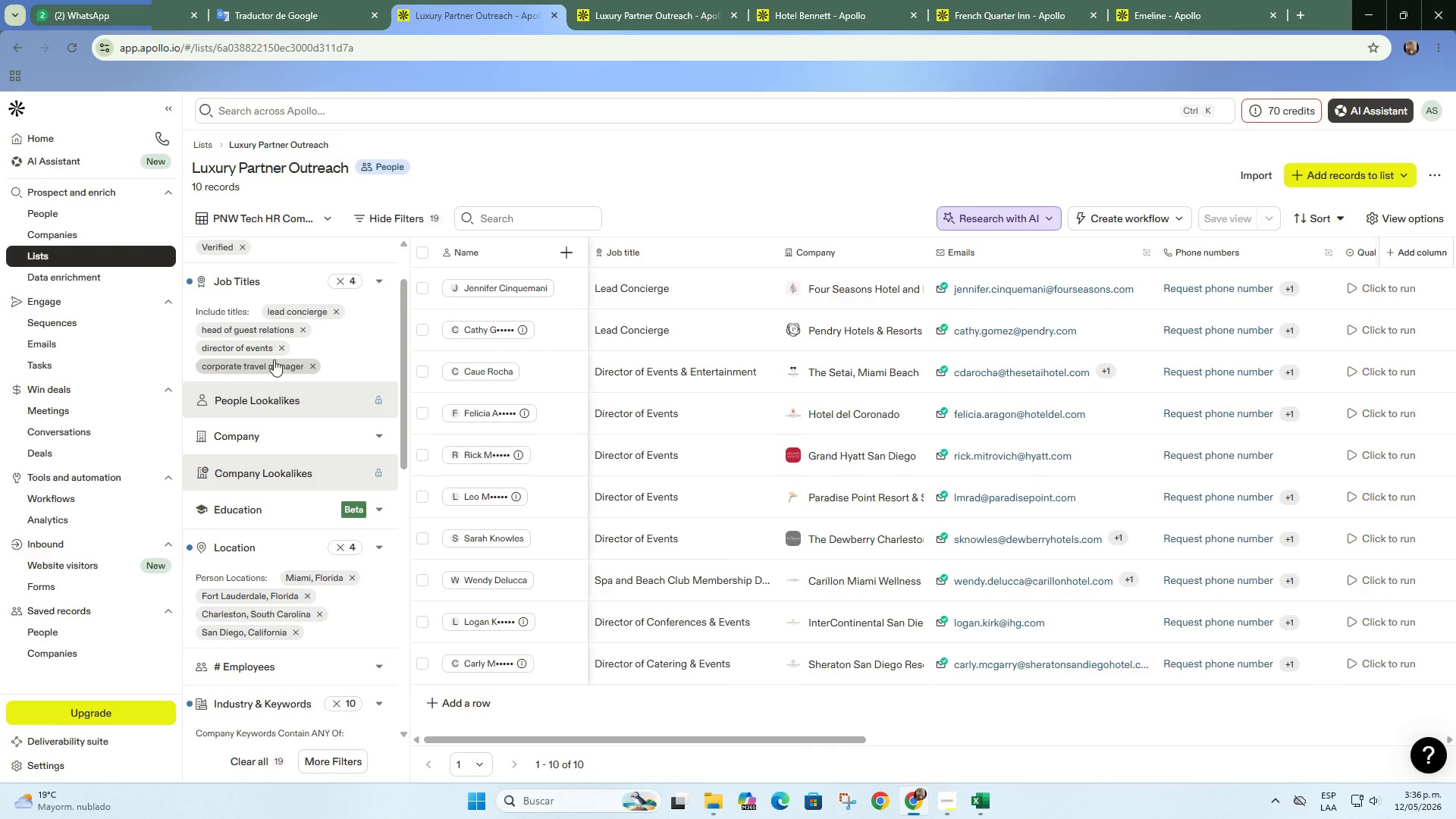 
left_click([996, 0])
 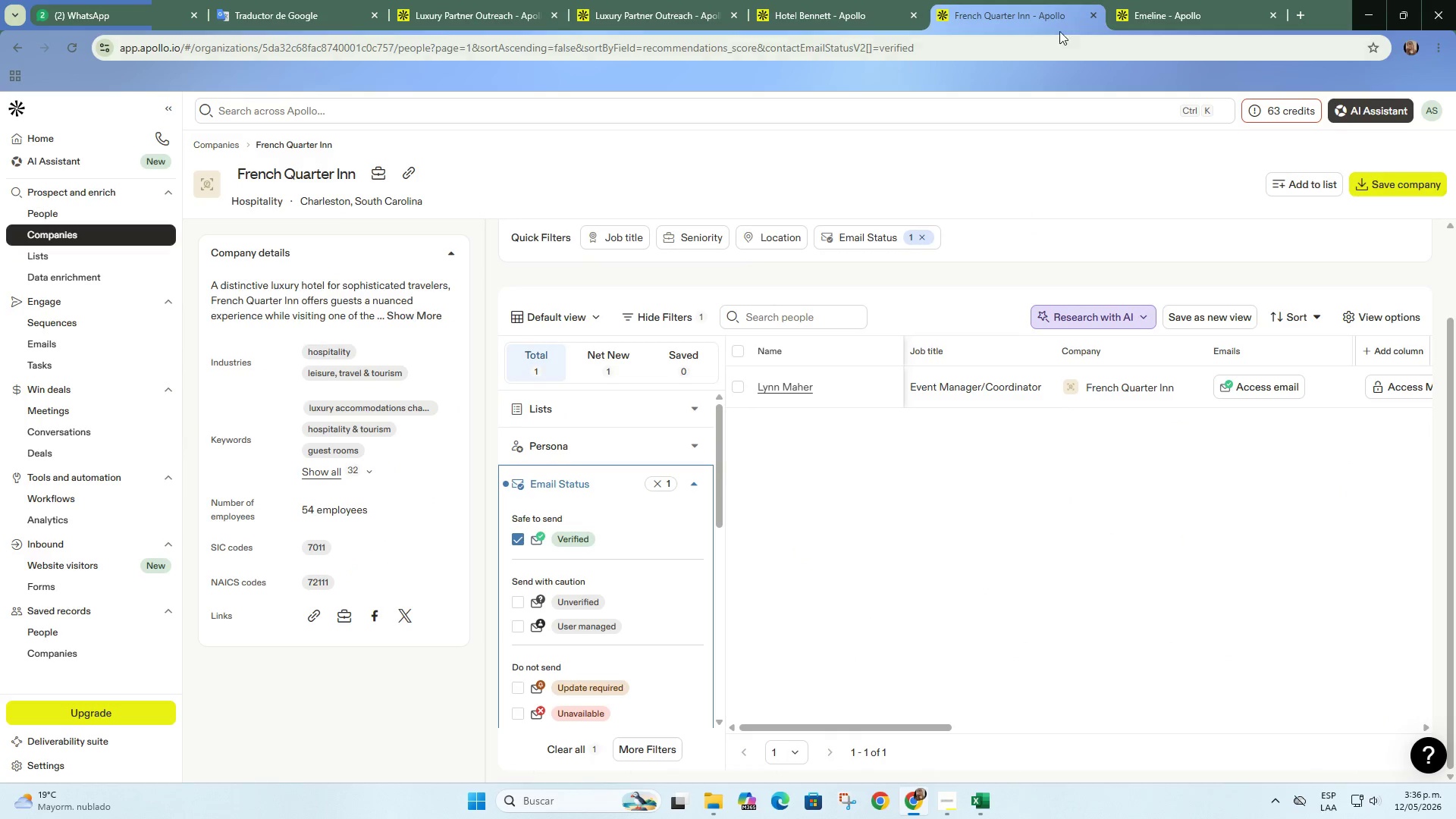 
left_click([1094, 15])
 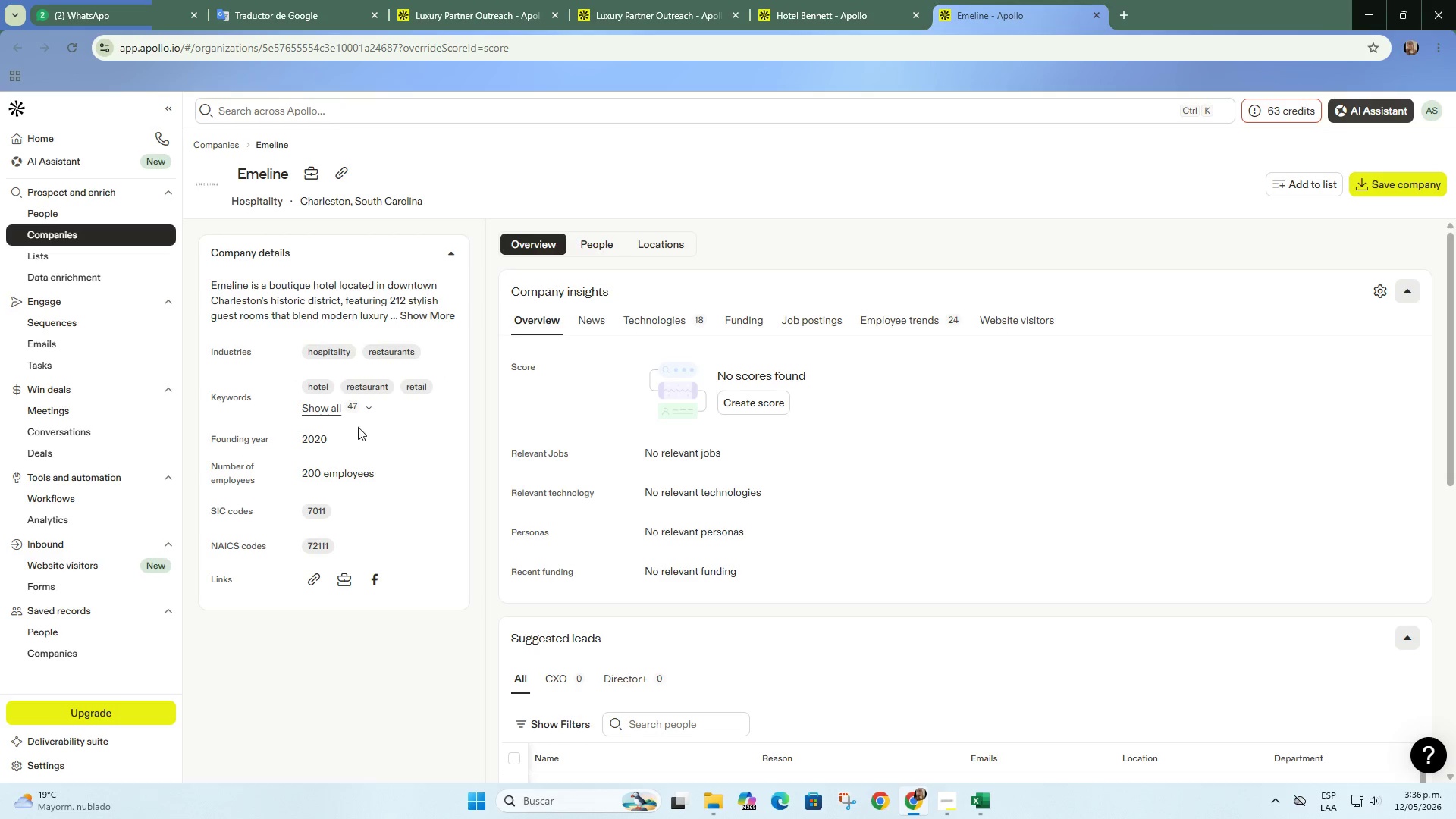 
scroll: coordinate [579, 479], scroll_direction: down, amount: 3.0
 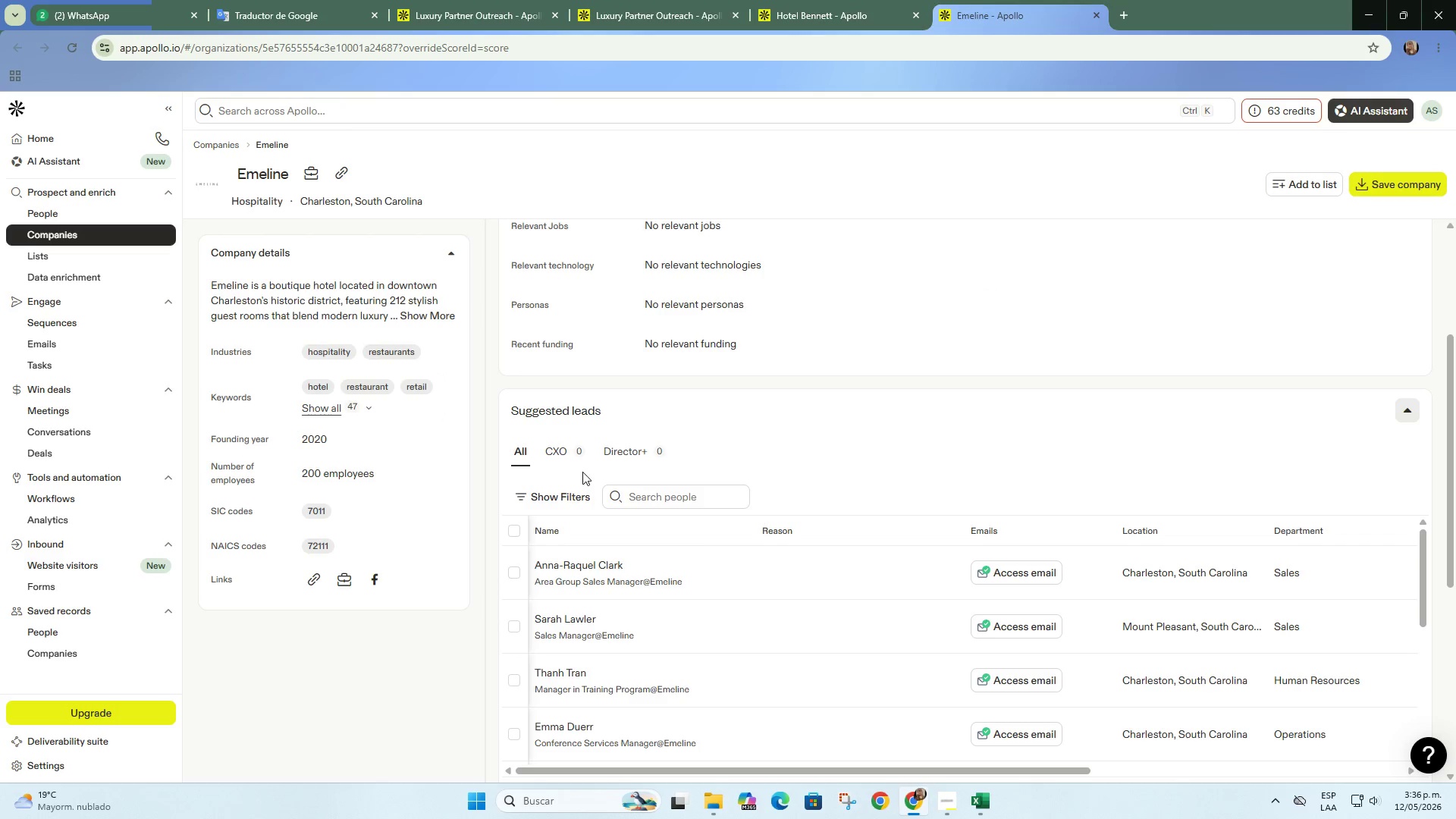 
scroll: coordinate [585, 467], scroll_direction: up, amount: 3.0
 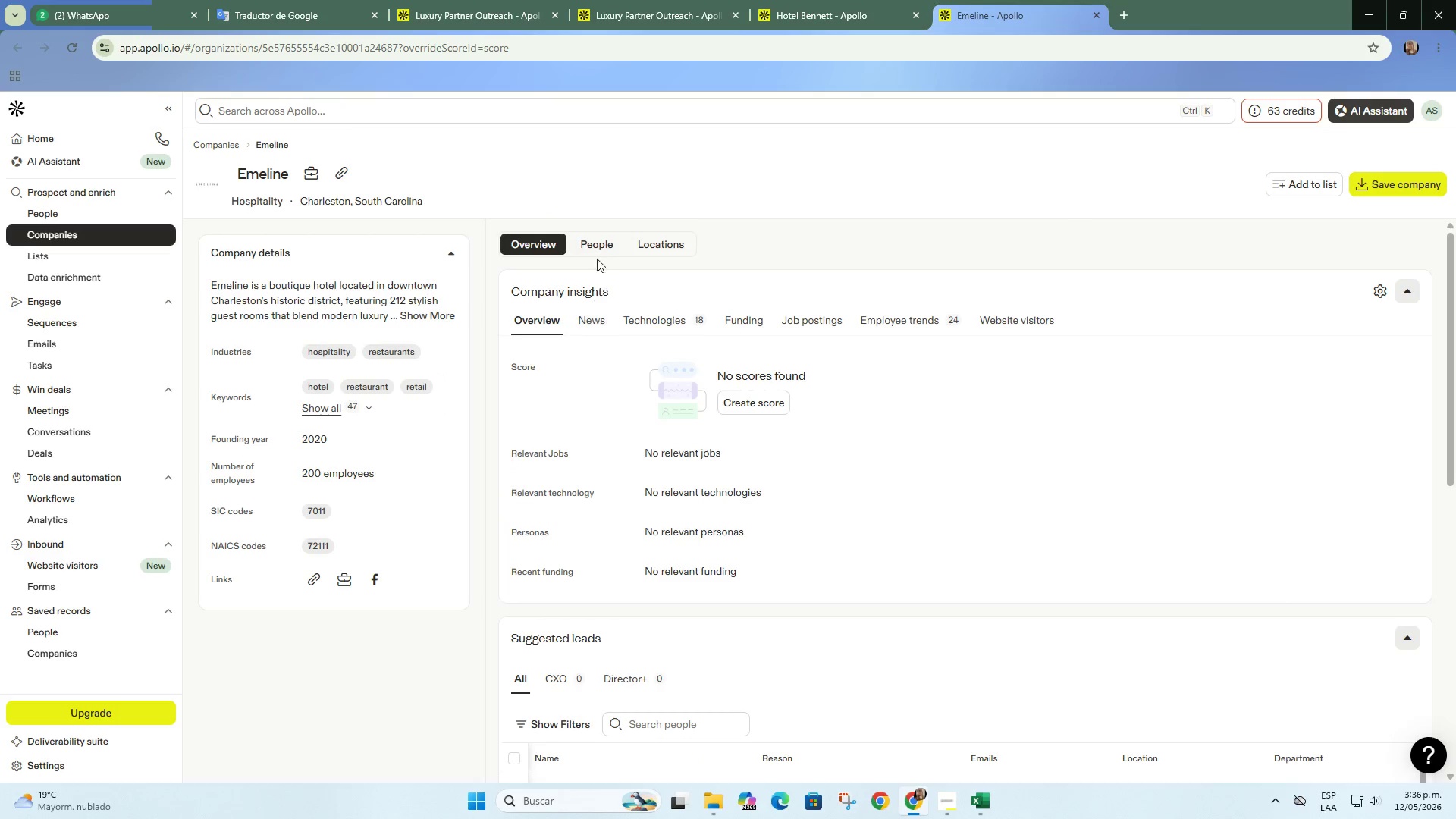 
left_click([598, 247])
 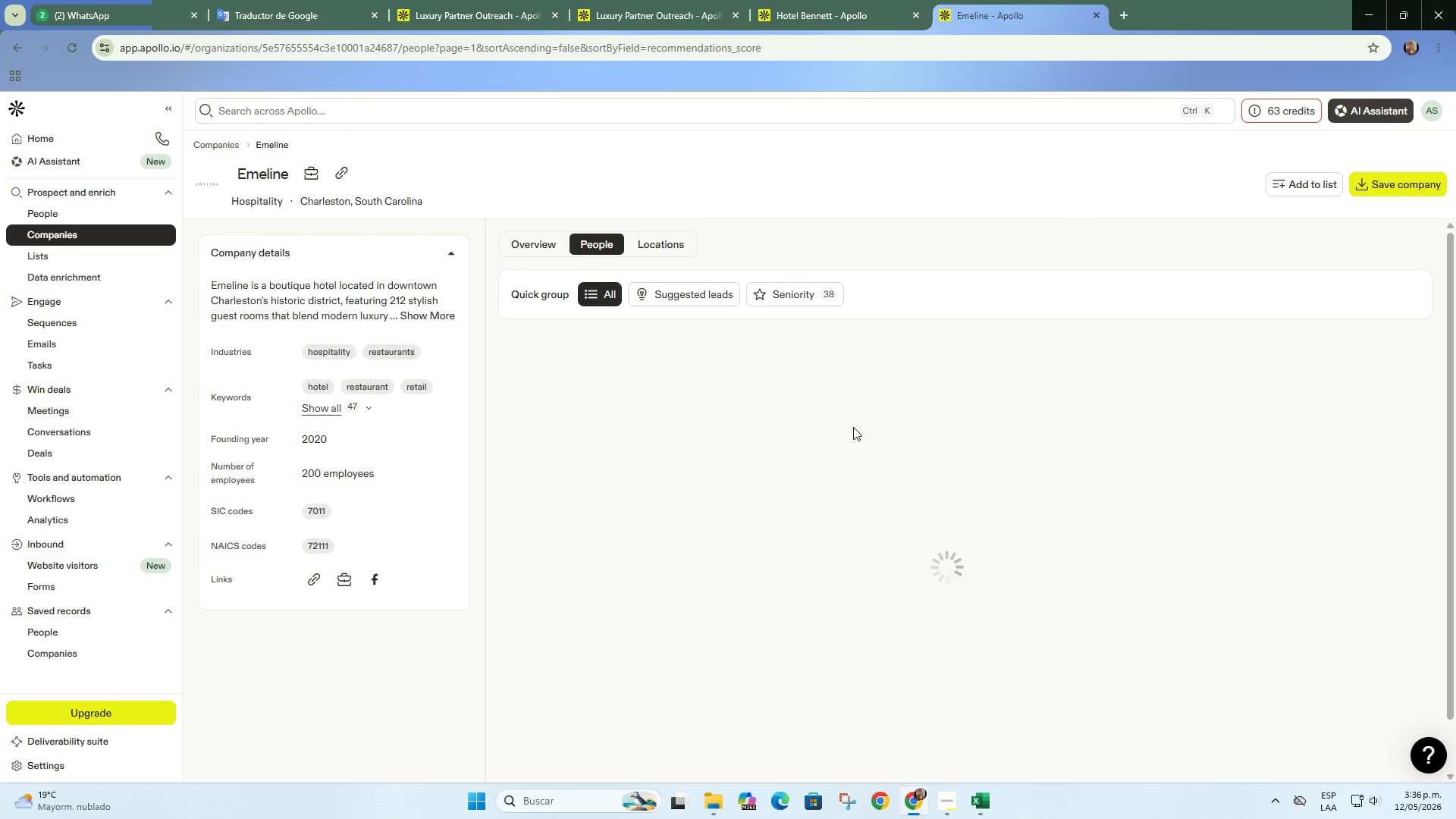 
scroll: coordinate [735, 447], scroll_direction: down, amount: 4.0
 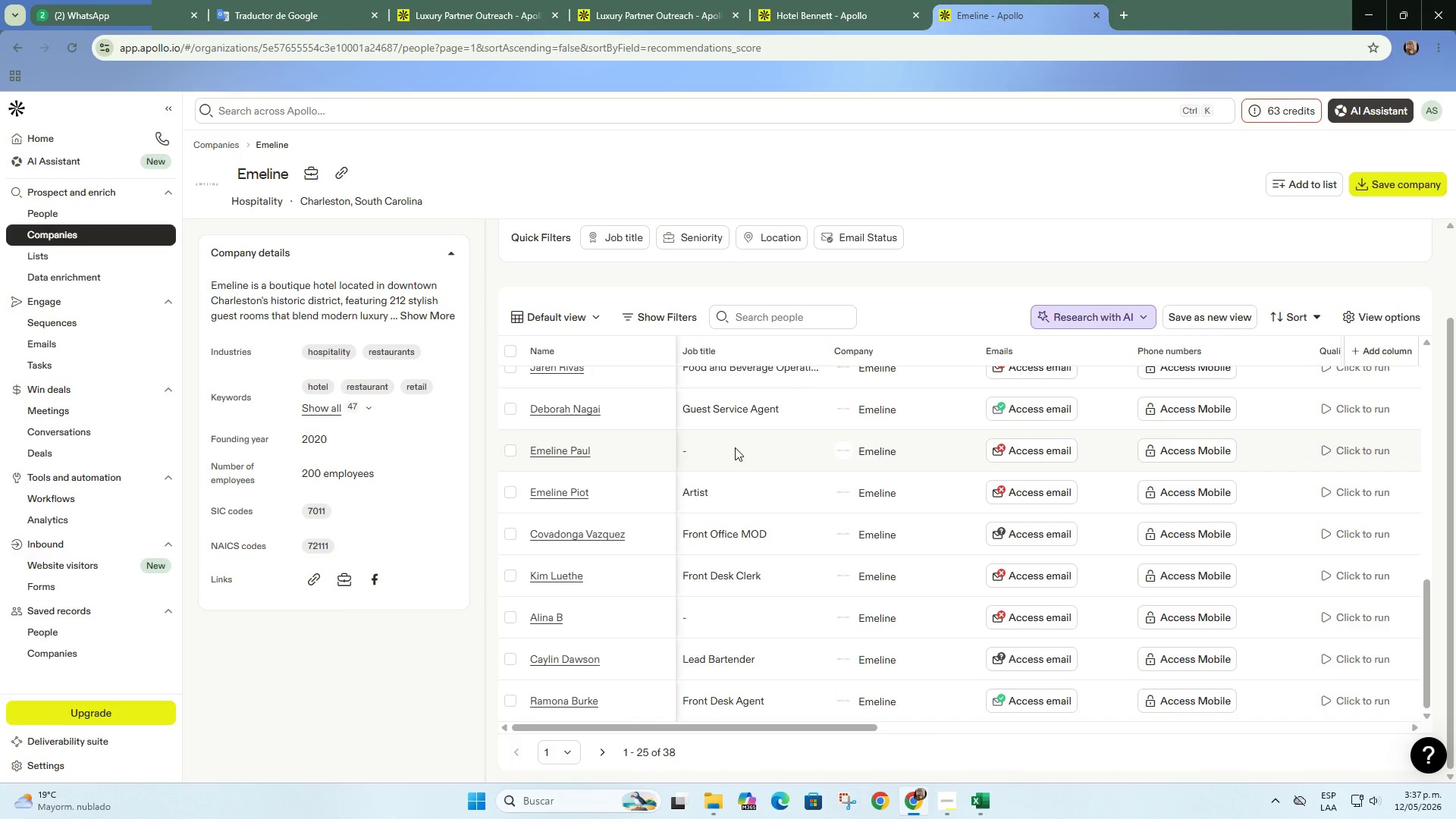 
scroll: coordinate [736, 447], scroll_direction: up, amount: 8.0
 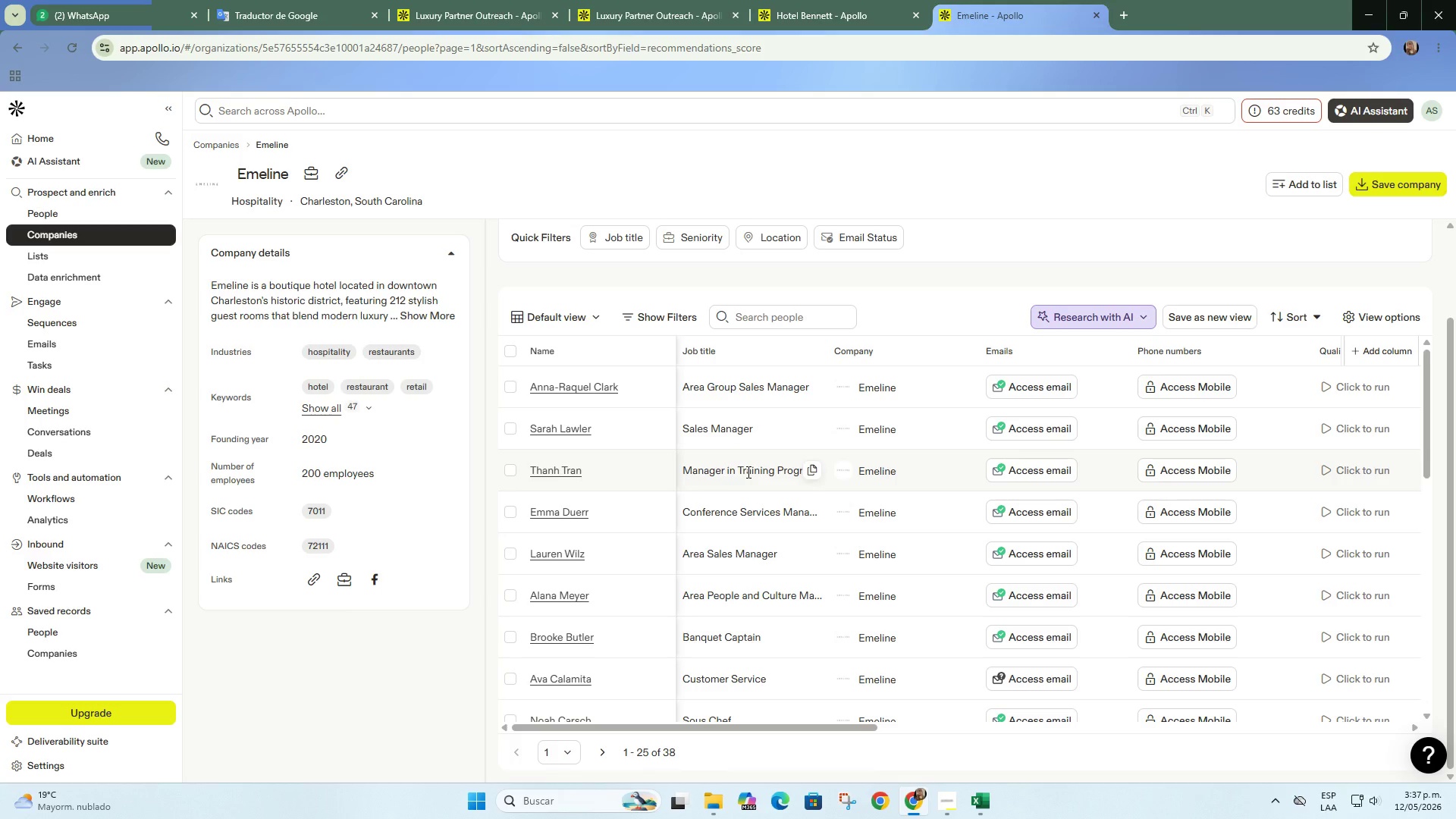 
mouse_move([733, 485])
 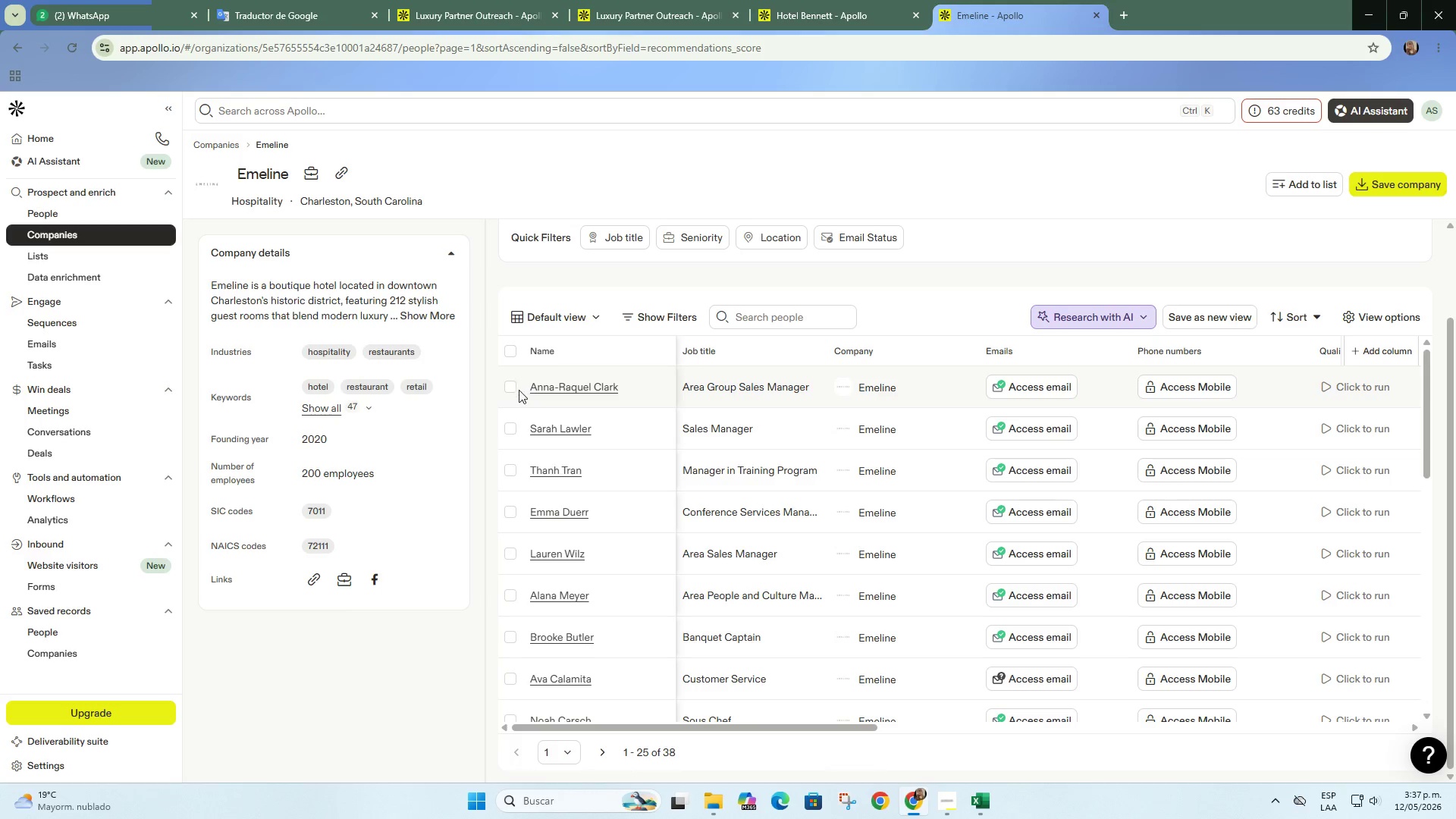 
left_click([513, 390])
 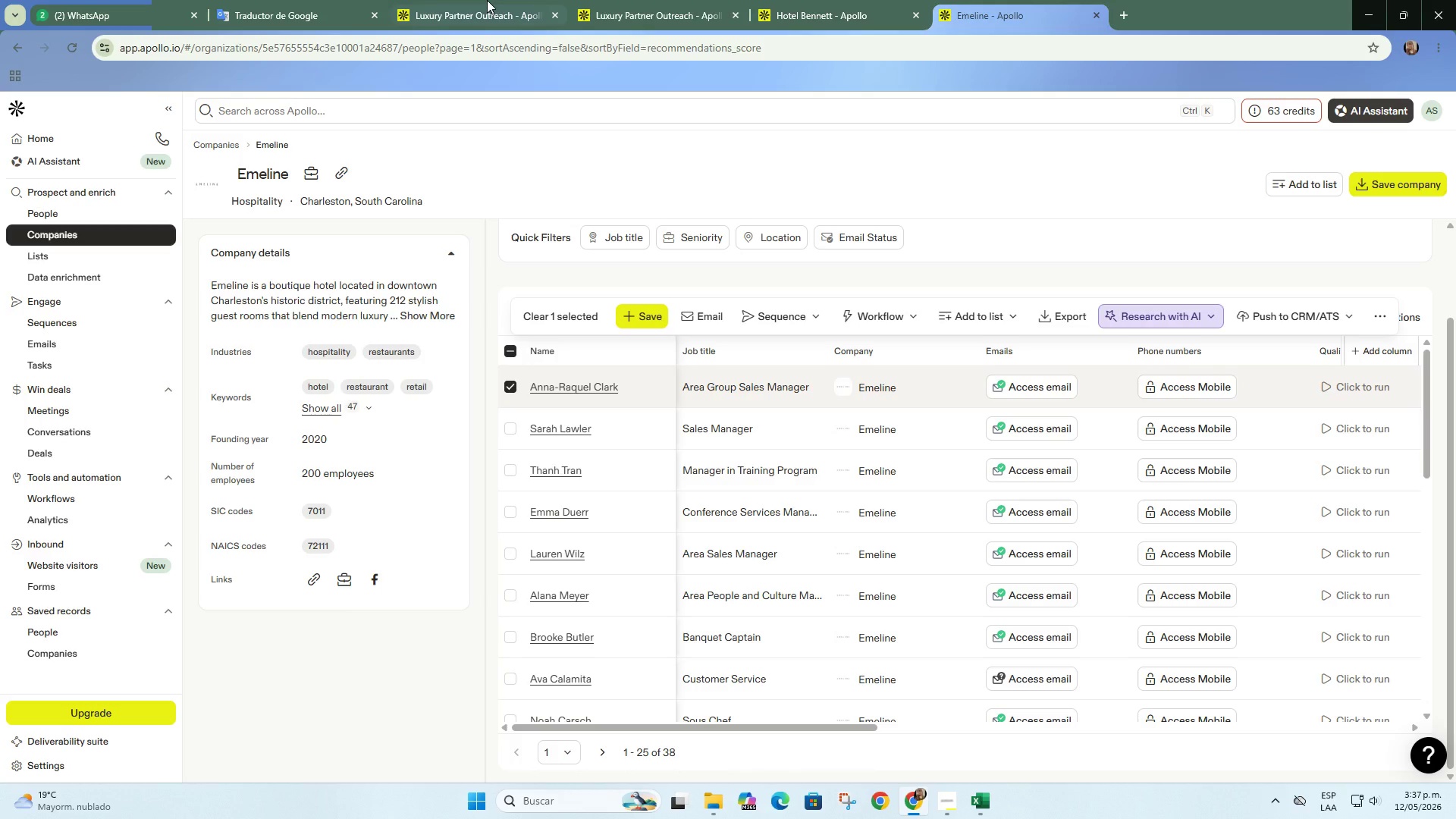 
left_click([487, 0])
 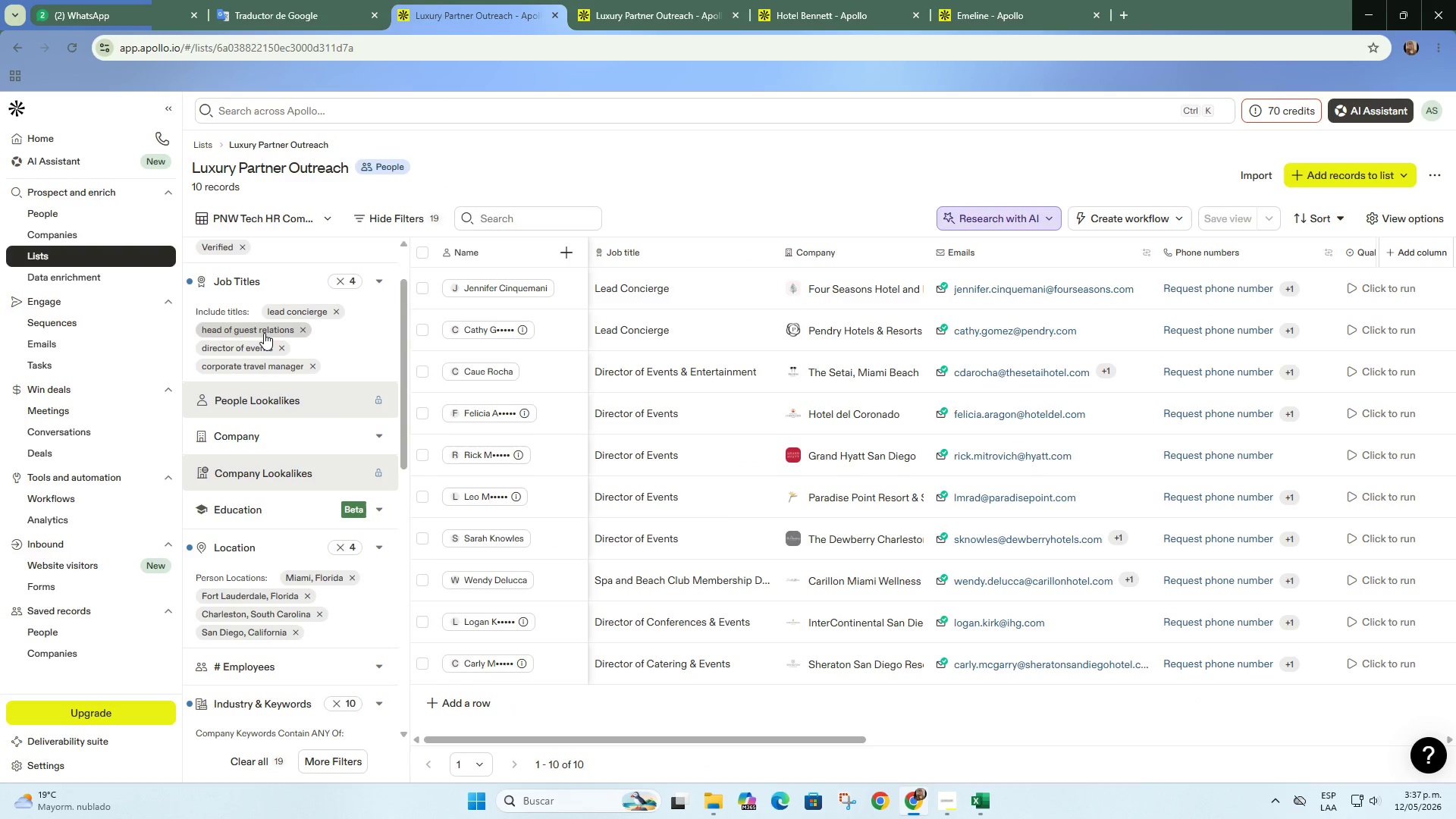 
left_click([1014, 0])
 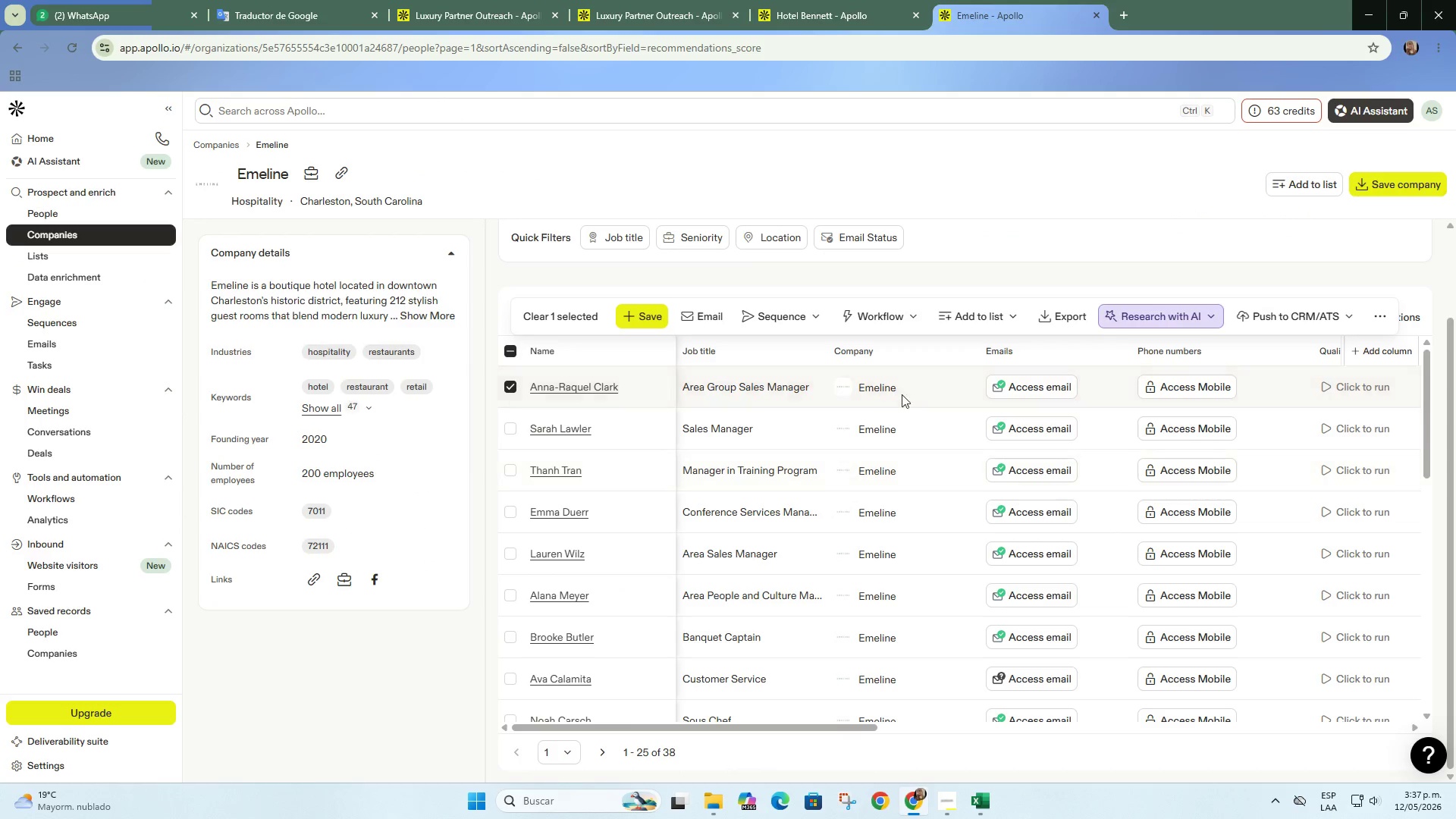 
left_click([980, 317])
 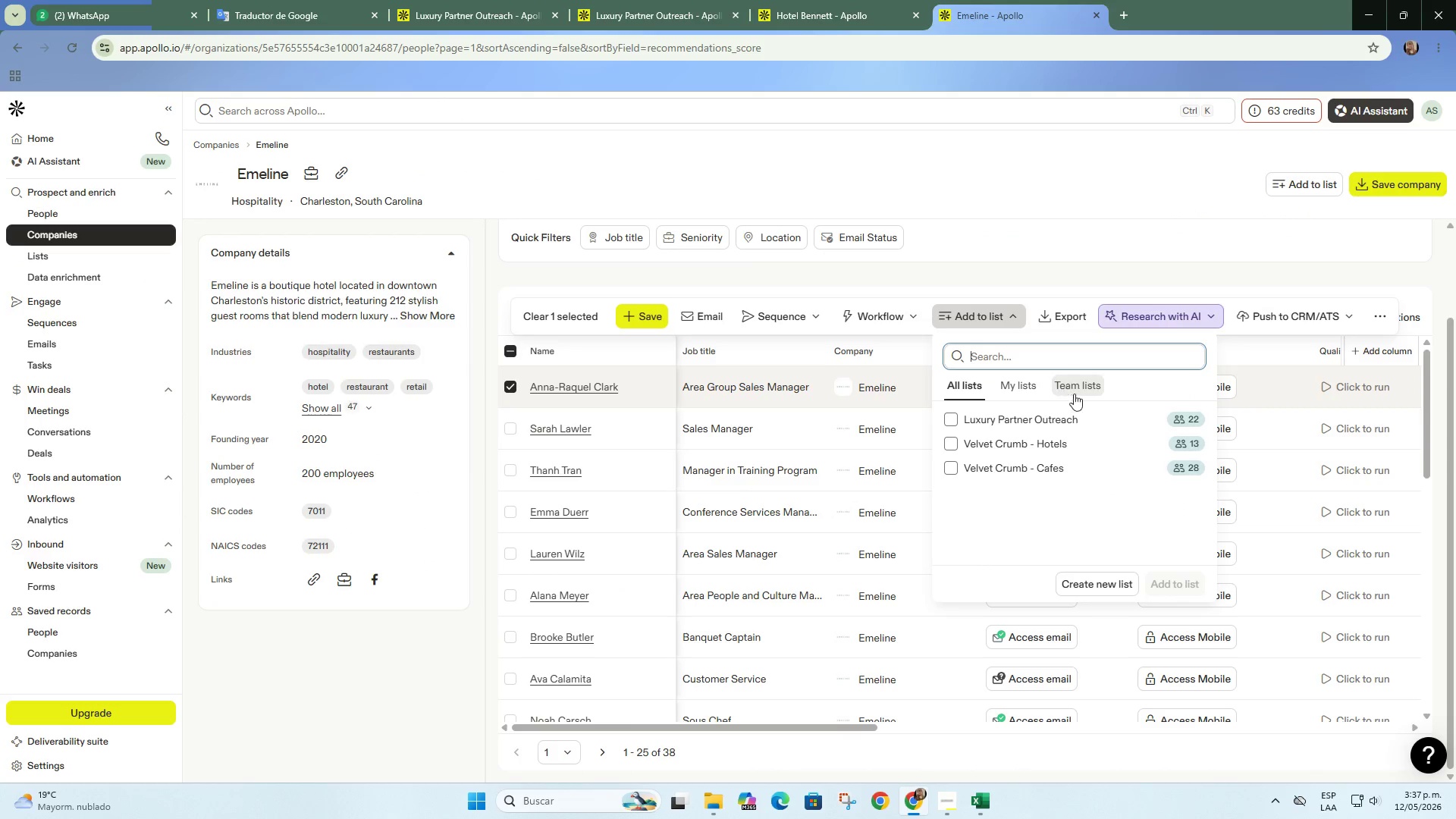 
left_click([1092, 415])
 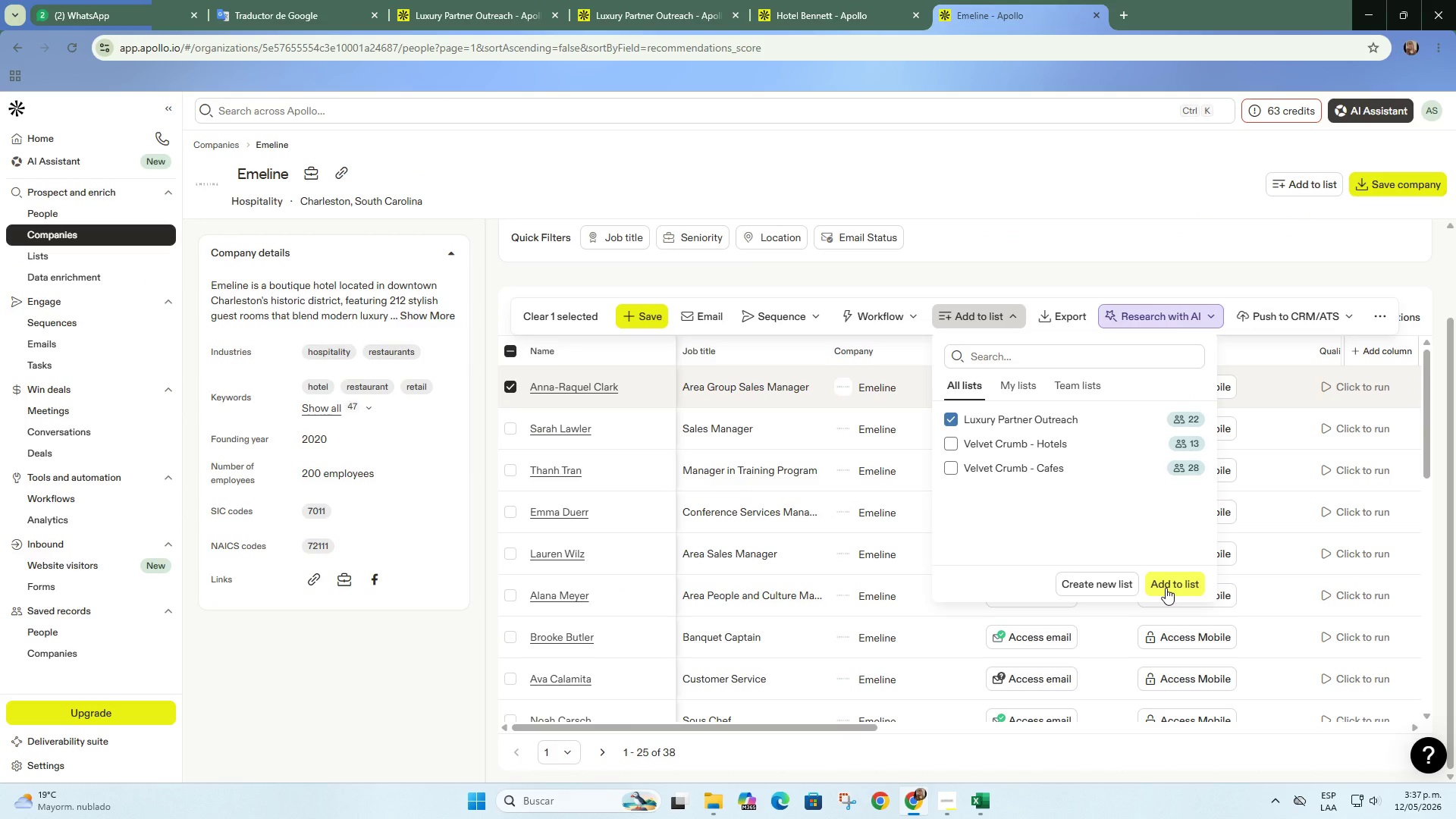 
left_click([1166, 588])
 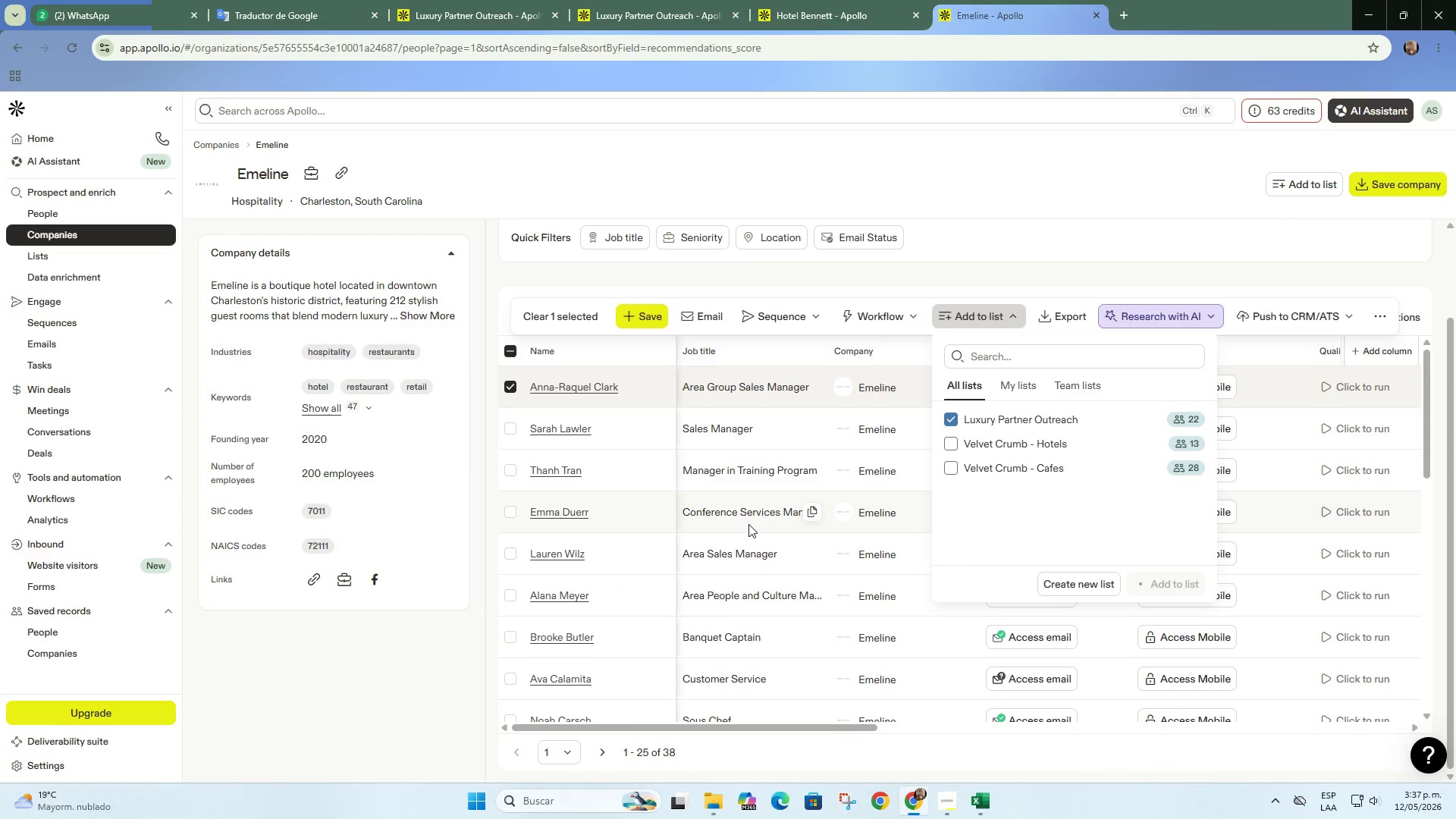 
scroll: coordinate [748, 524], scroll_direction: down, amount: 2.0
 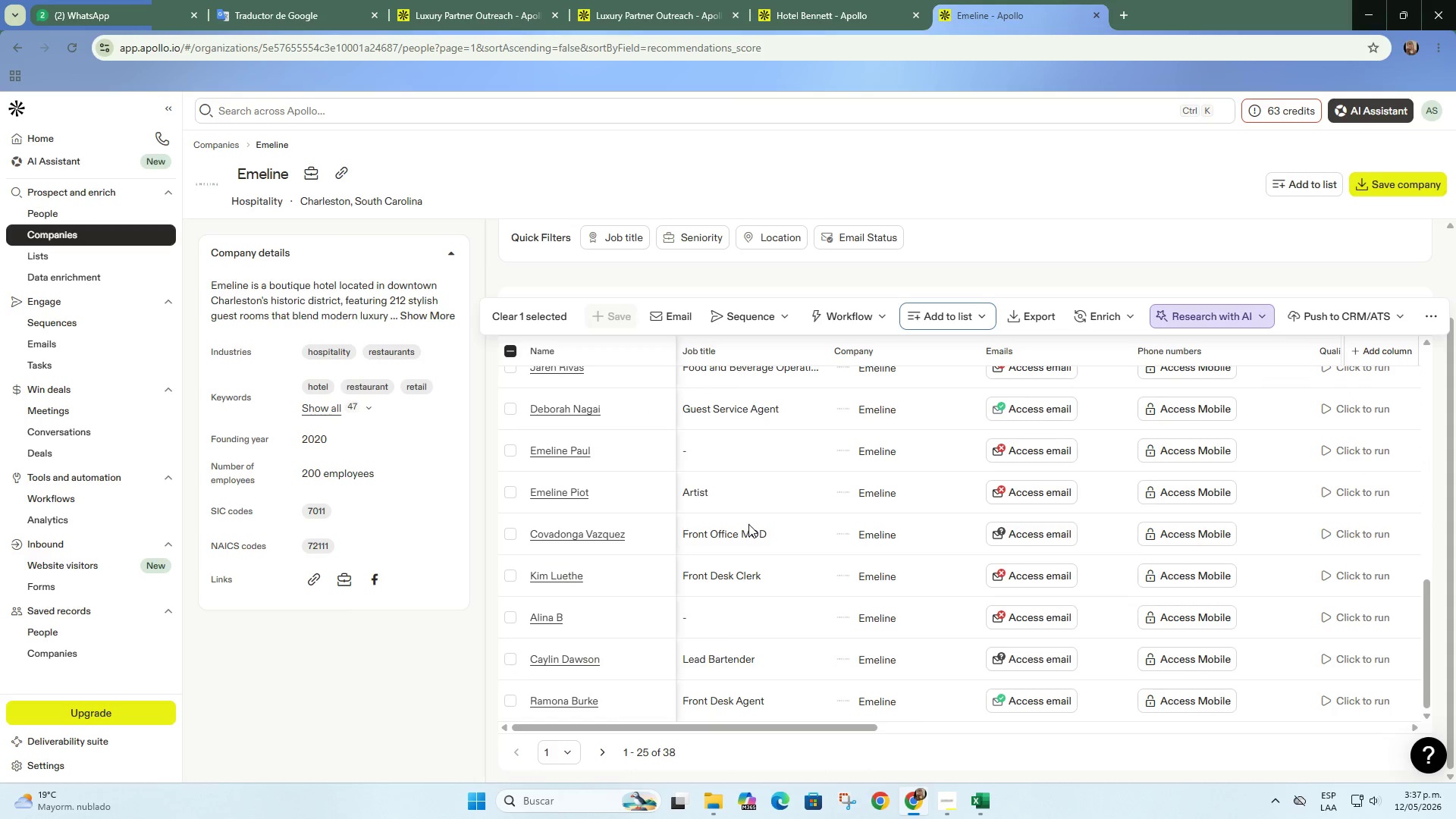 
left_click([838, 0])
 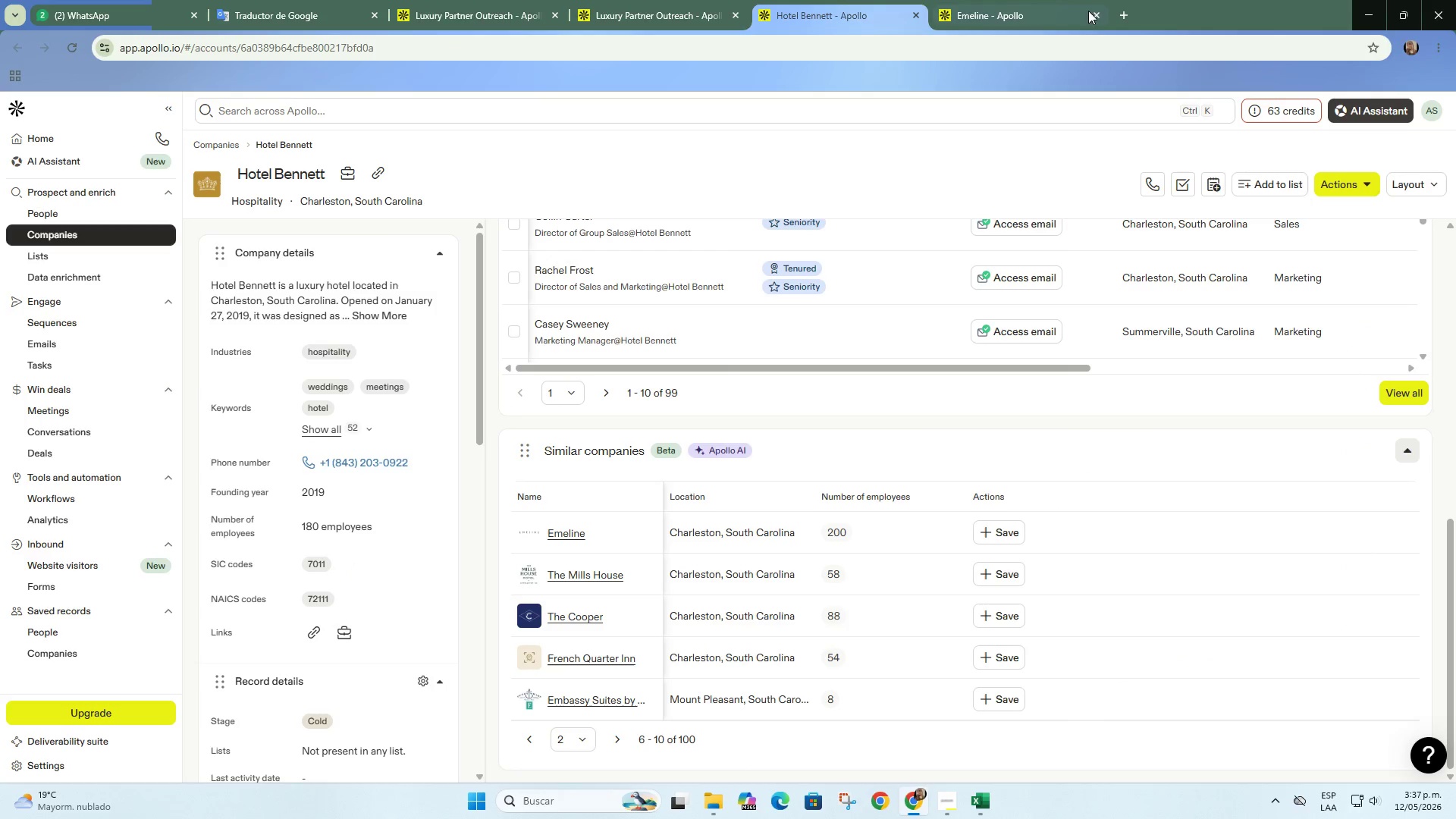 
left_click([1099, 13])
 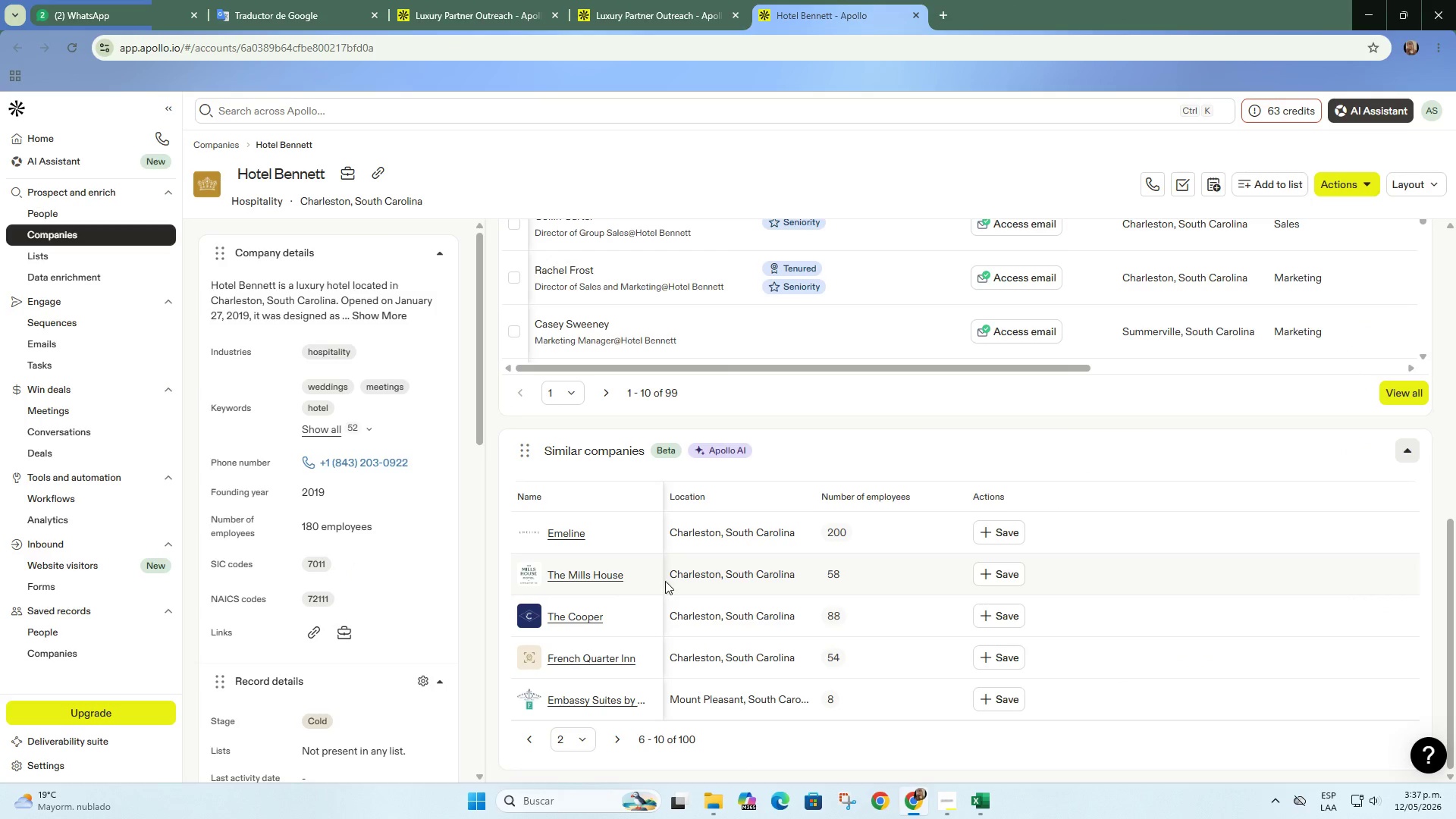 
right_click([698, 579])
 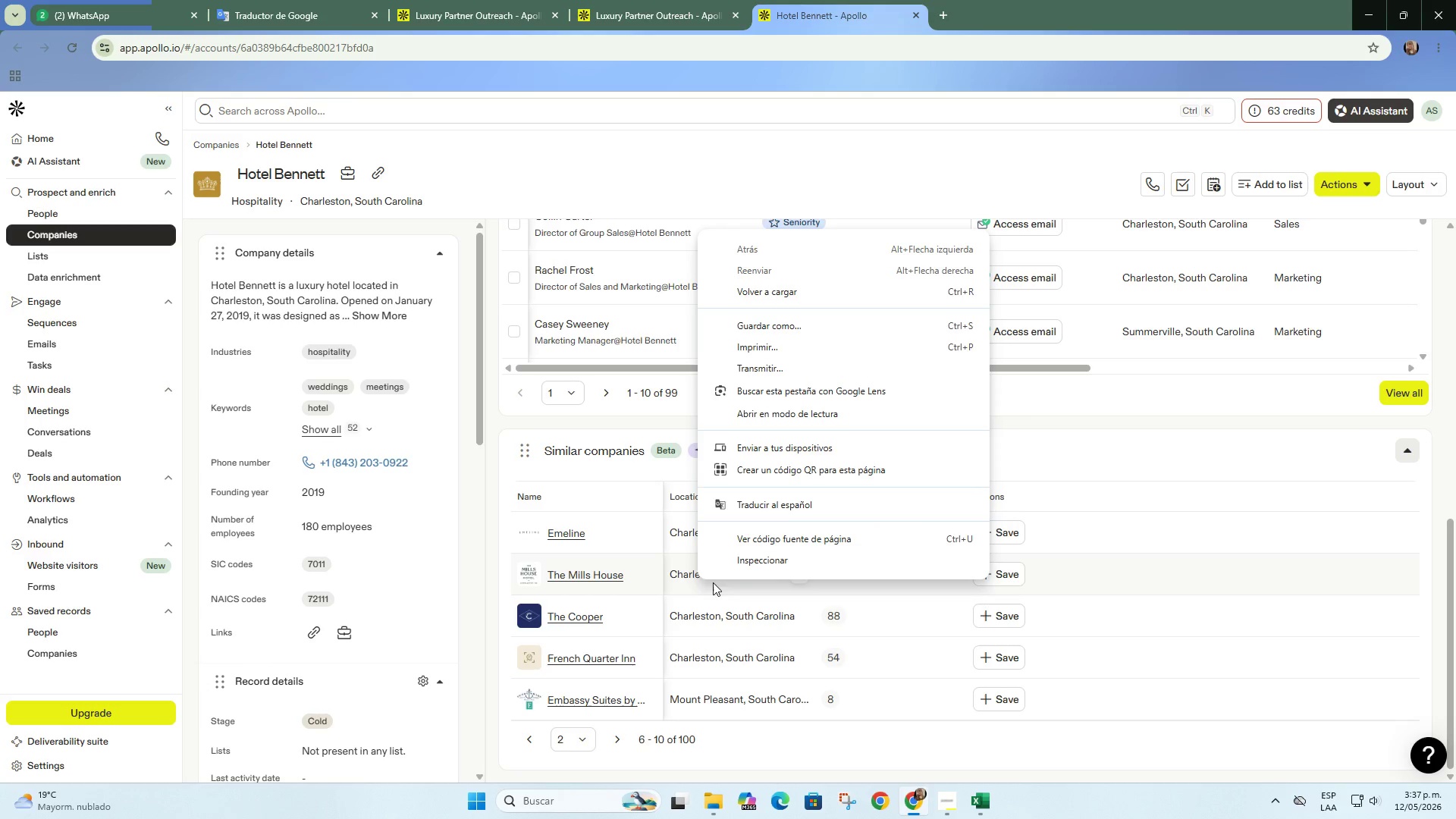 
right_click([605, 579])
 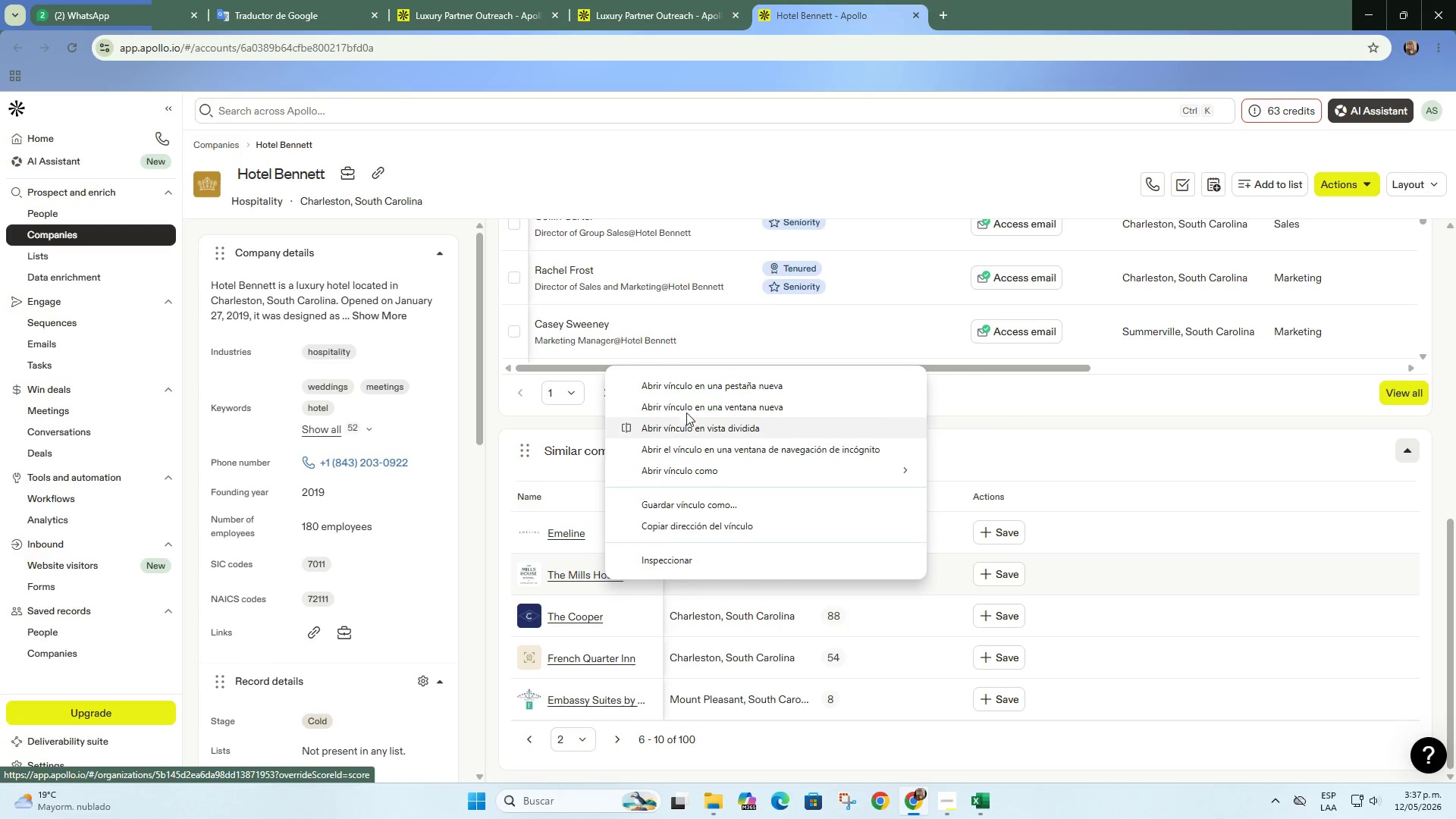 
left_click([691, 383])
 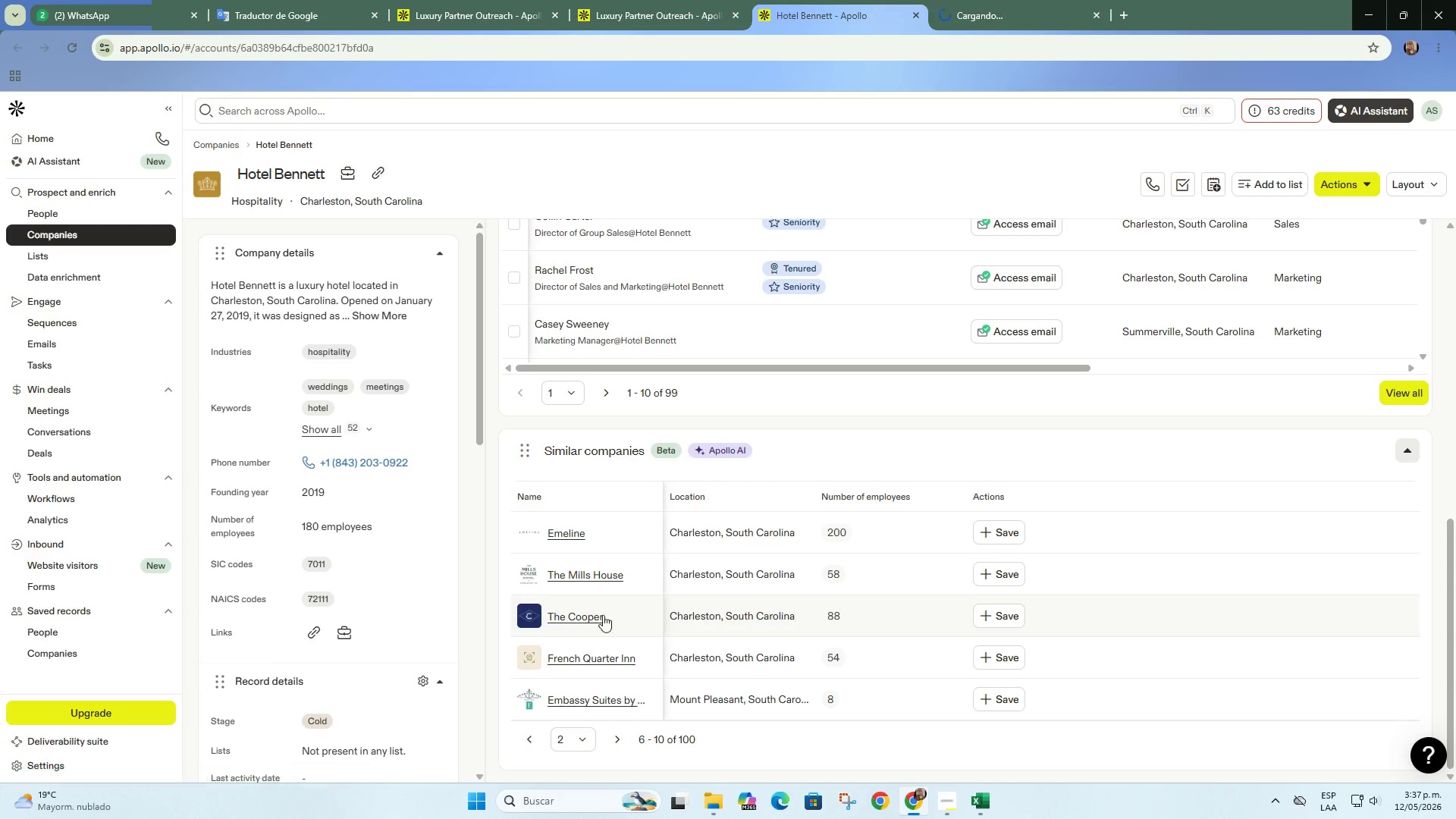 
right_click([587, 616])
 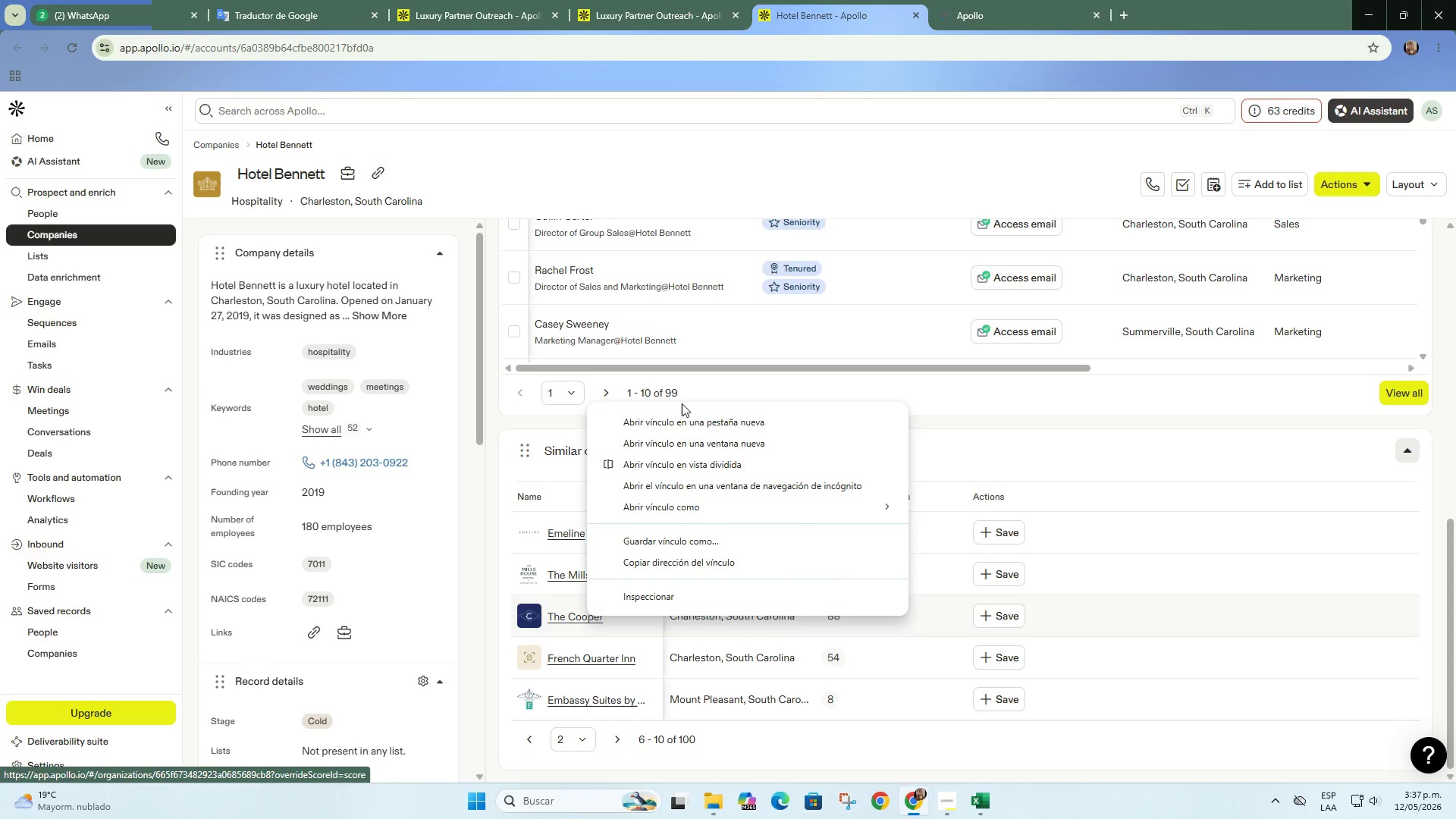 
left_click([682, 419])
 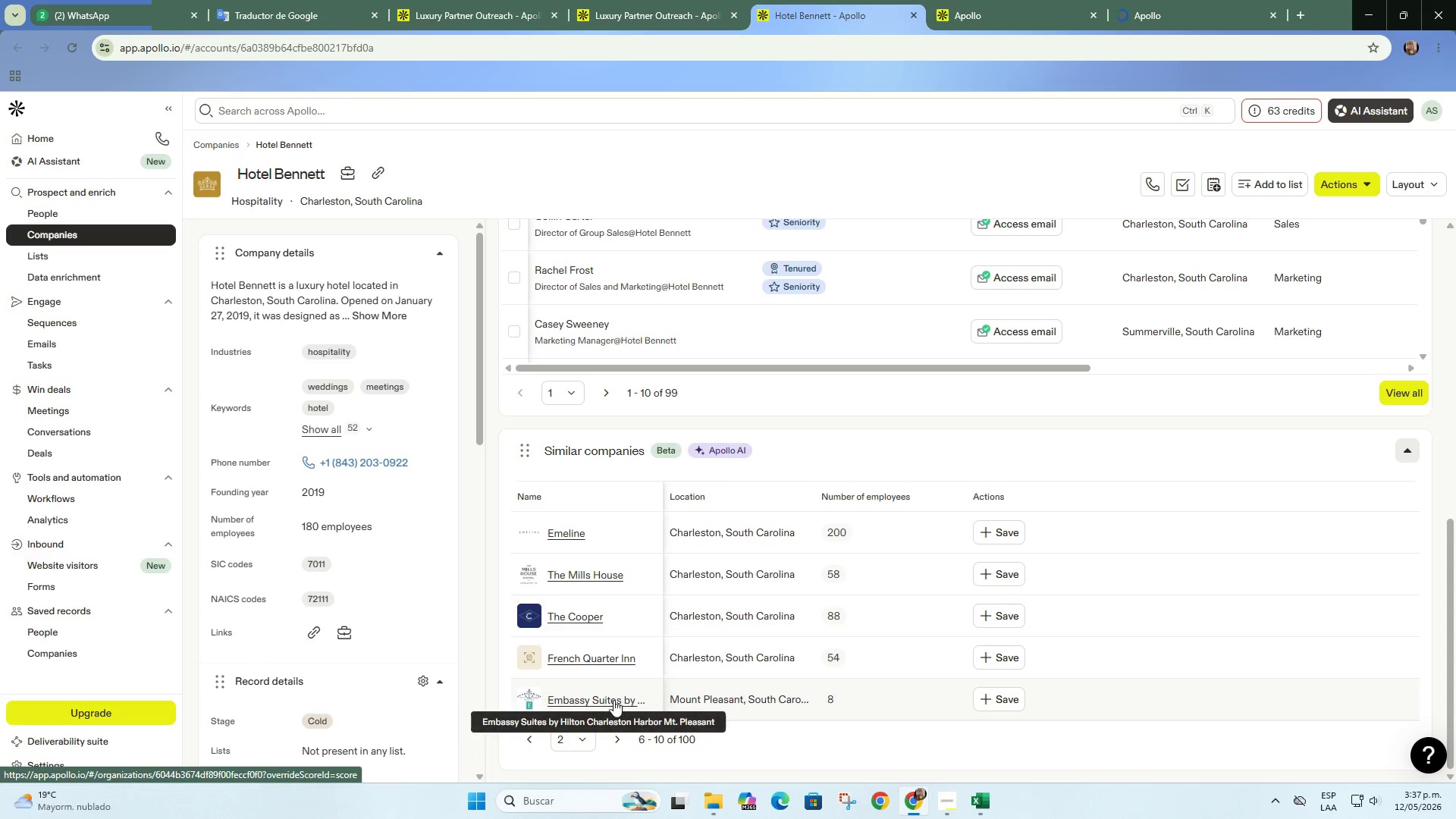 
left_click([962, 0])
 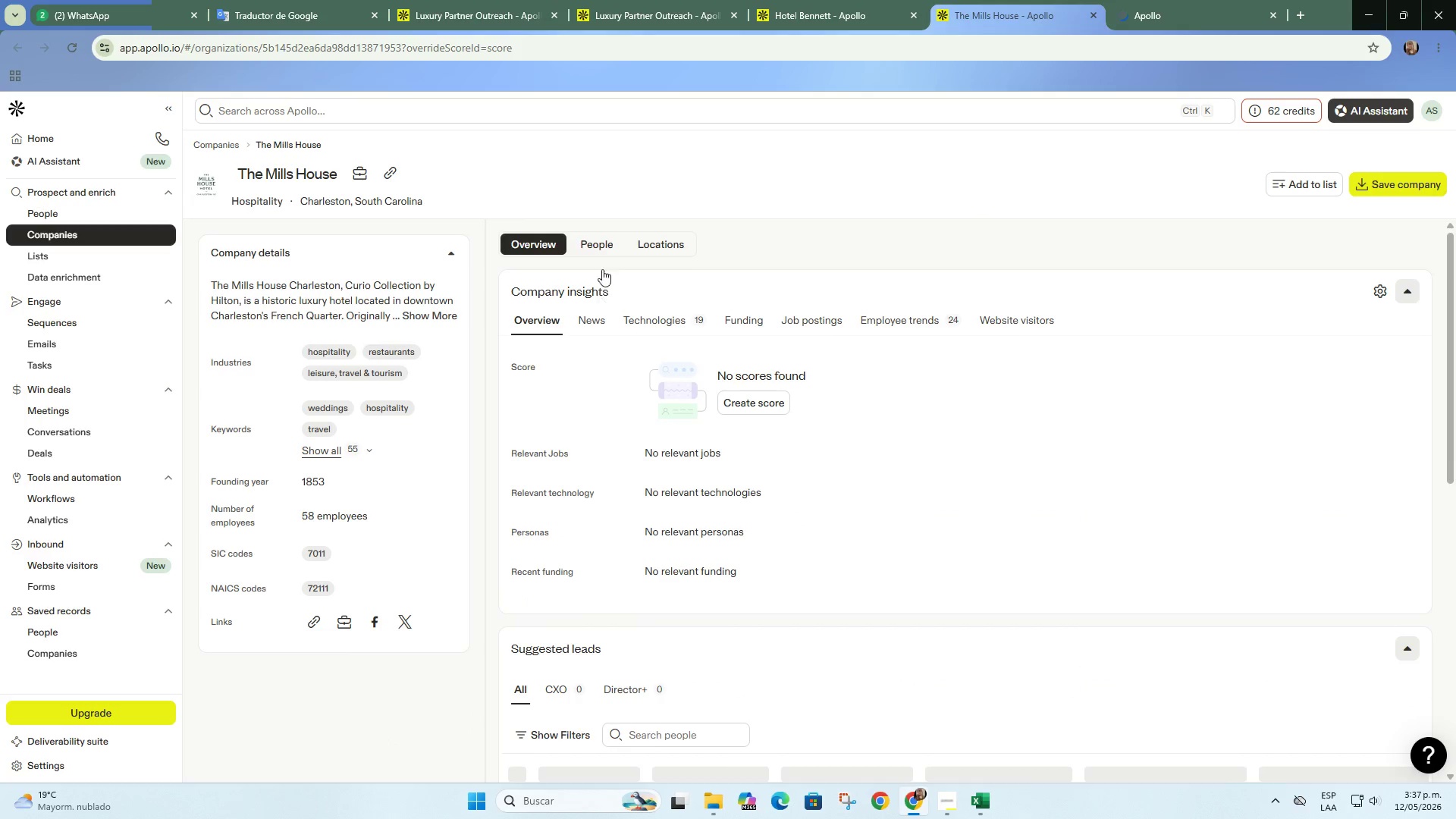 
left_click([617, 237])
 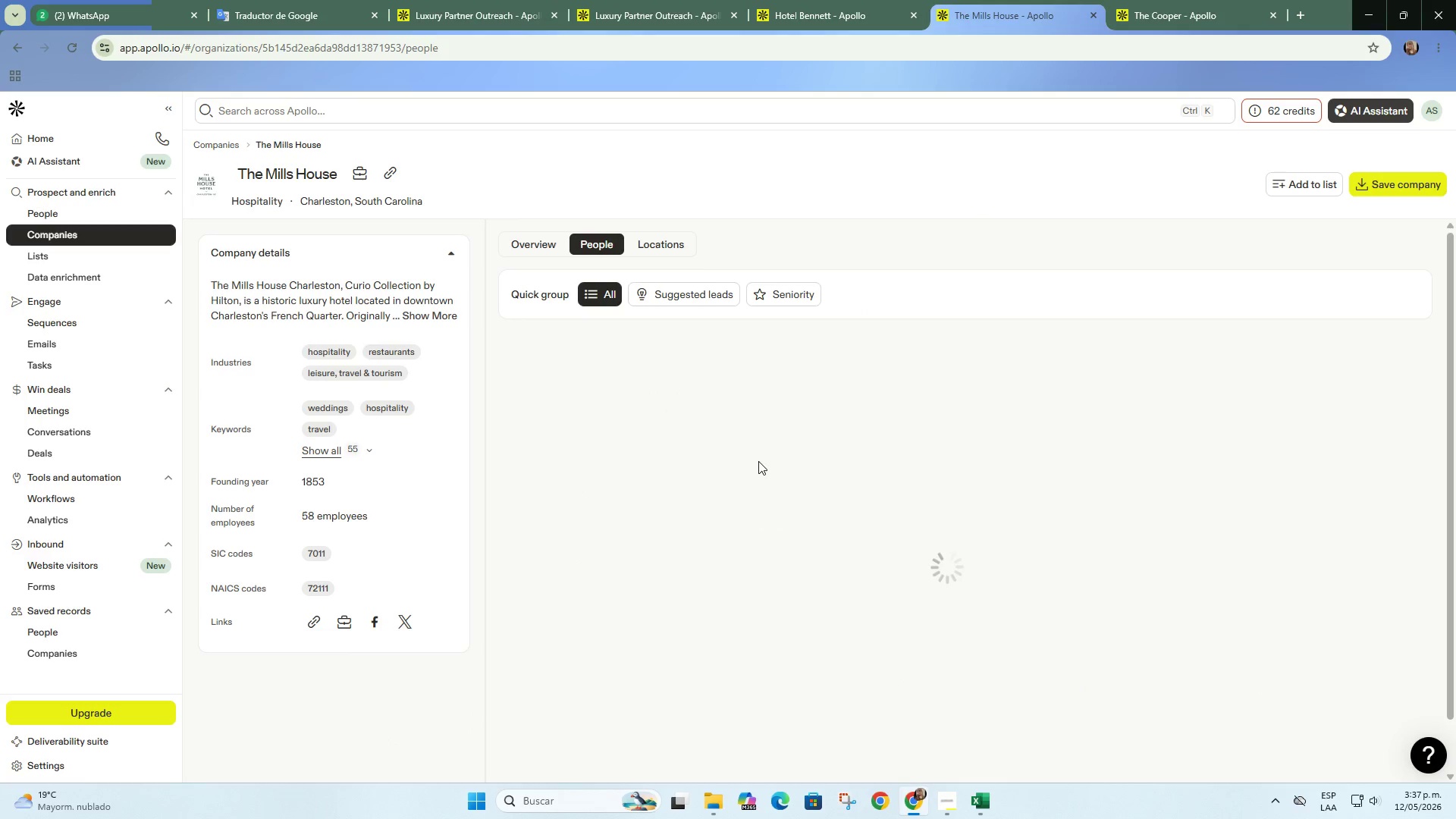 
scroll: coordinate [758, 461], scroll_direction: down, amount: 2.0
 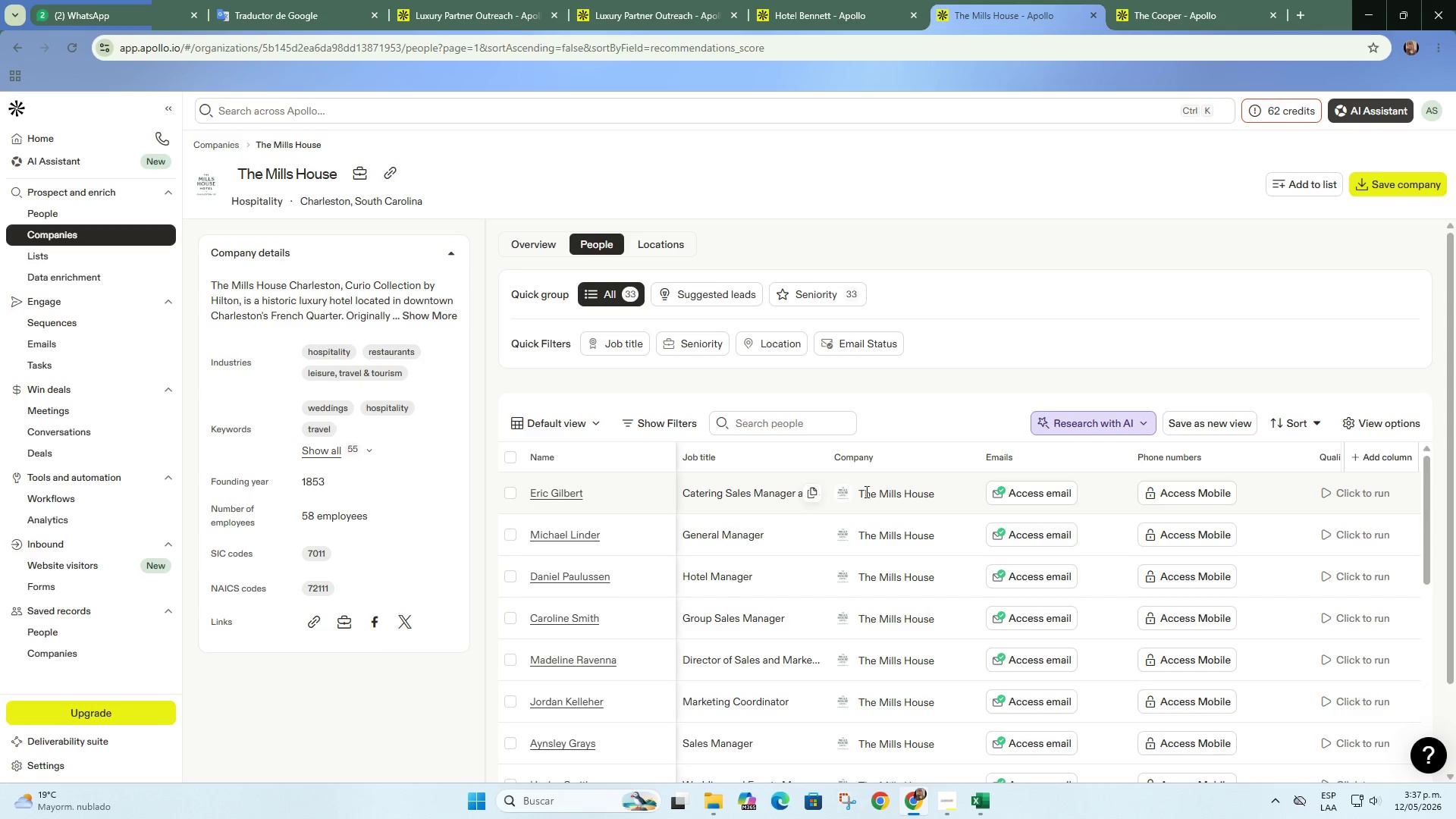 
mouse_move([678, 501])
 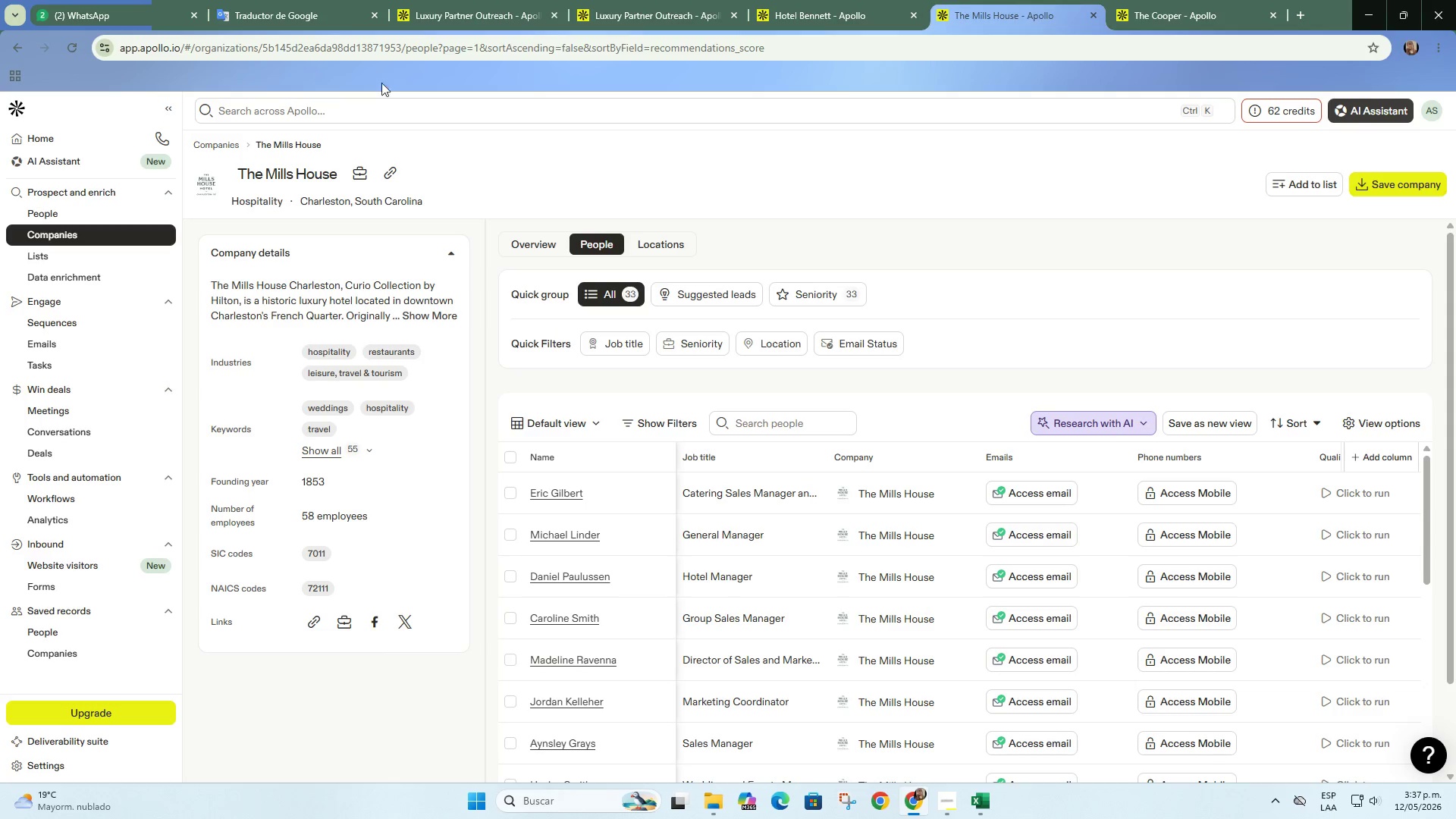 
left_click([428, 0])
 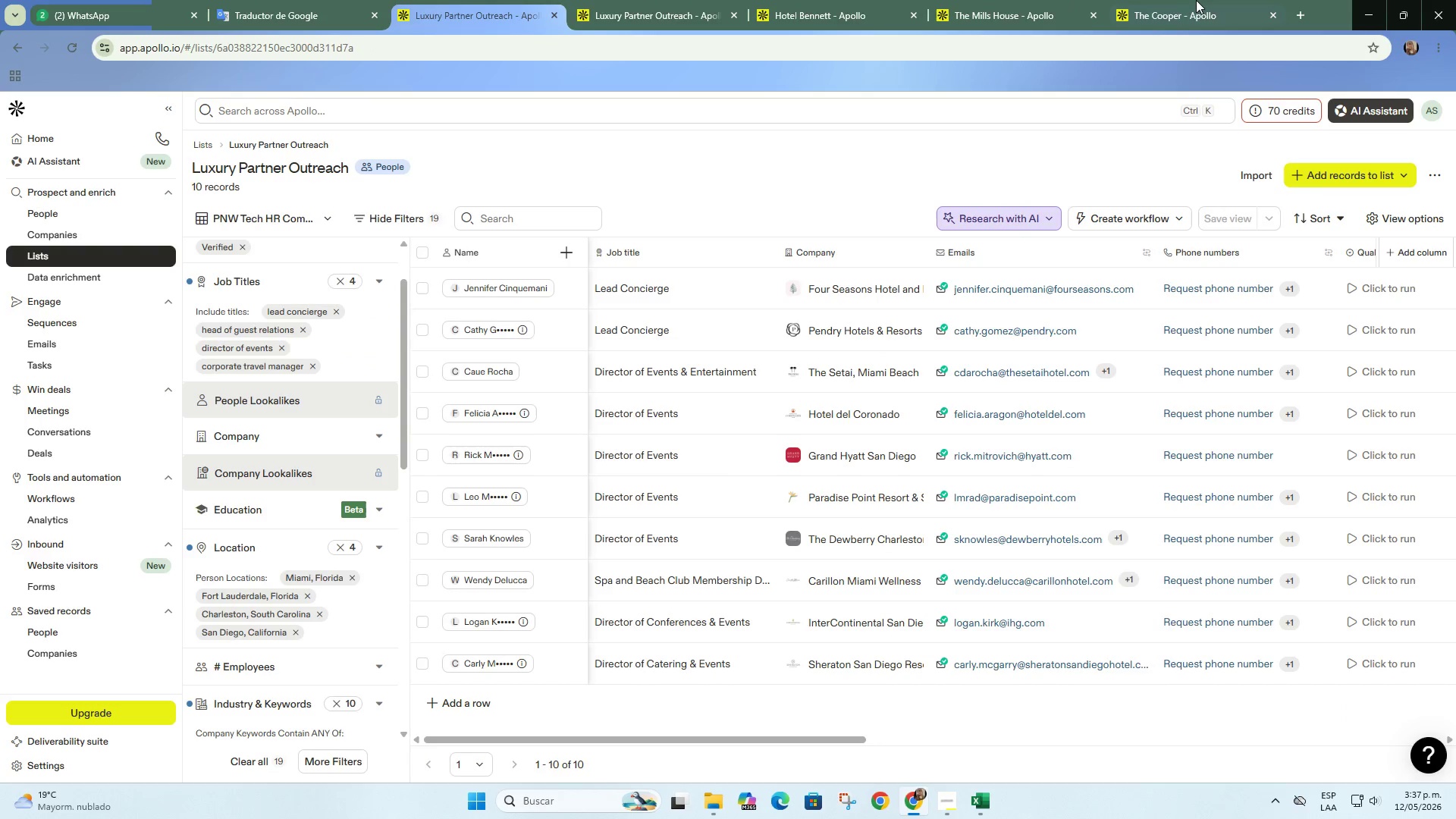 
left_click([1196, 0])
 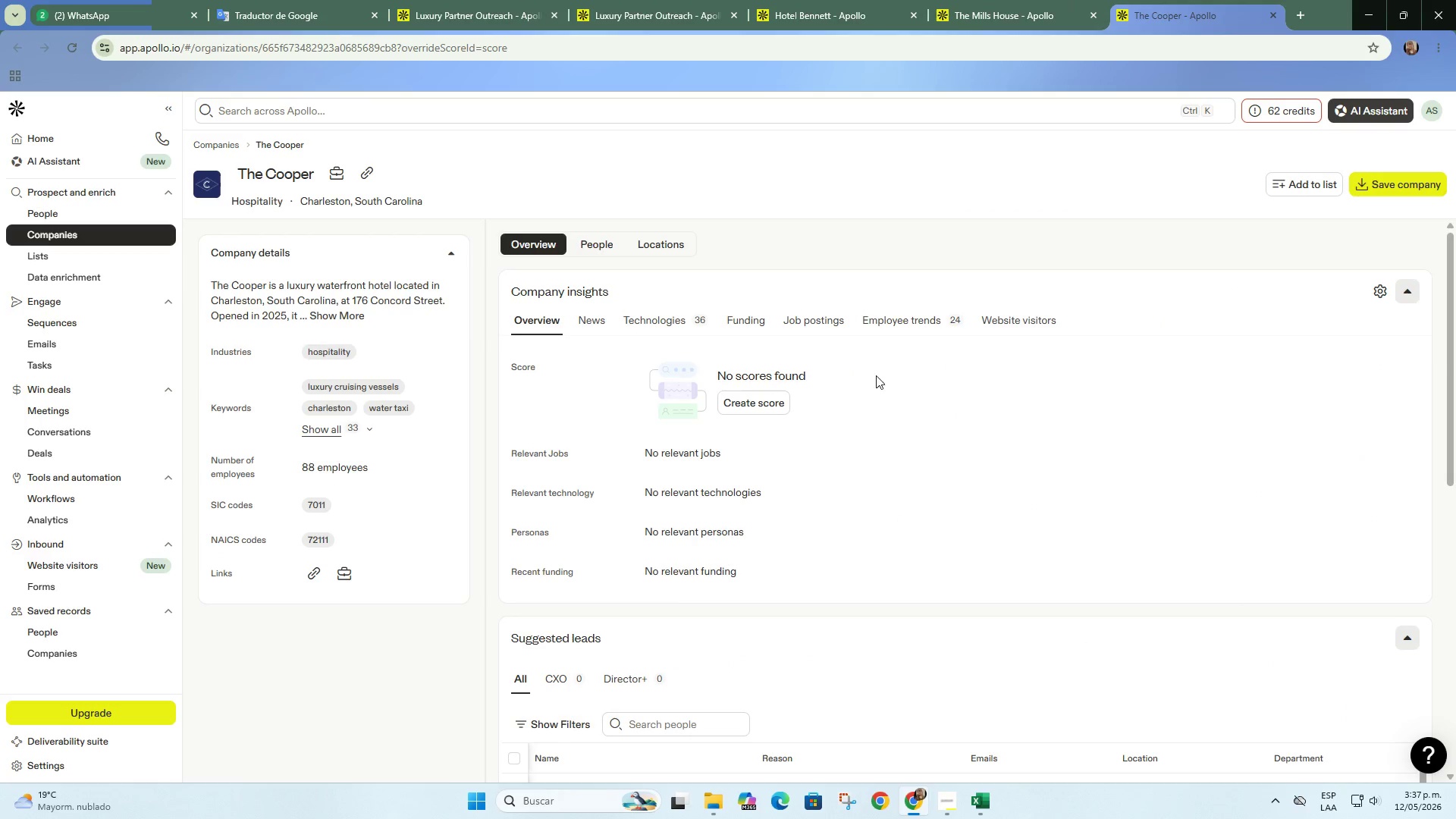 
left_click([965, 0])
 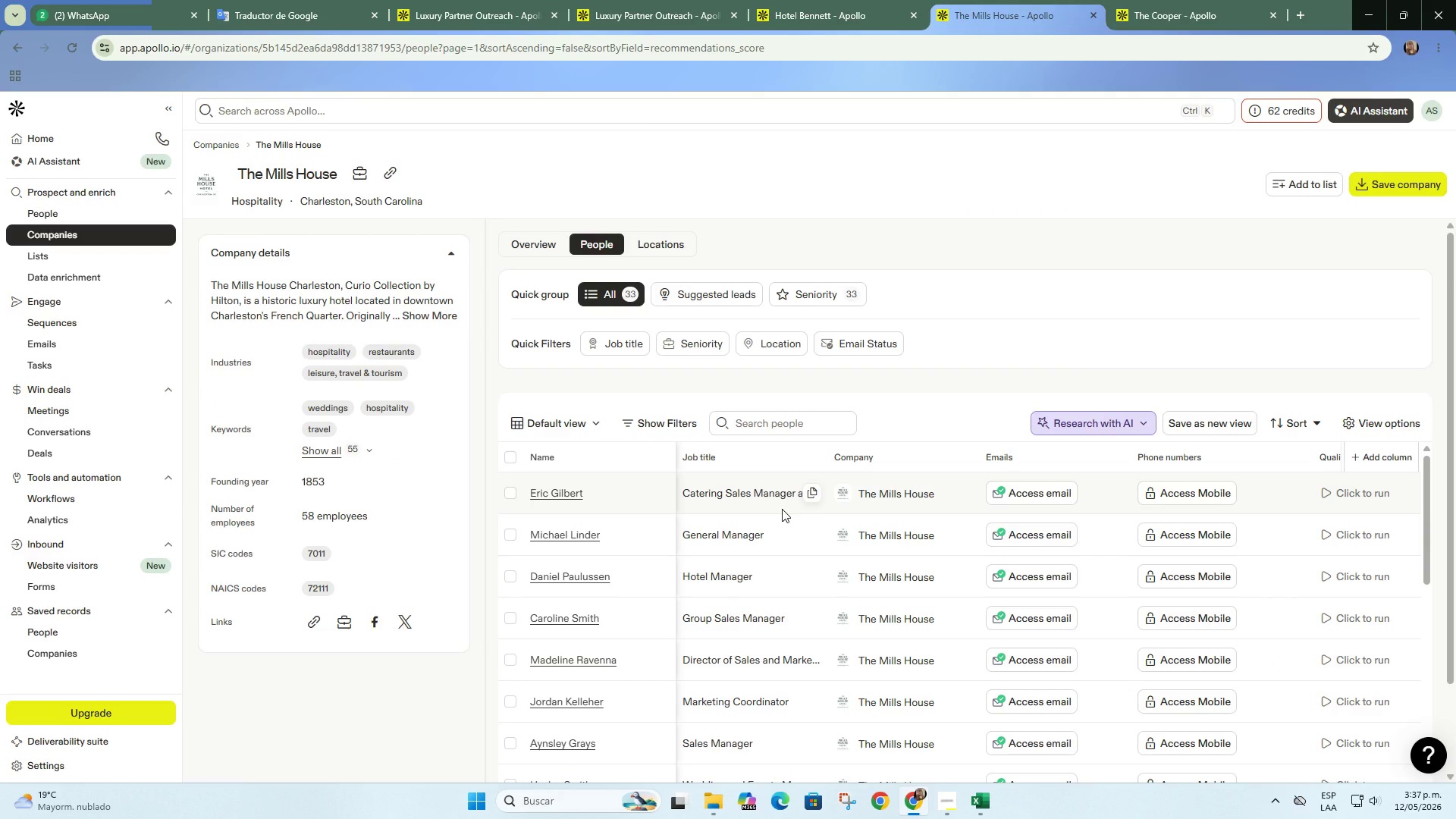 
scroll: coordinate [782, 509], scroll_direction: down, amount: 1.0
 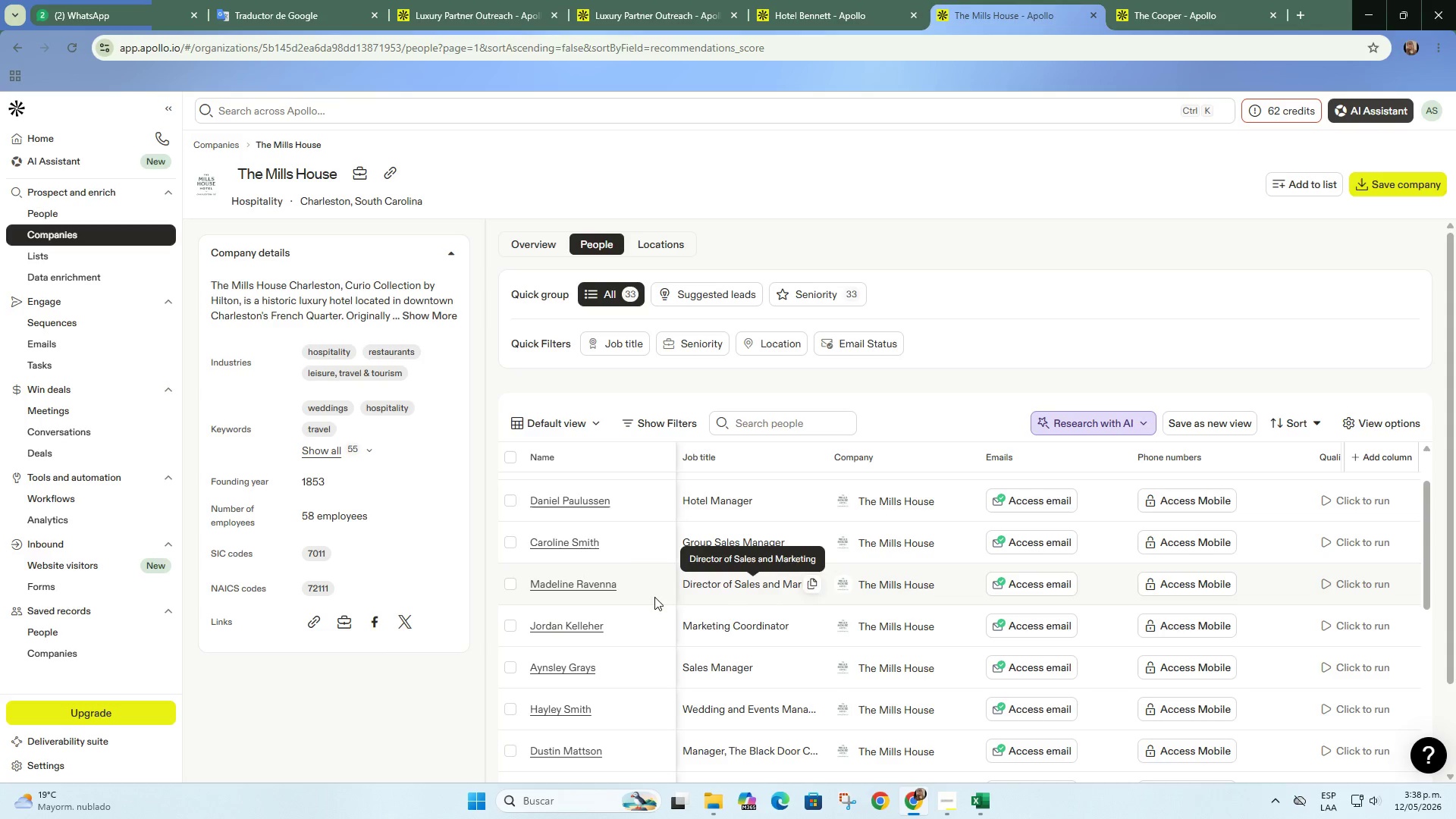 
left_click([490, 0])
 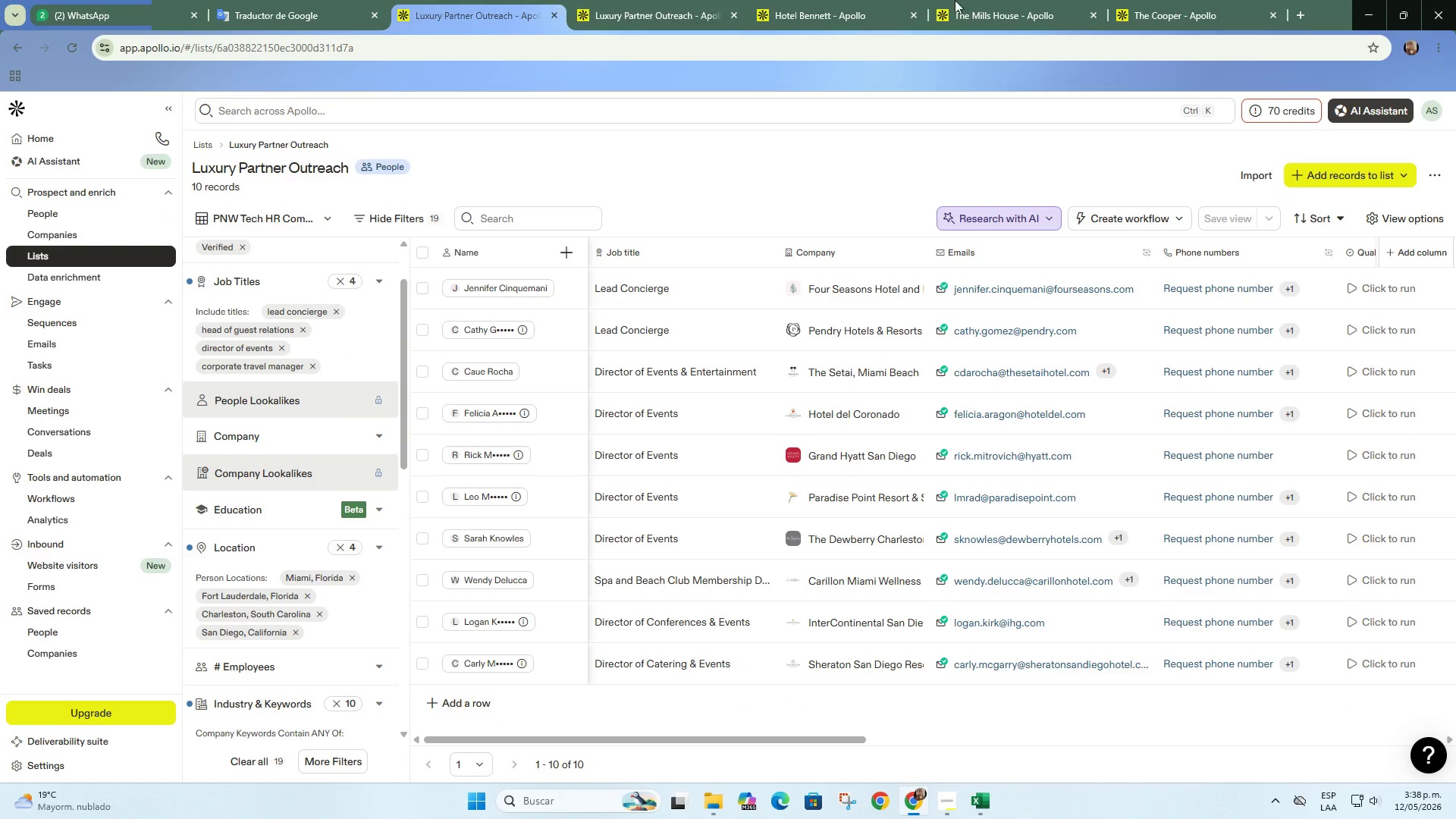 
left_click([1247, 0])
 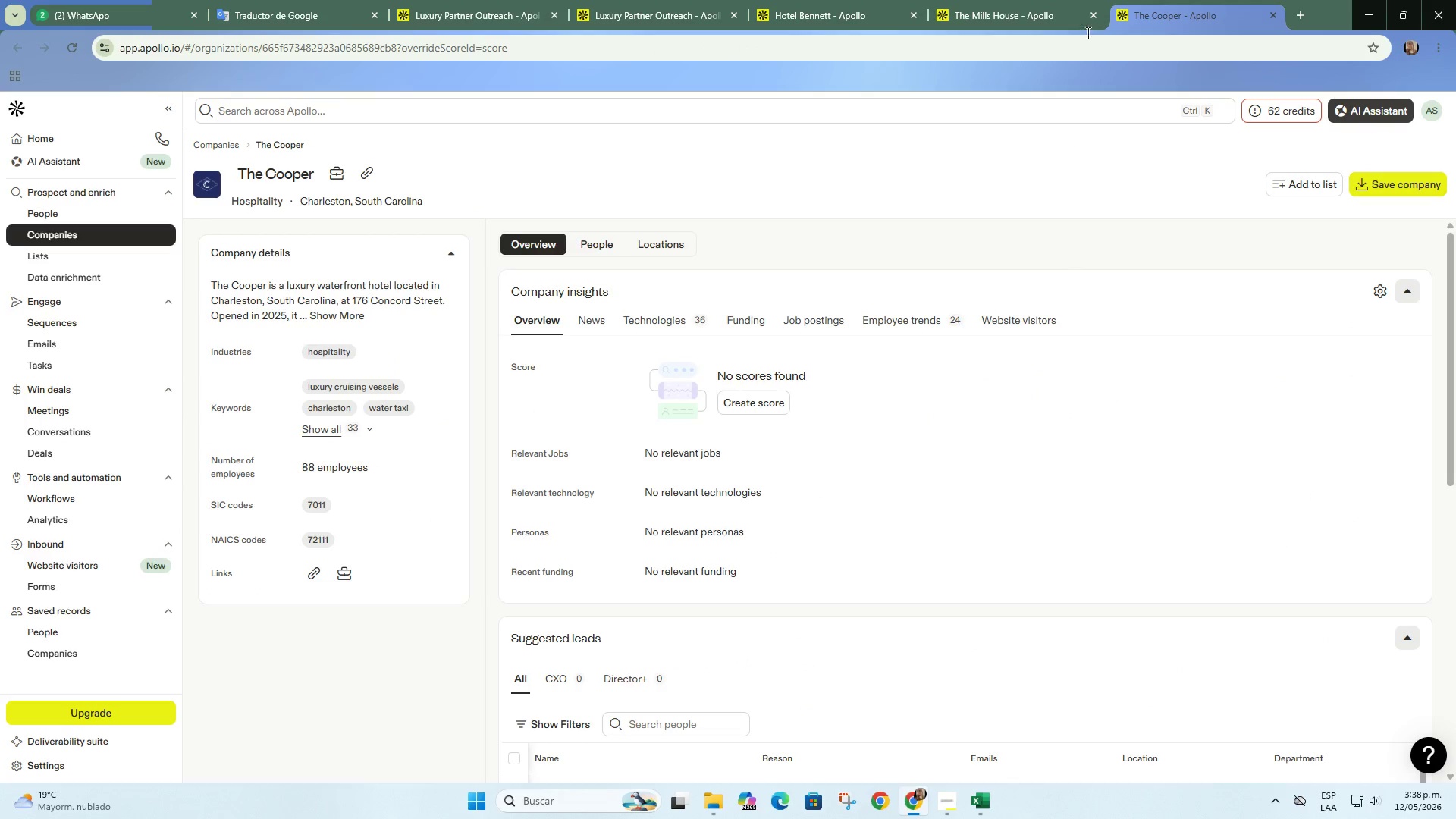 
left_click([1023, 0])
 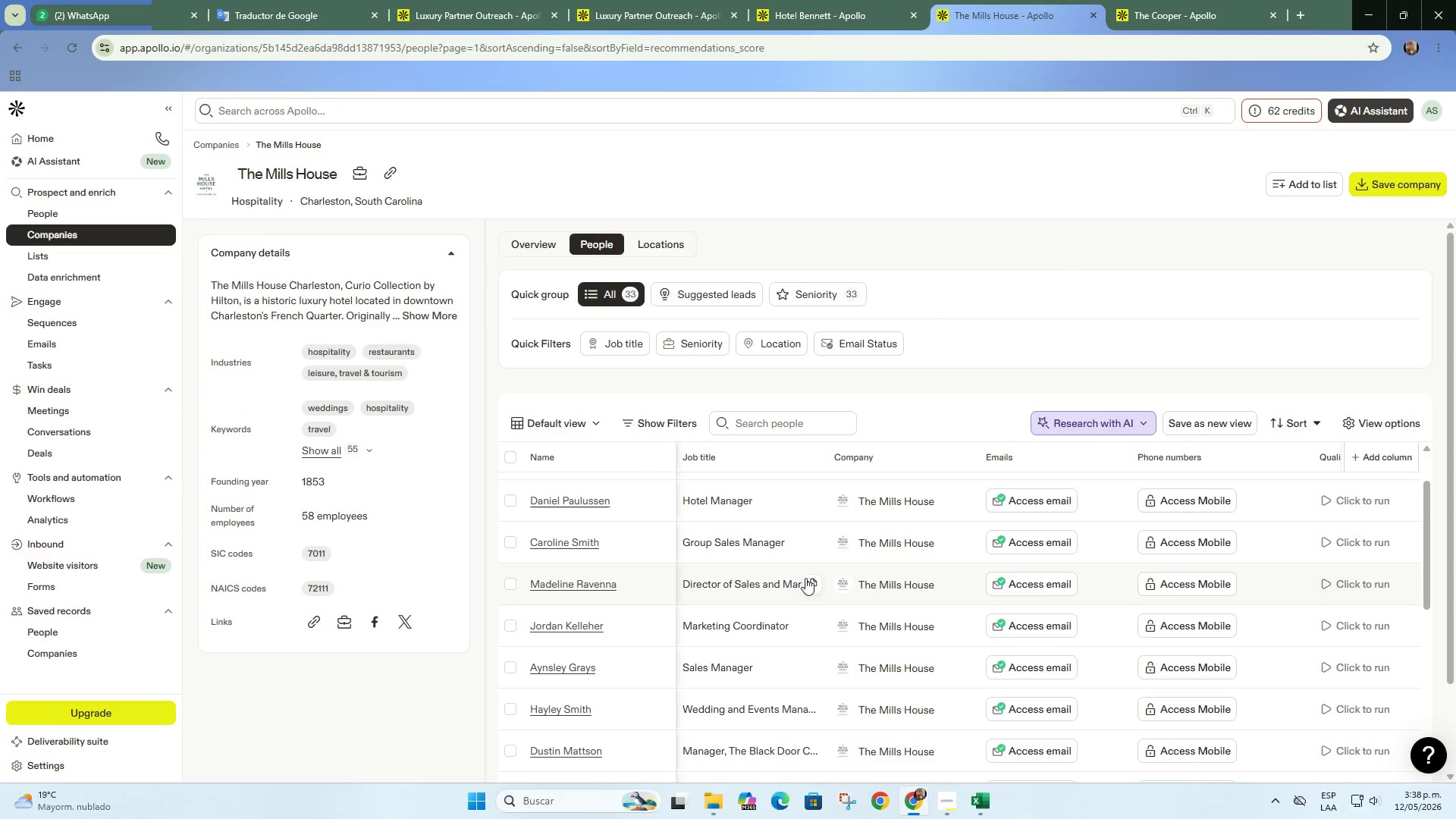 
mouse_move([780, 597])
 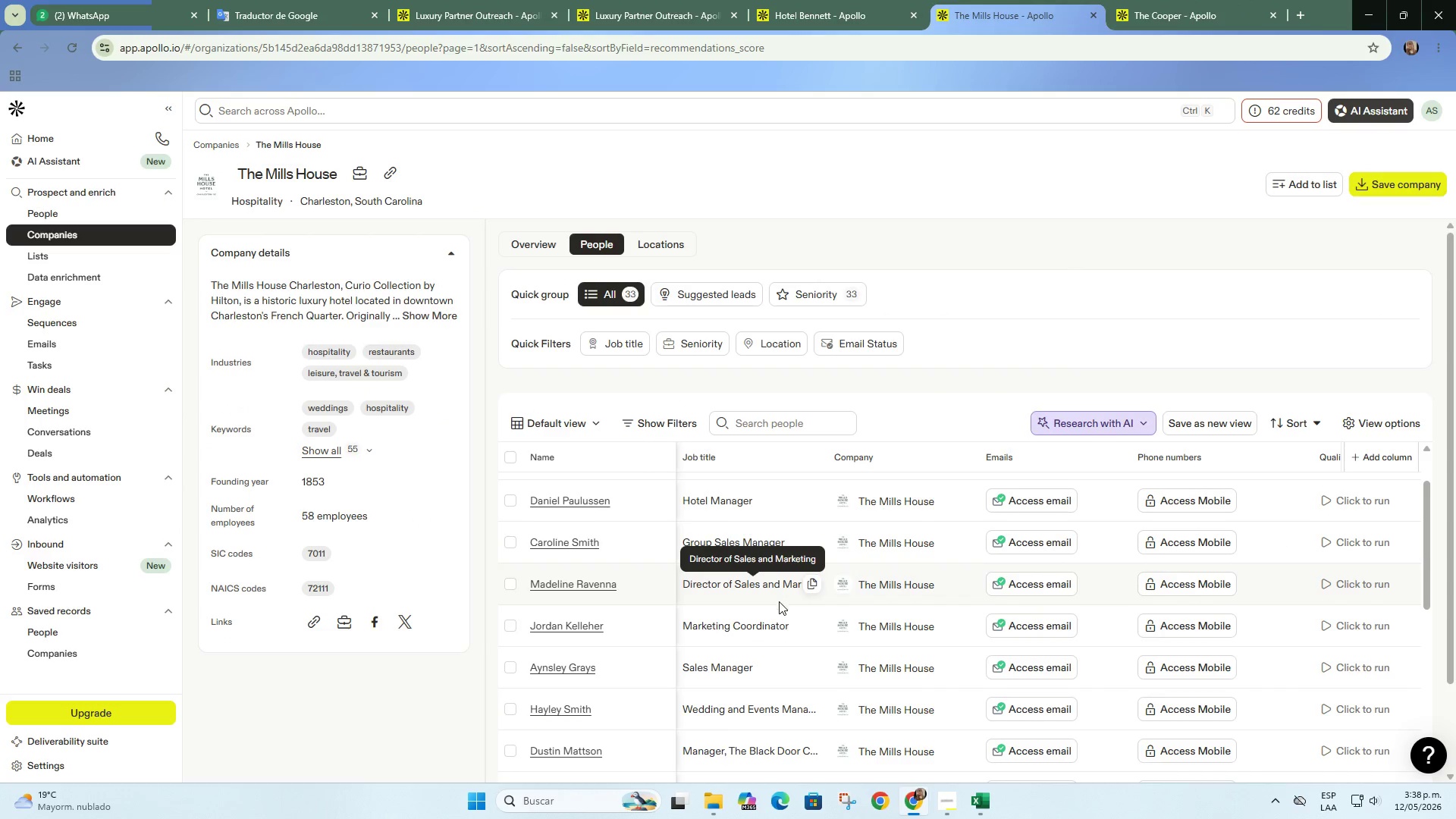 
scroll: coordinate [780, 610], scroll_direction: down, amount: 7.0
 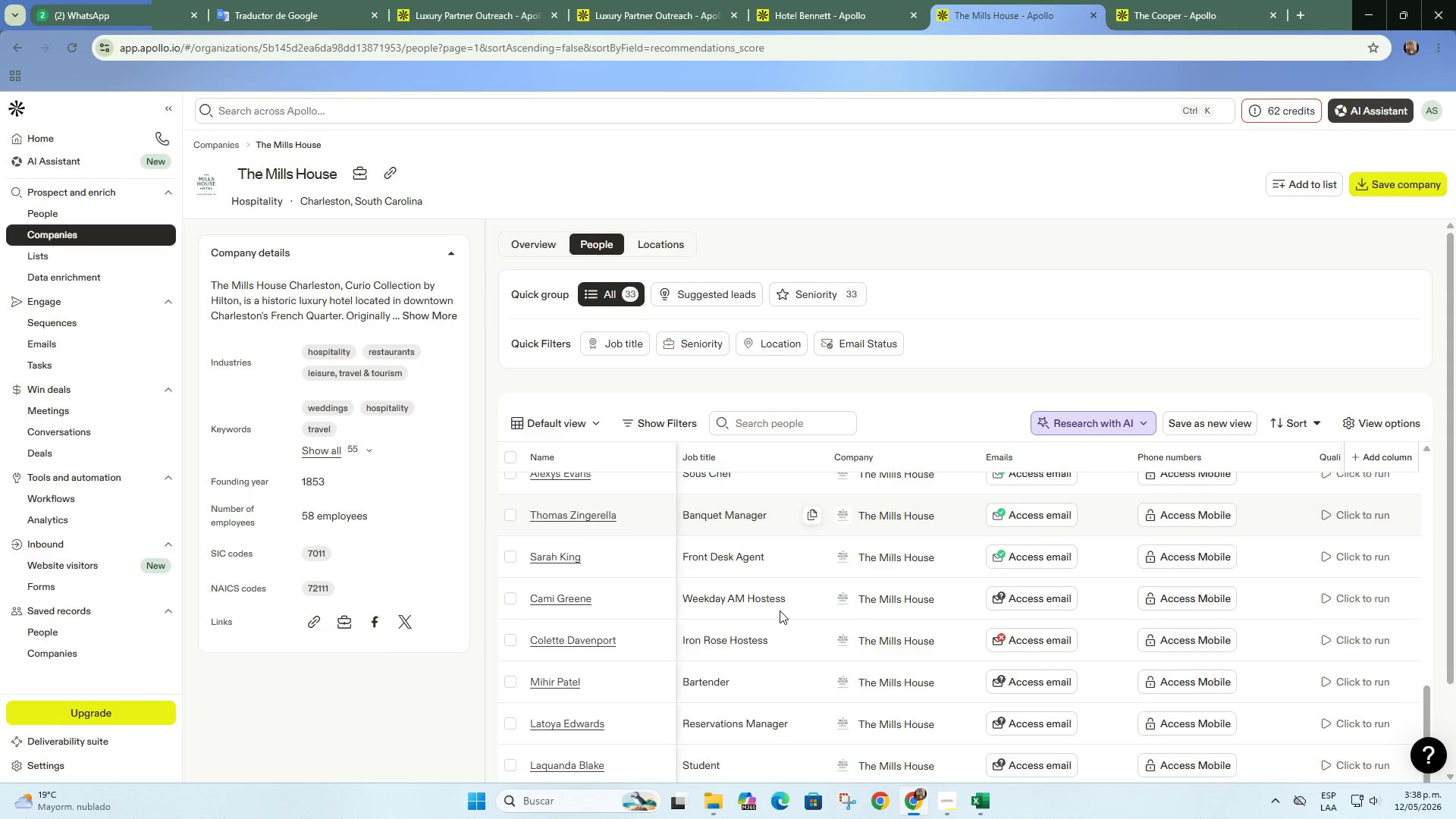 
scroll: coordinate [780, 610], scroll_direction: up, amount: 5.0
 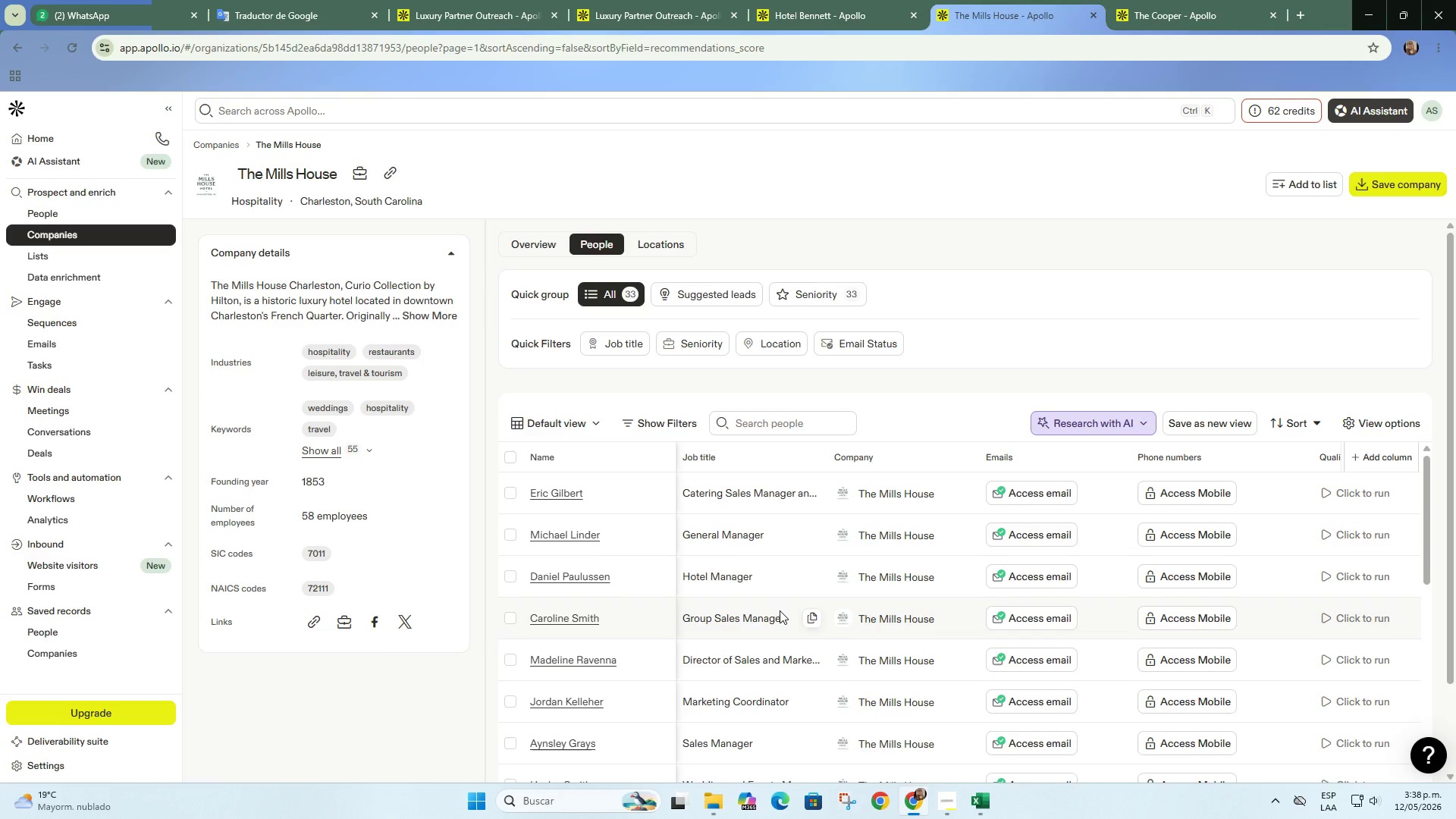 
scroll: coordinate [780, 610], scroll_direction: down, amount: 1.0
 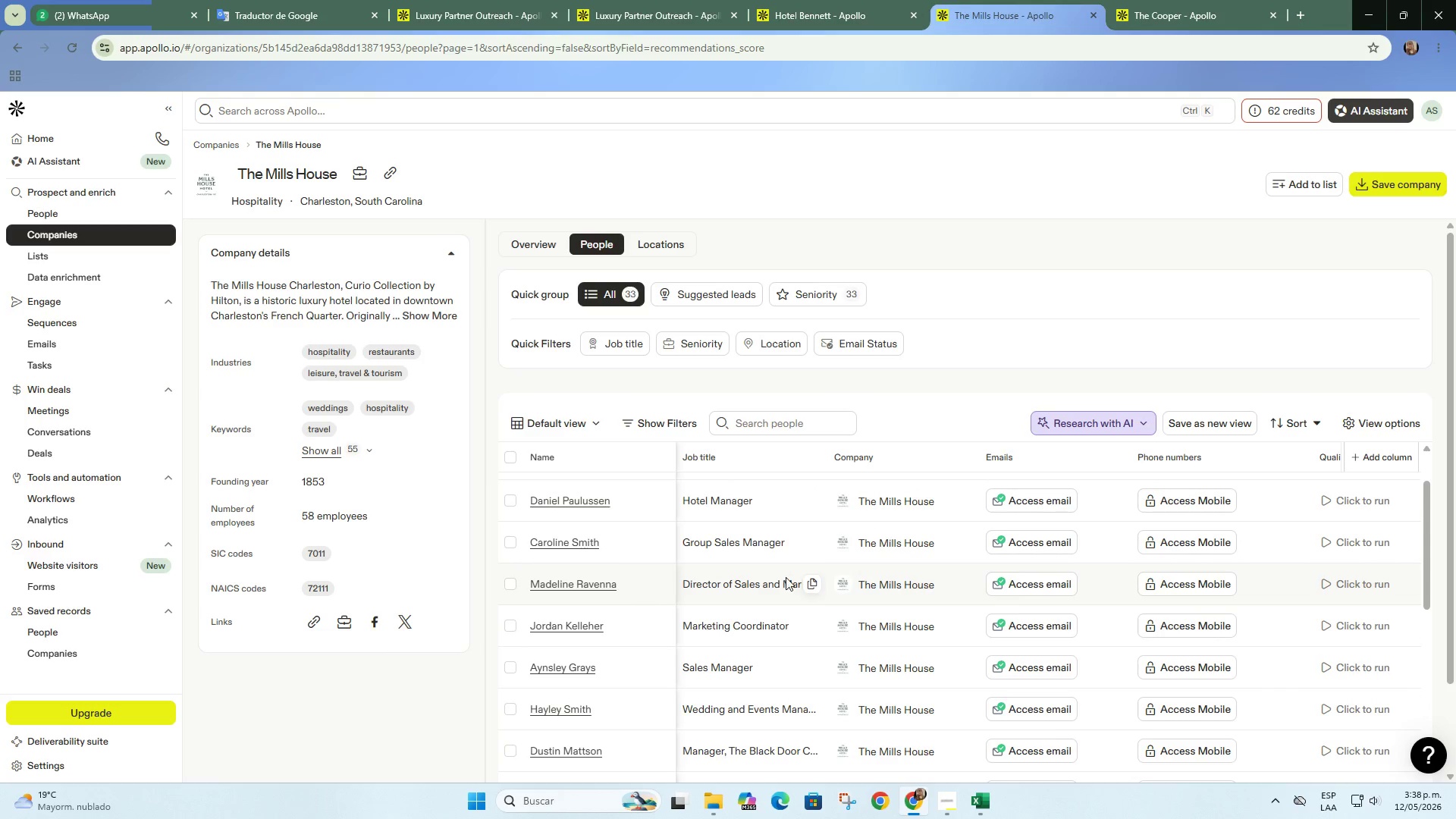 
left_click([778, 588])
 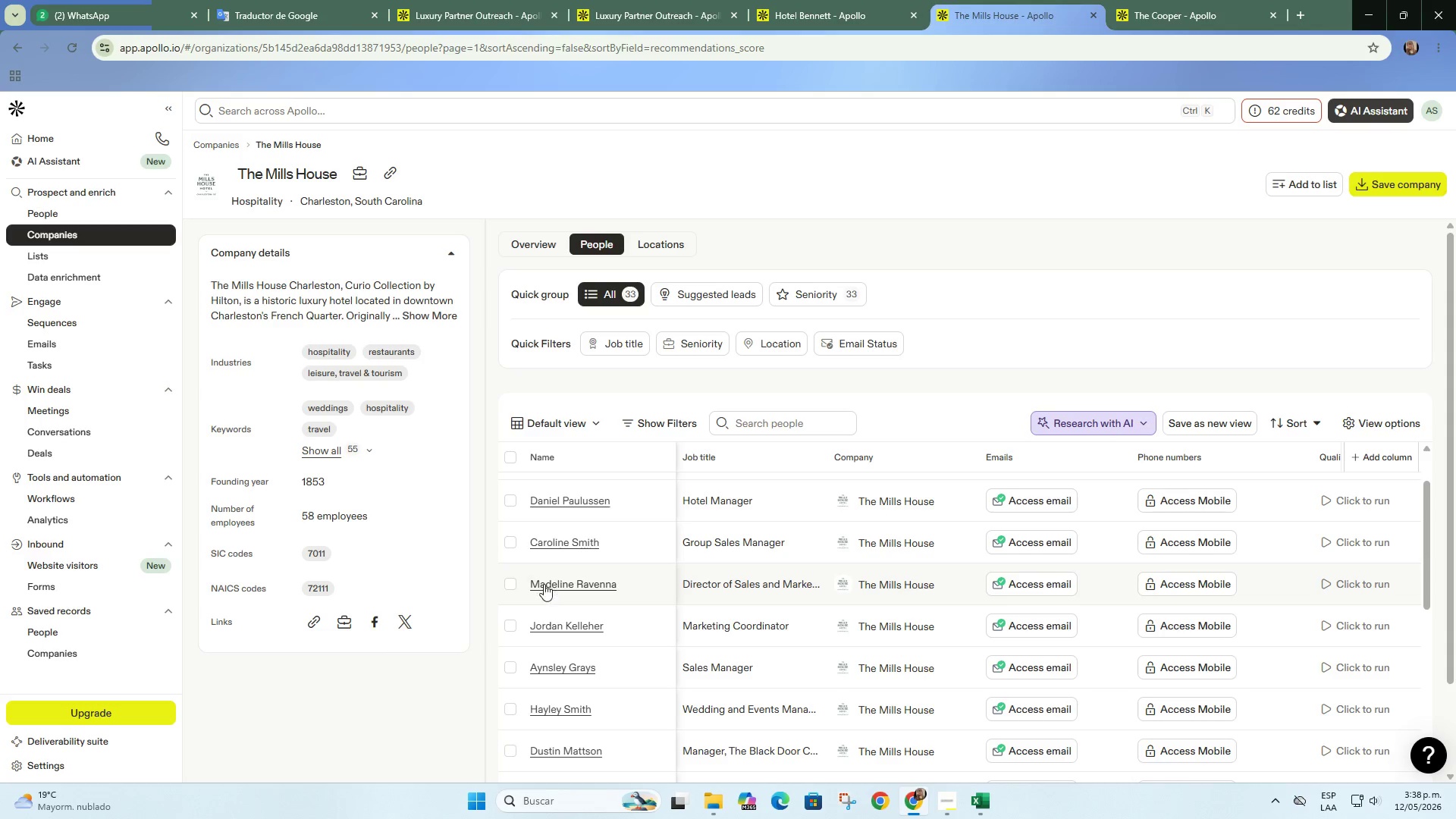 
left_click([510, 580])
 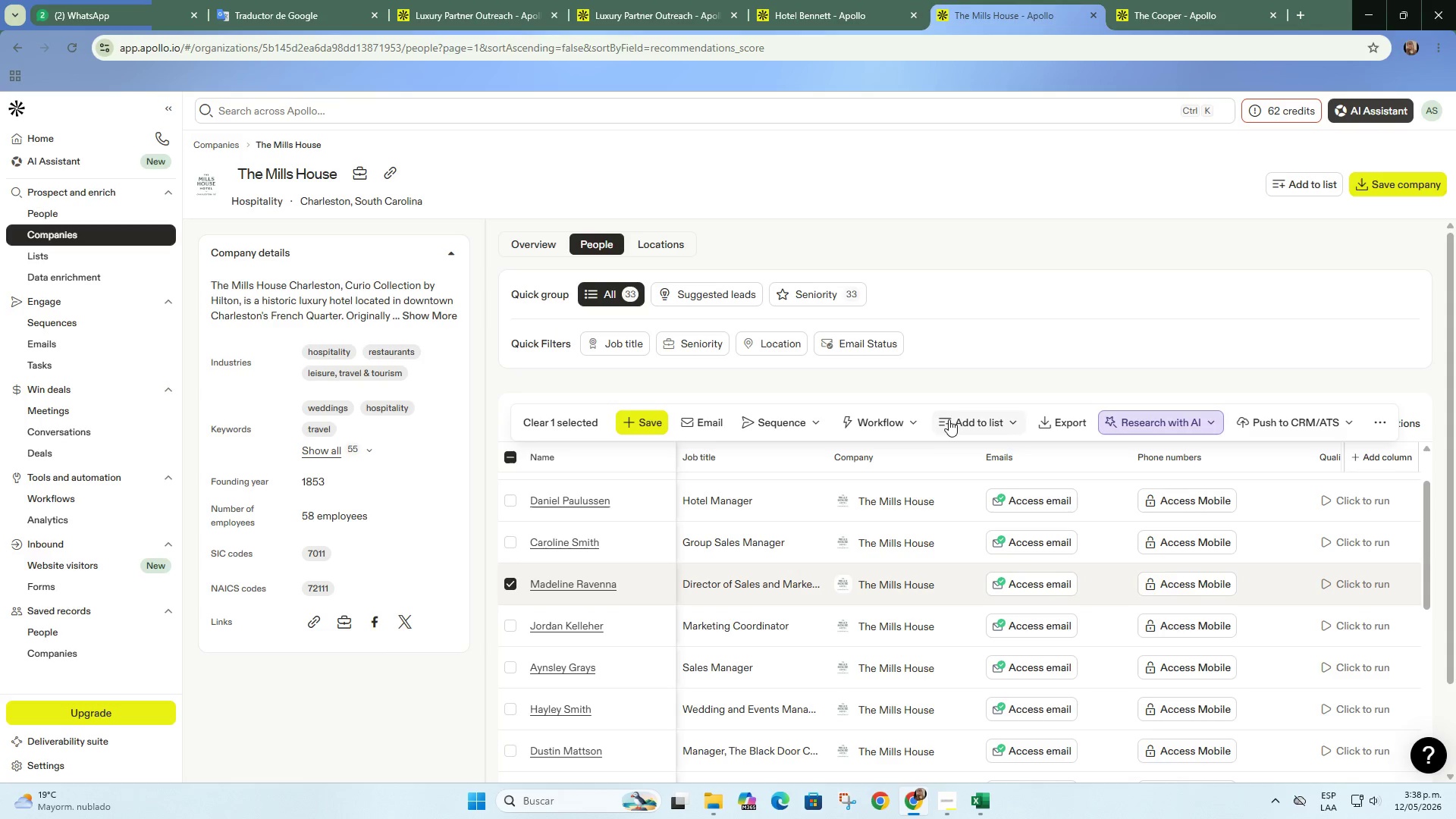 
left_click([971, 423])
 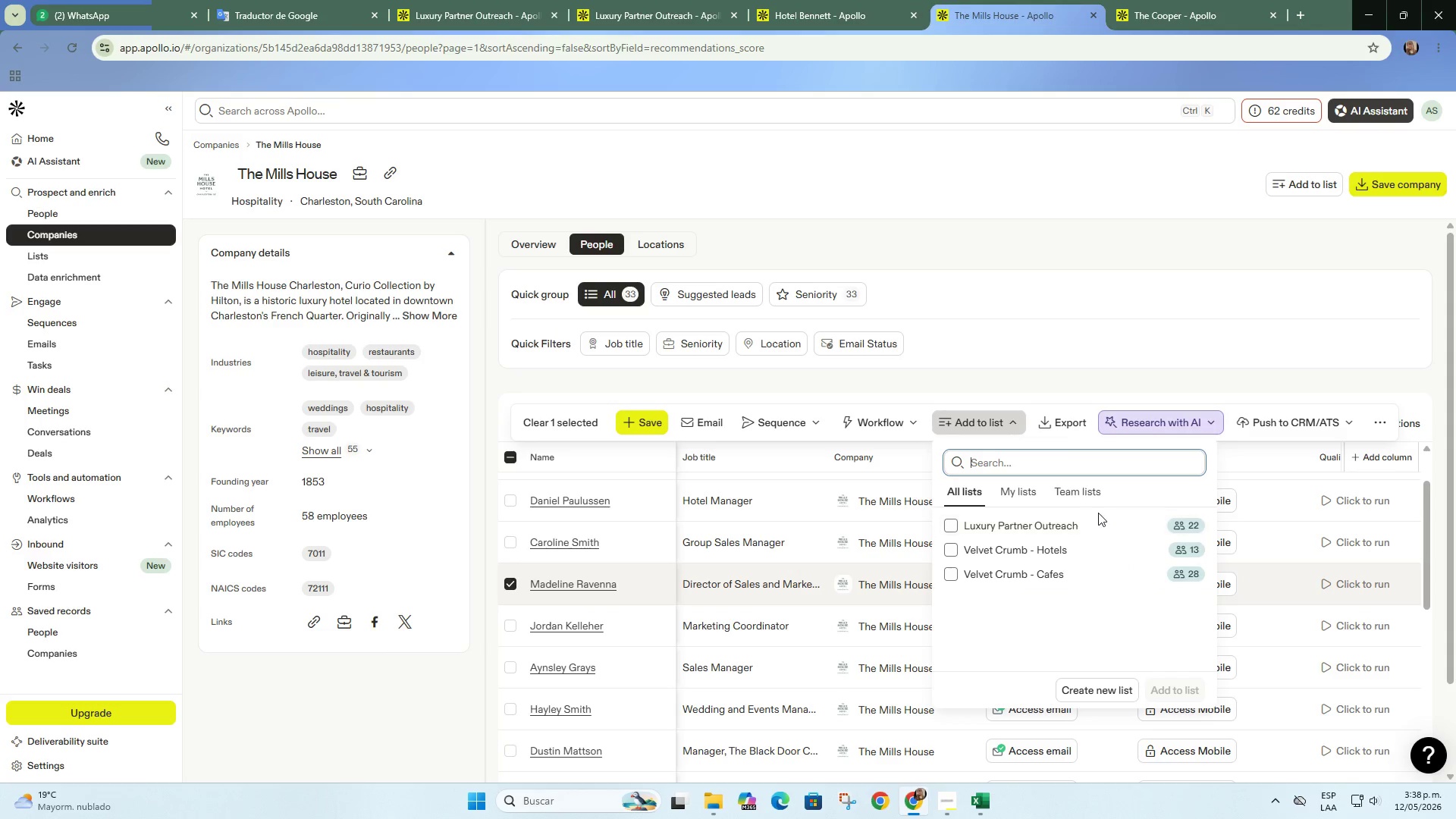 
left_click([1102, 518])
 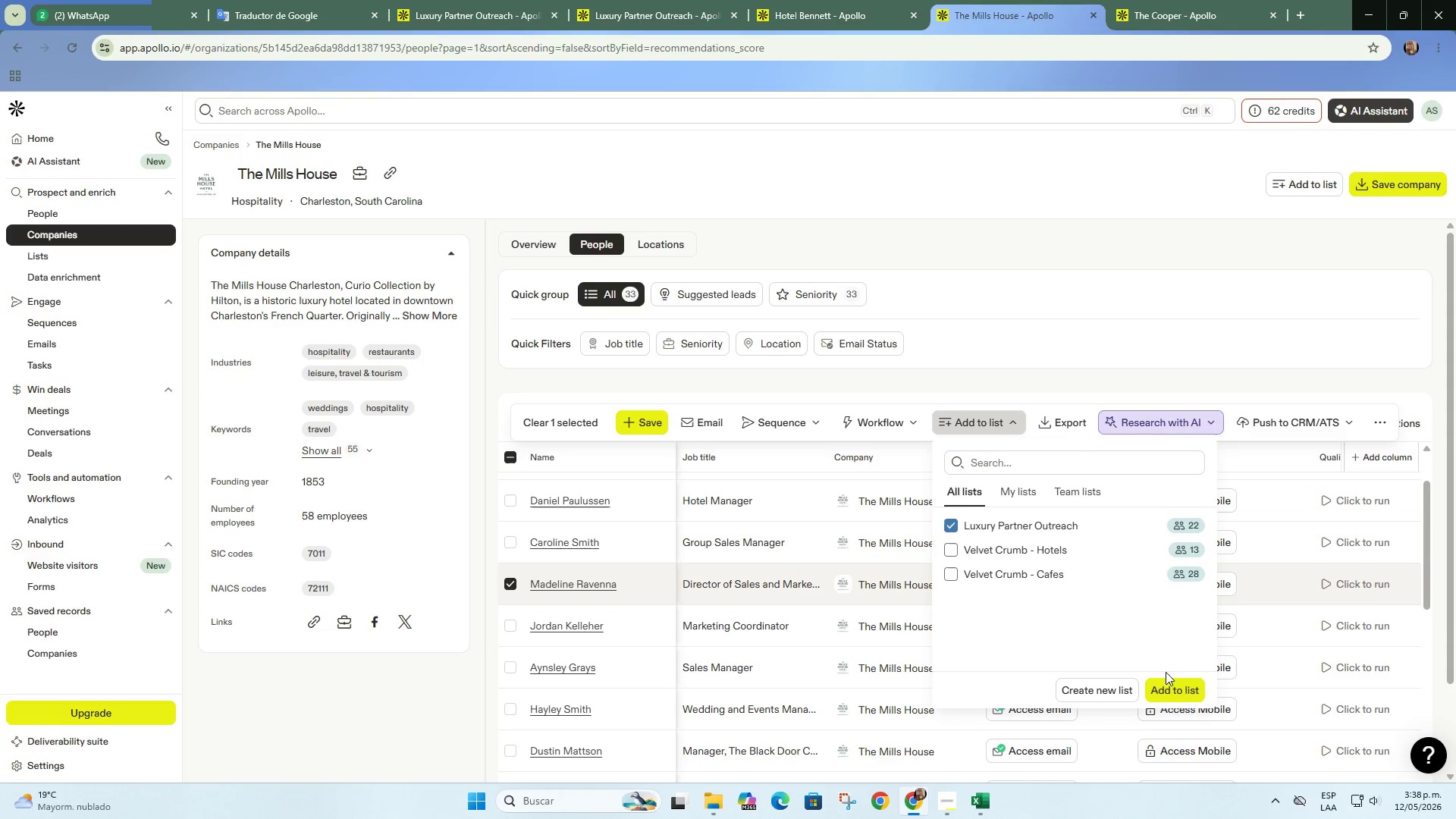 
left_click([1174, 695])
 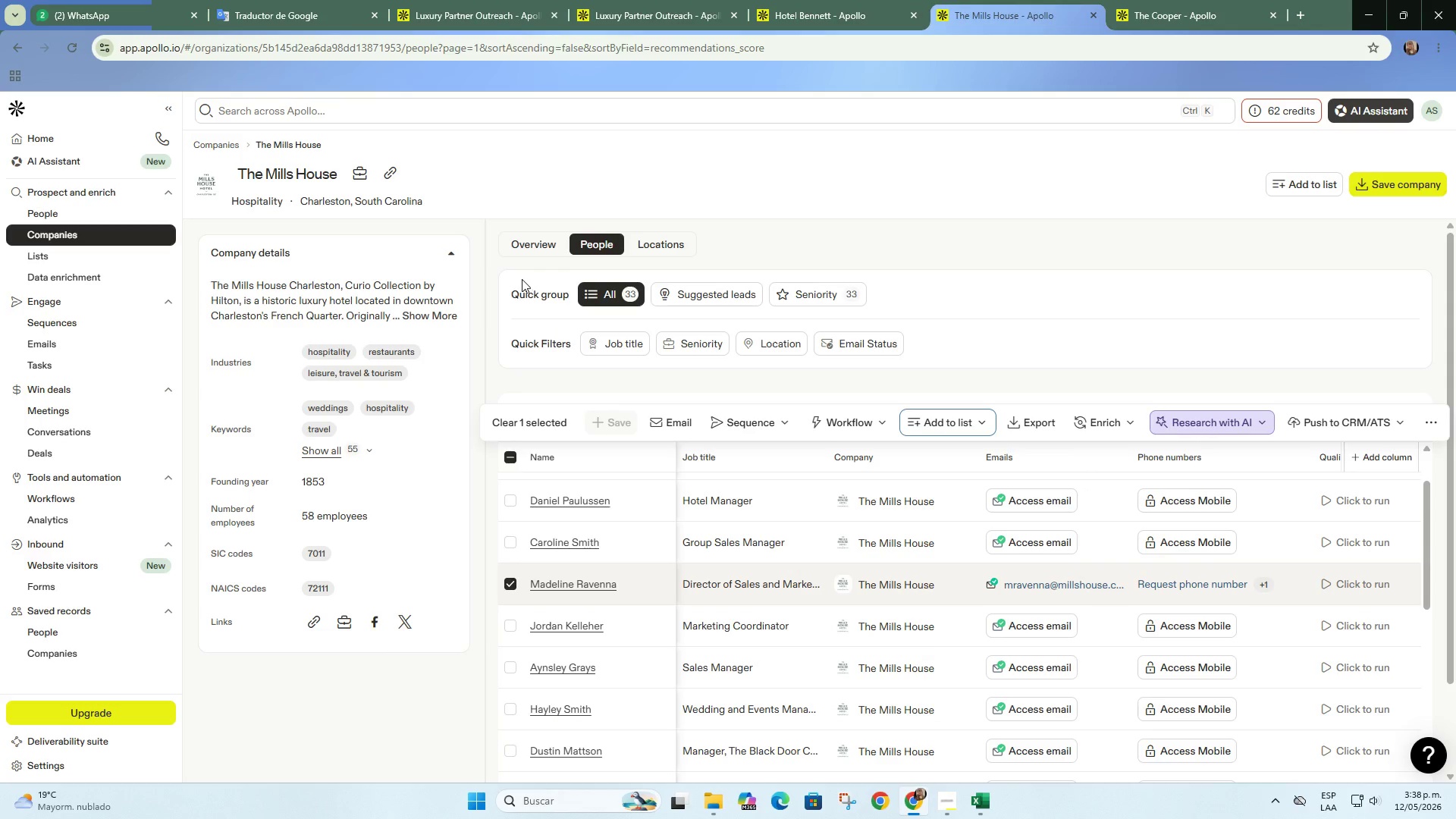 
wait(5.75)
 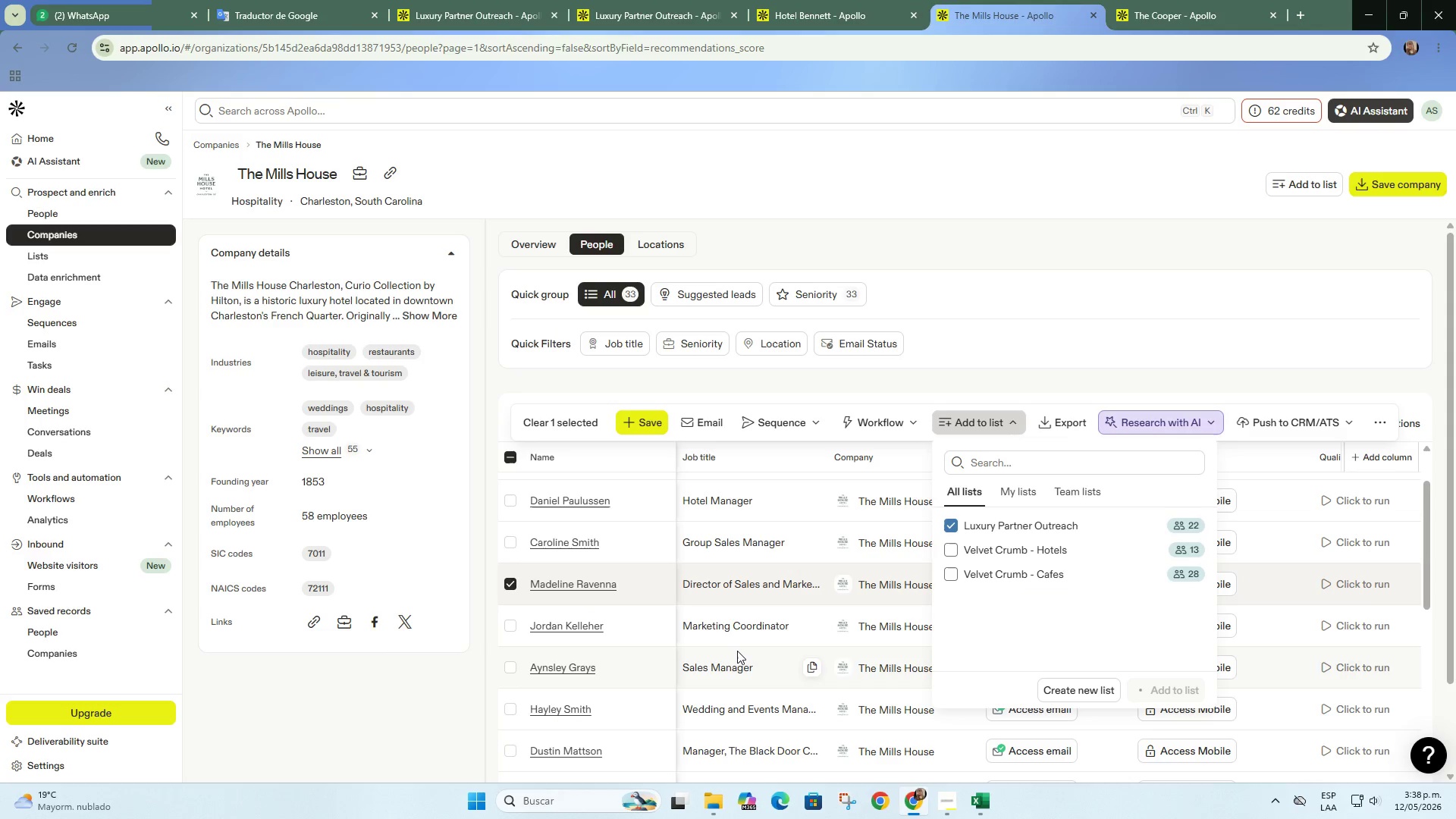 
scroll: coordinate [800, 494], scroll_direction: down, amount: 5.0
 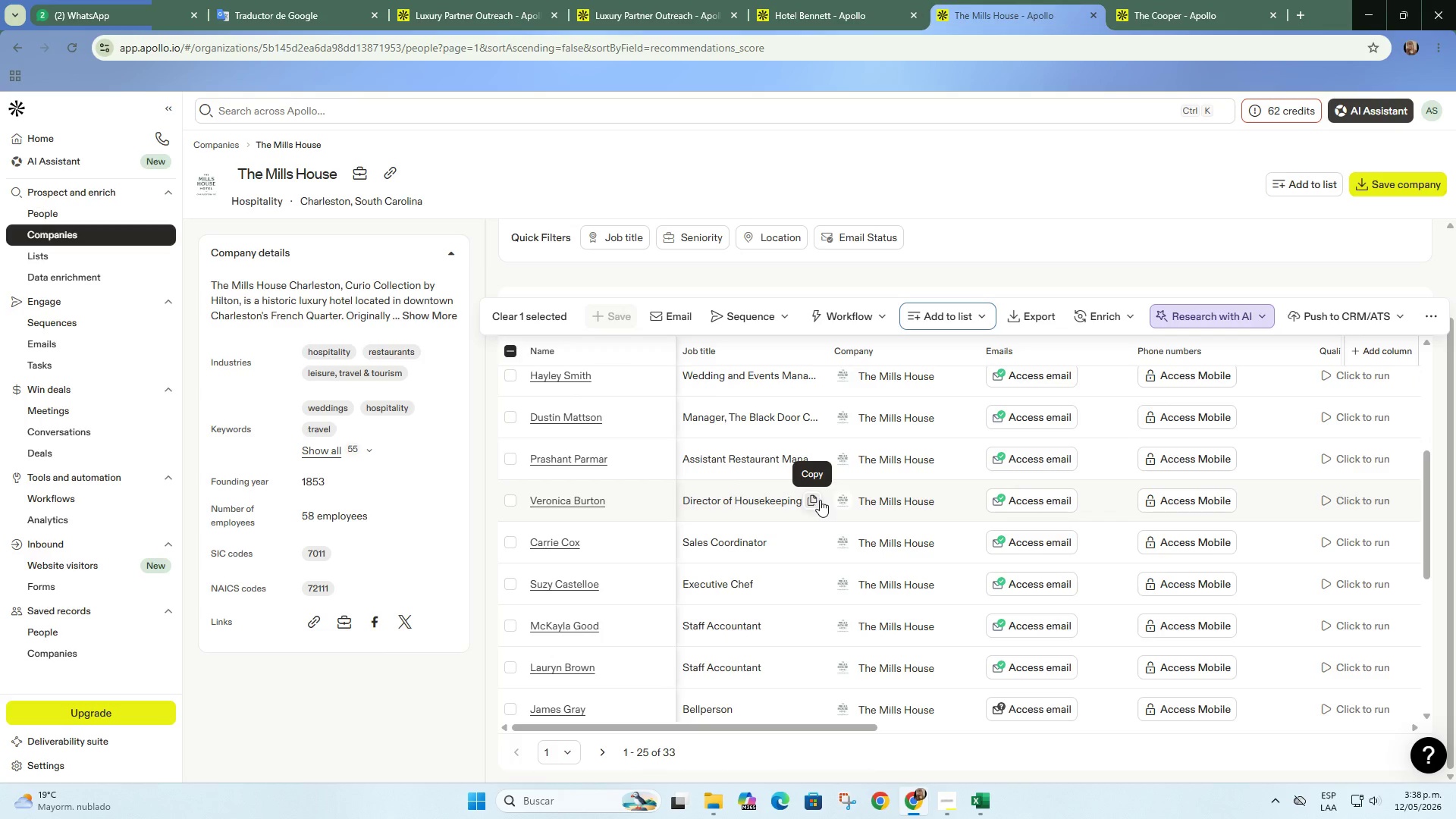 
wait(5.32)
 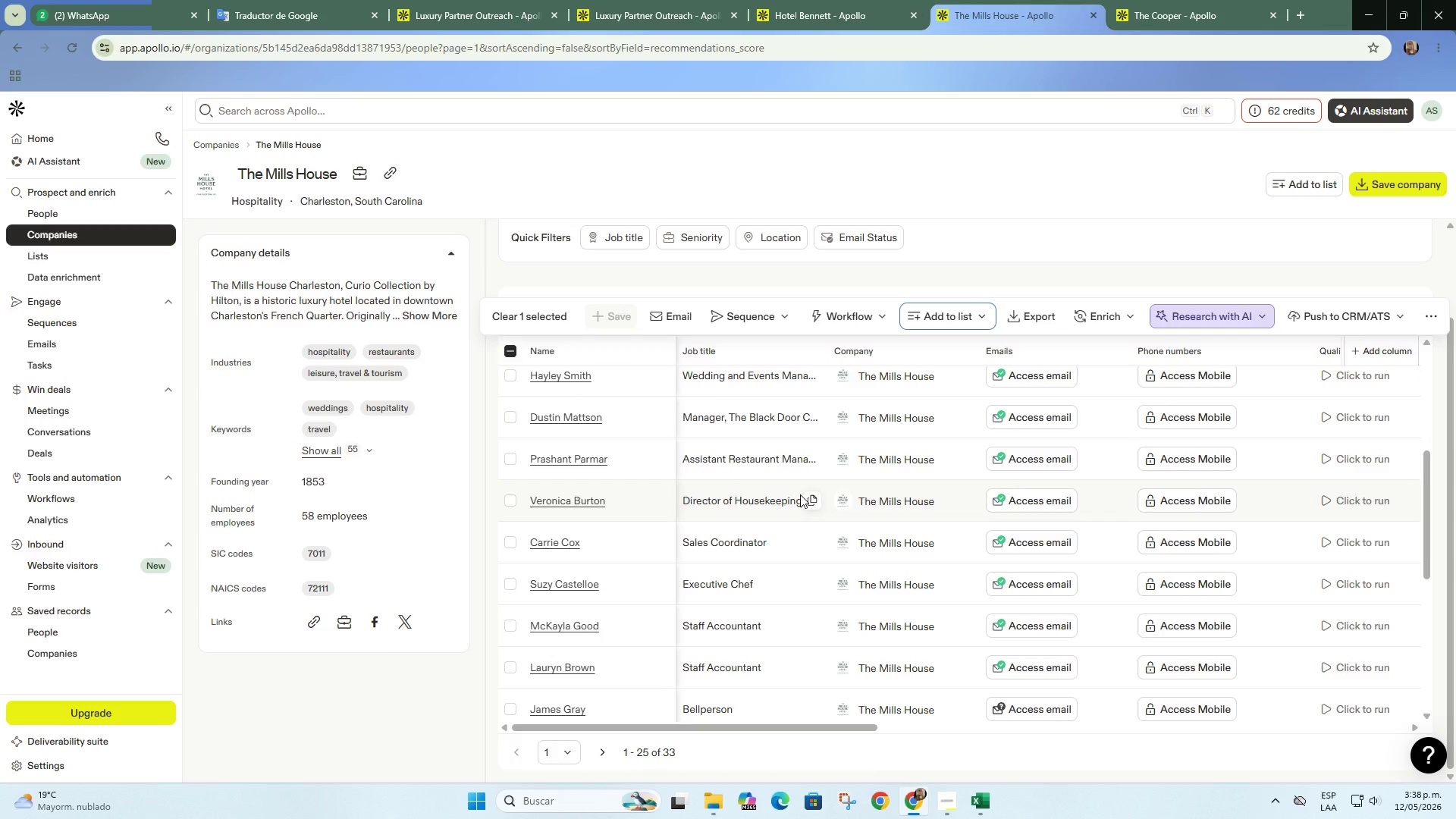 
scroll: coordinate [765, 544], scroll_direction: down, amount: 3.0
 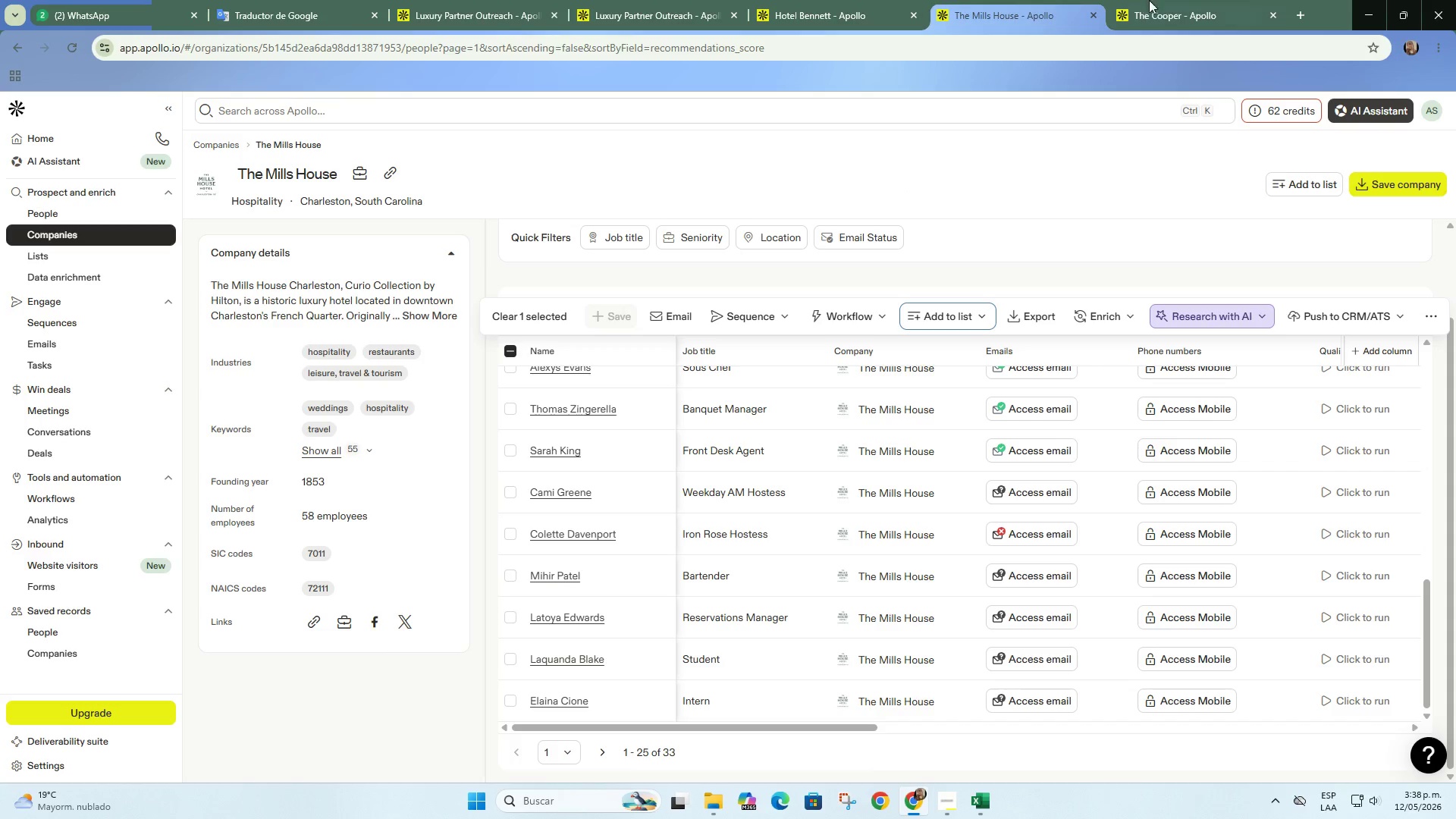 
left_click([1094, 13])
 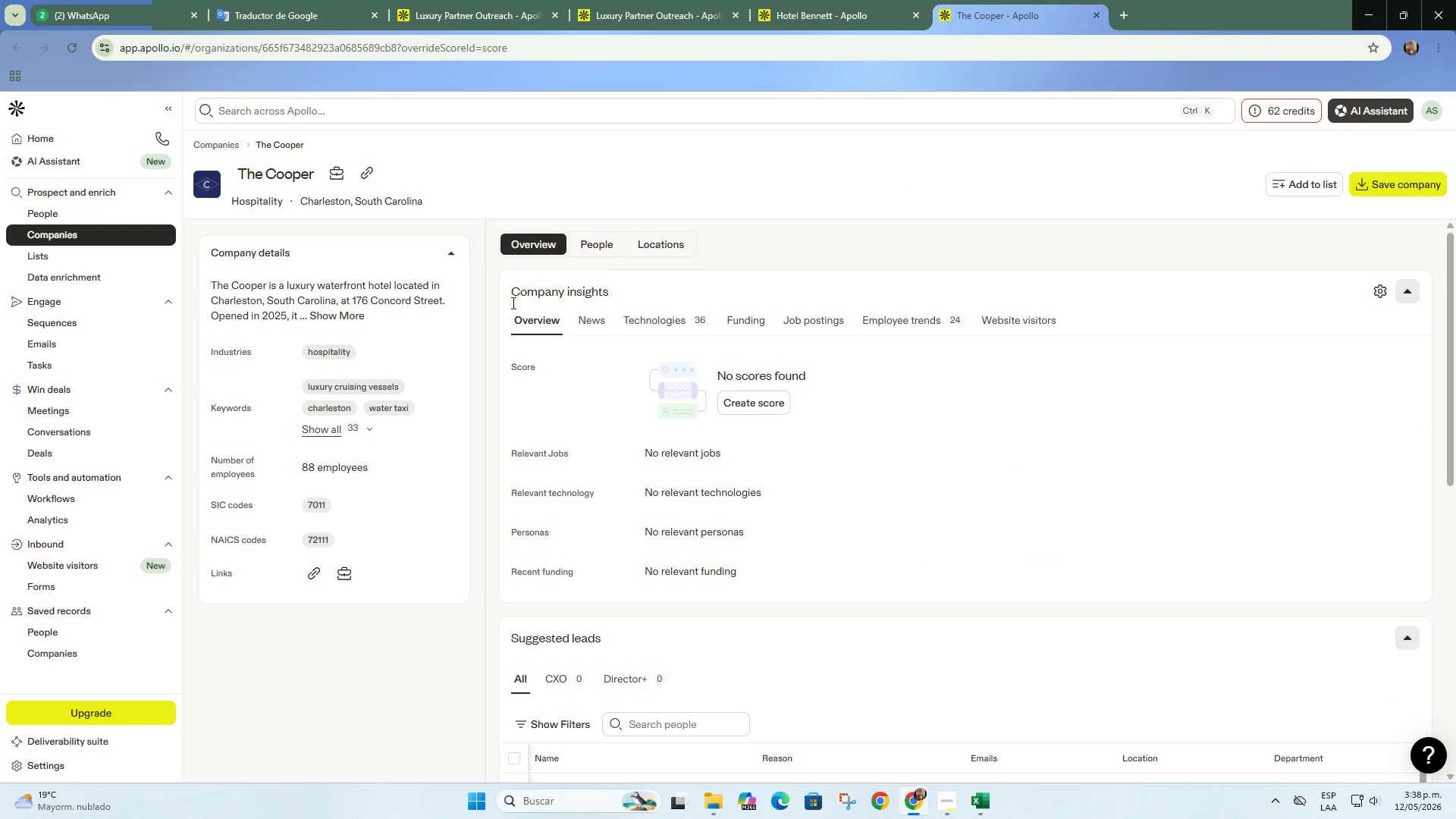 
left_click([333, 312])
 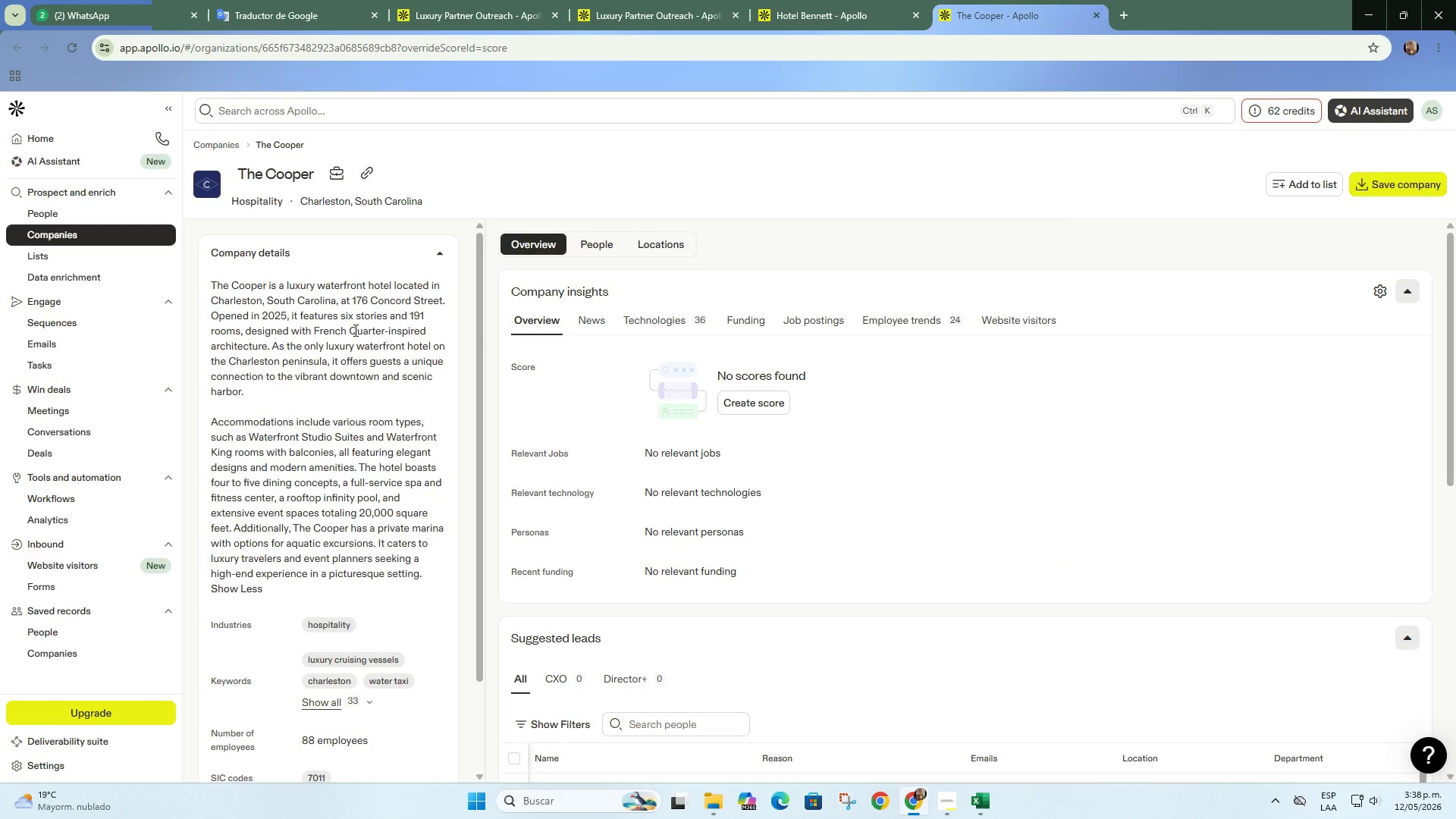 
left_click_drag(start_coordinate=[349, 316], to_coordinate=[387, 349])
 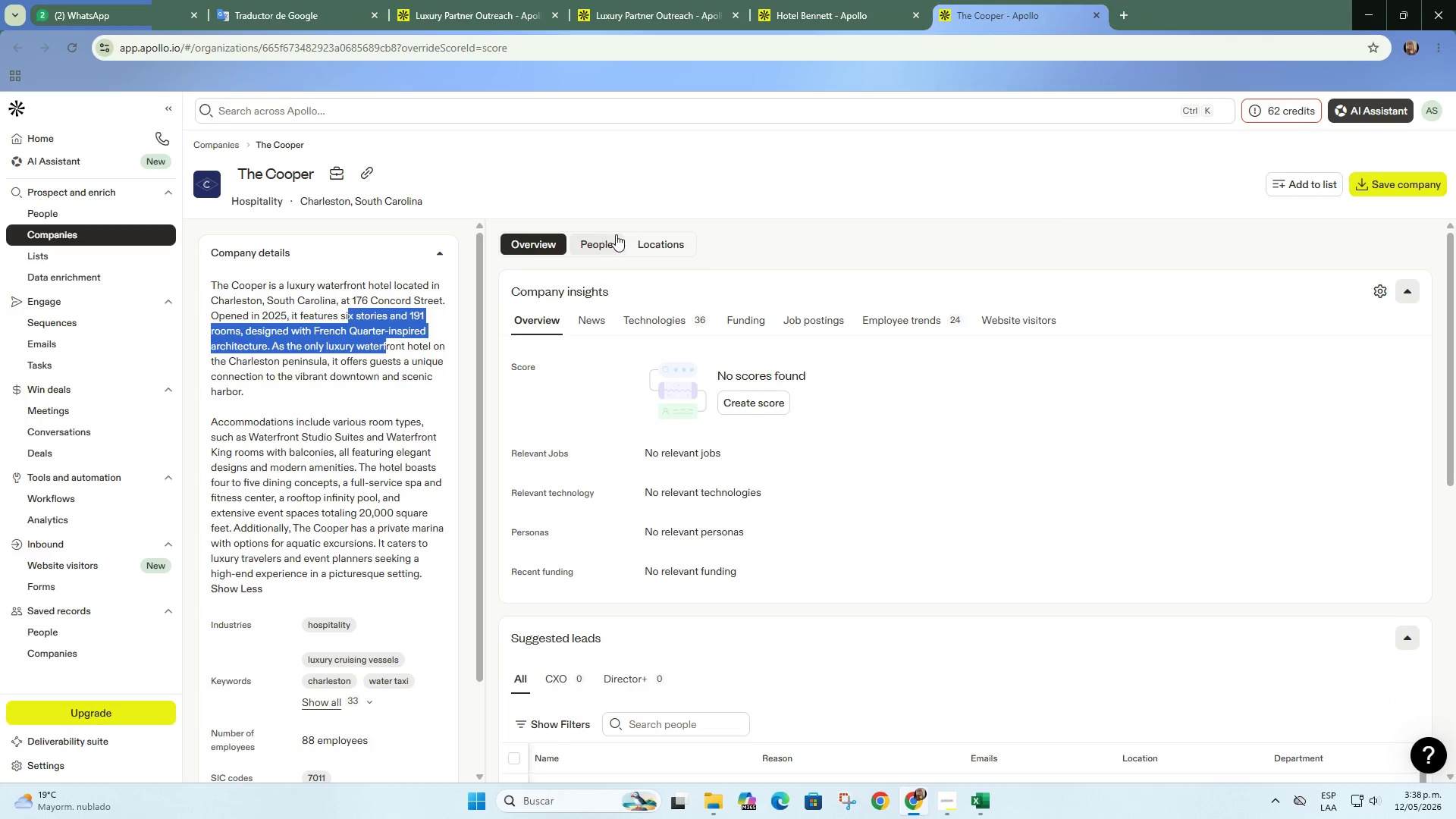 
left_click([618, 240])
 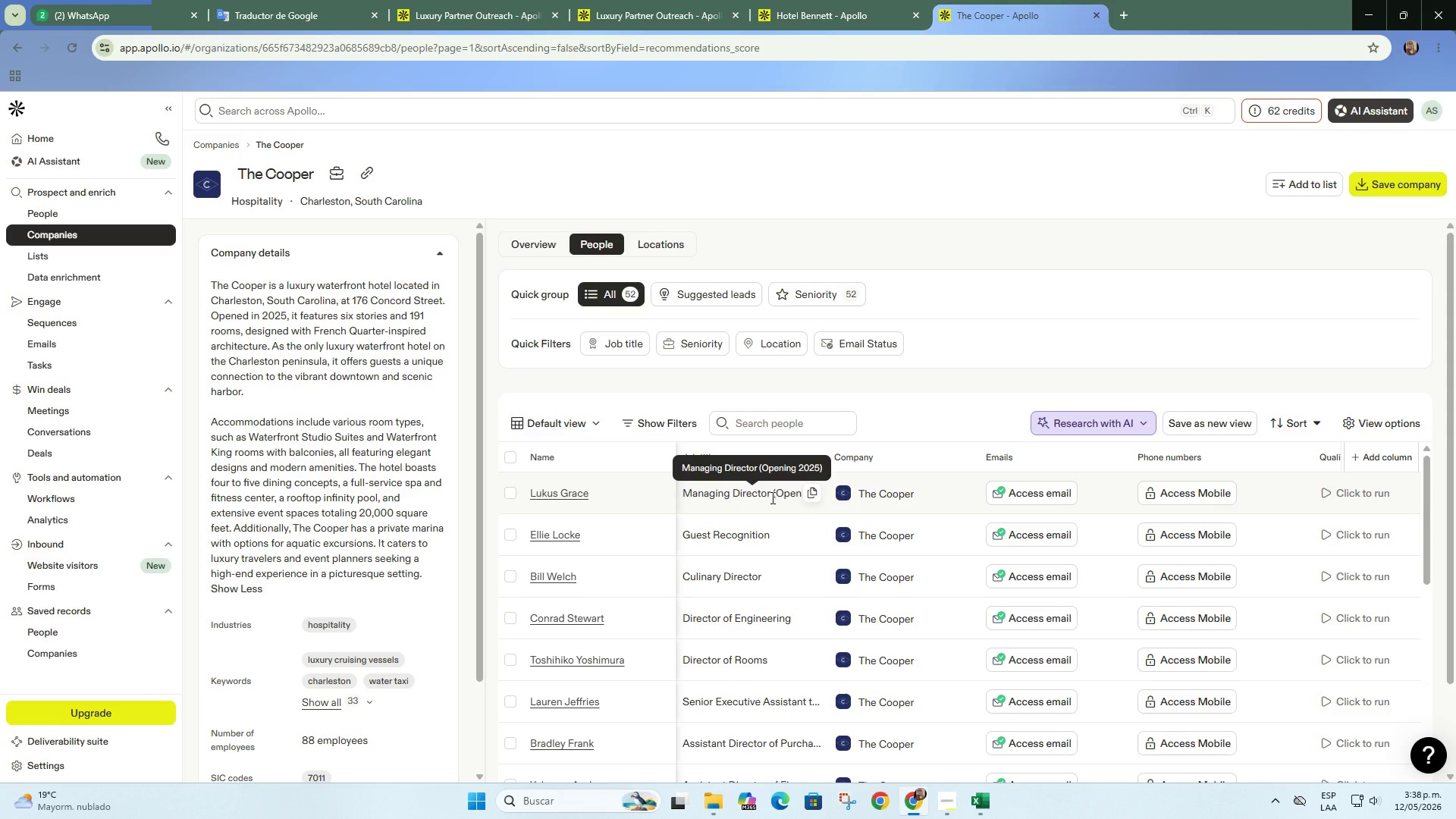 
wait(6.77)
 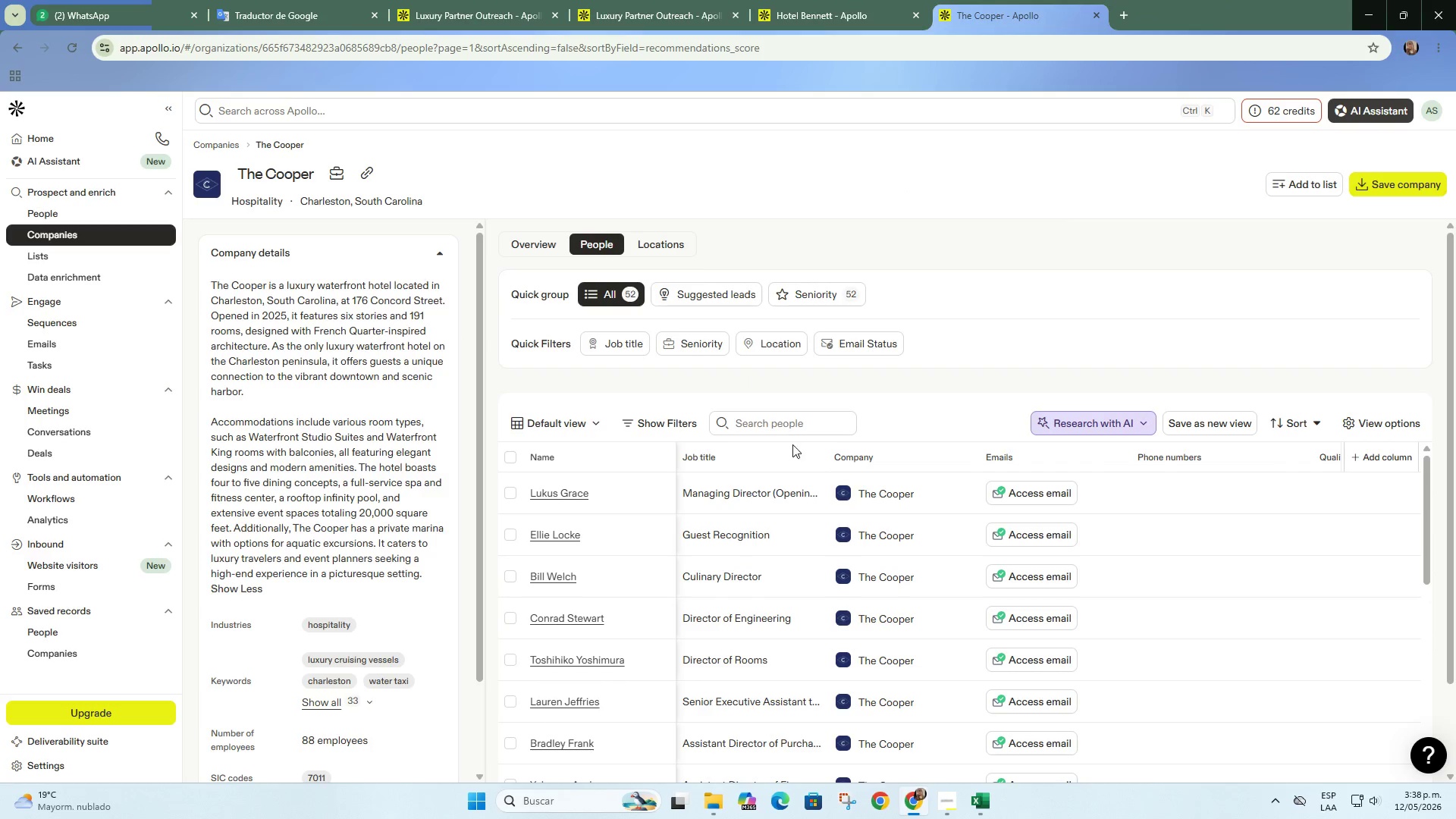 
scroll: coordinate [768, 562], scroll_direction: down, amount: 3.0
 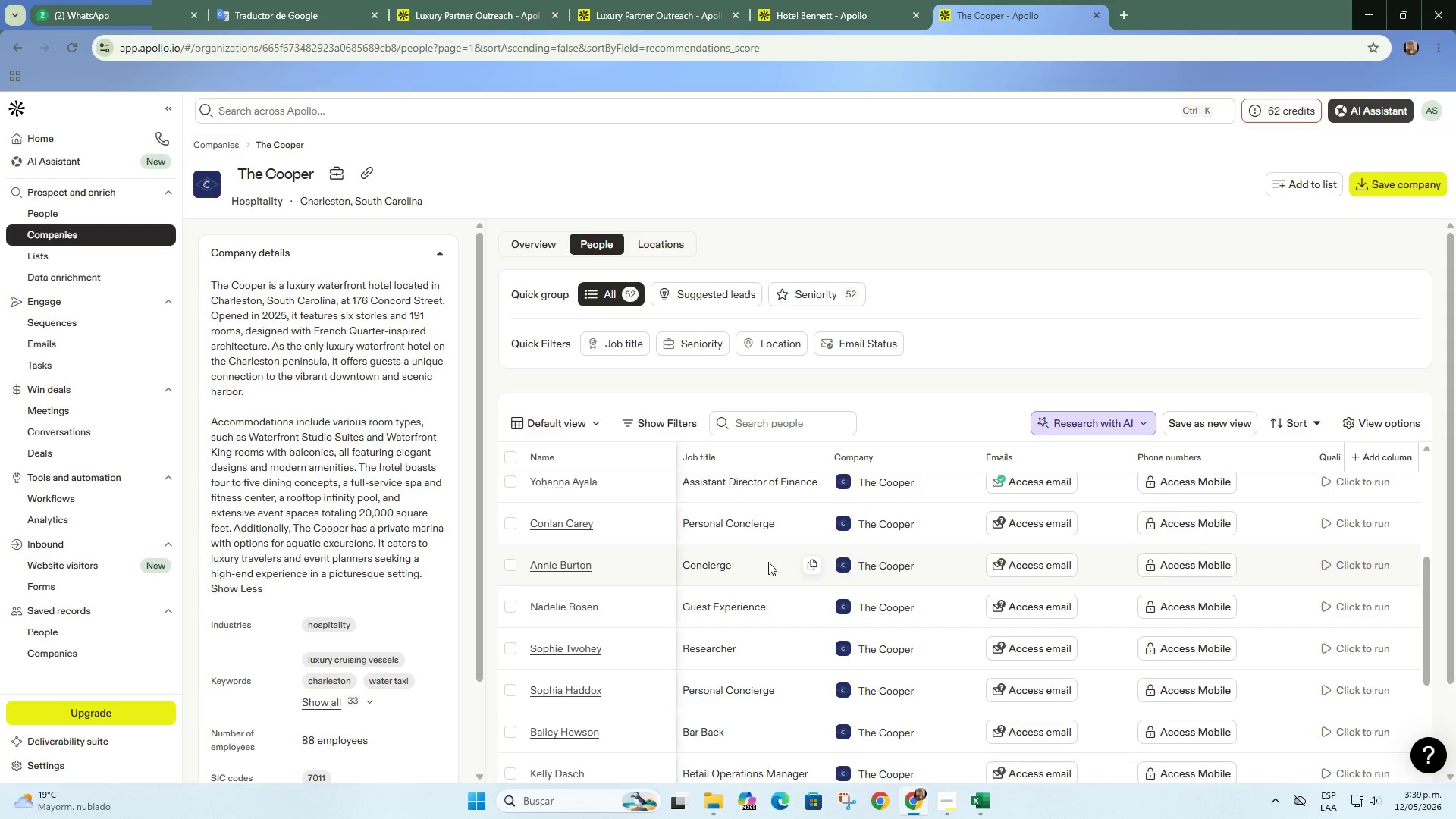 
left_click([504, 0])
 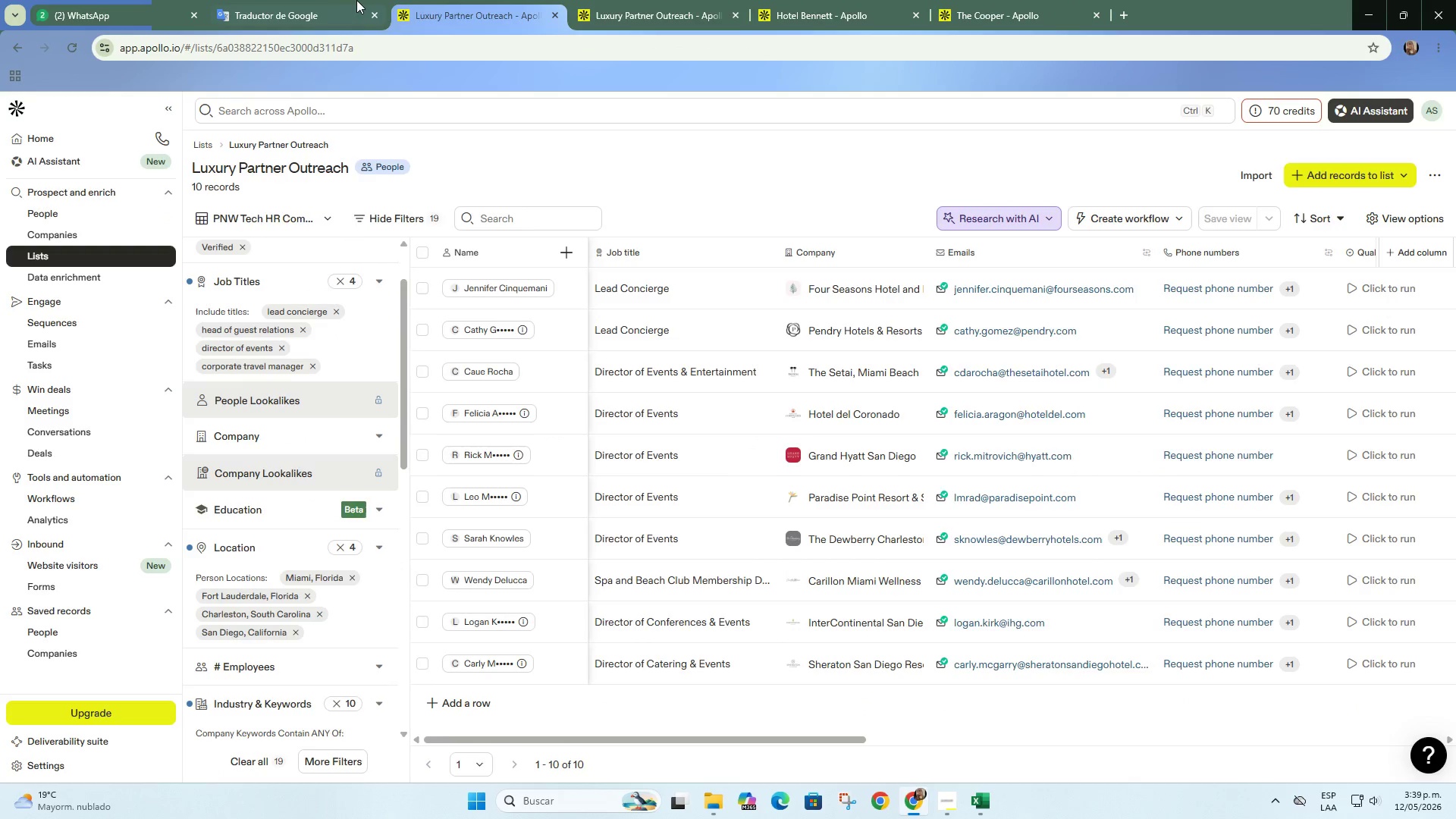 
left_click([356, 0])
 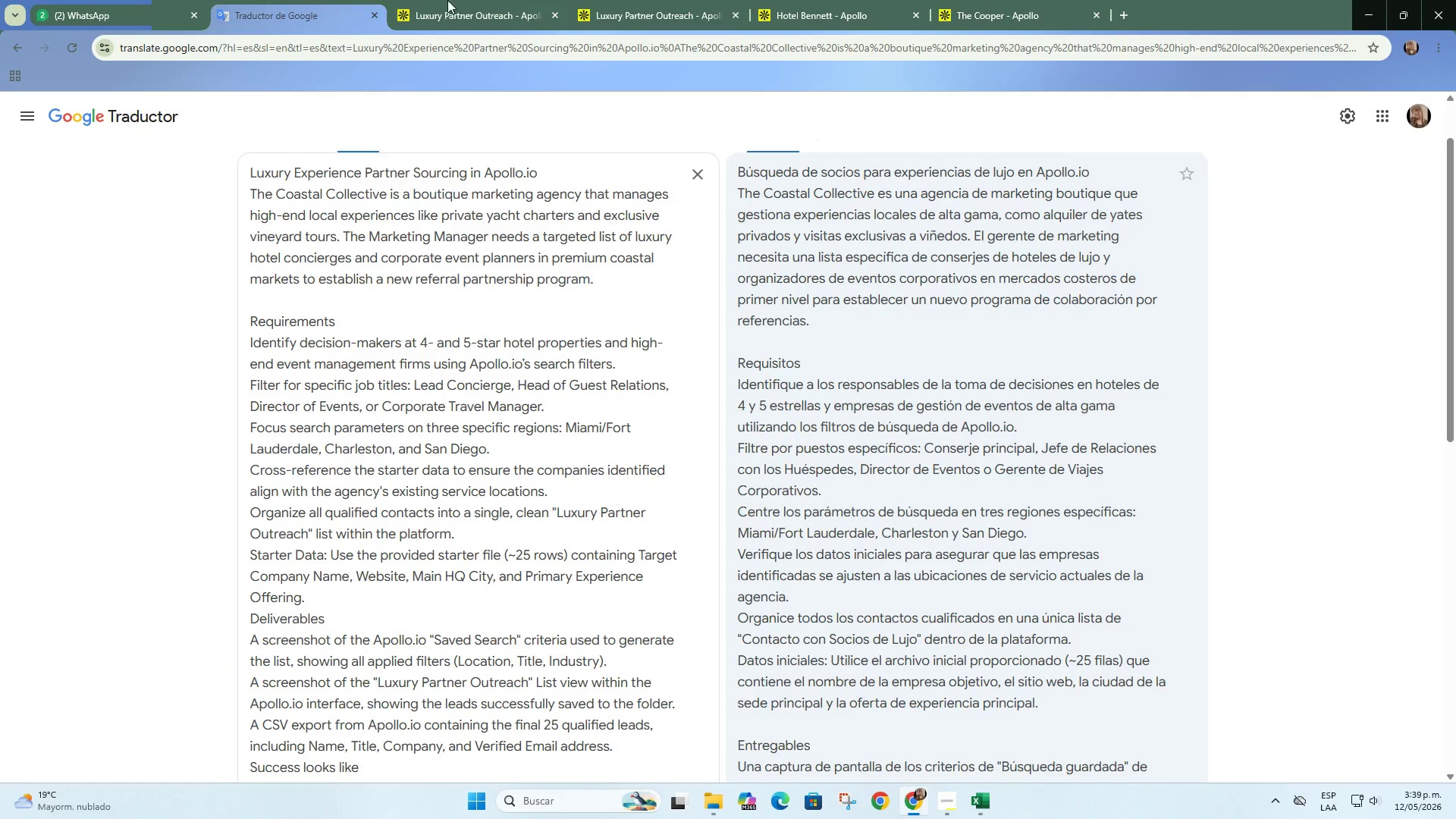 
left_click([489, 0])
 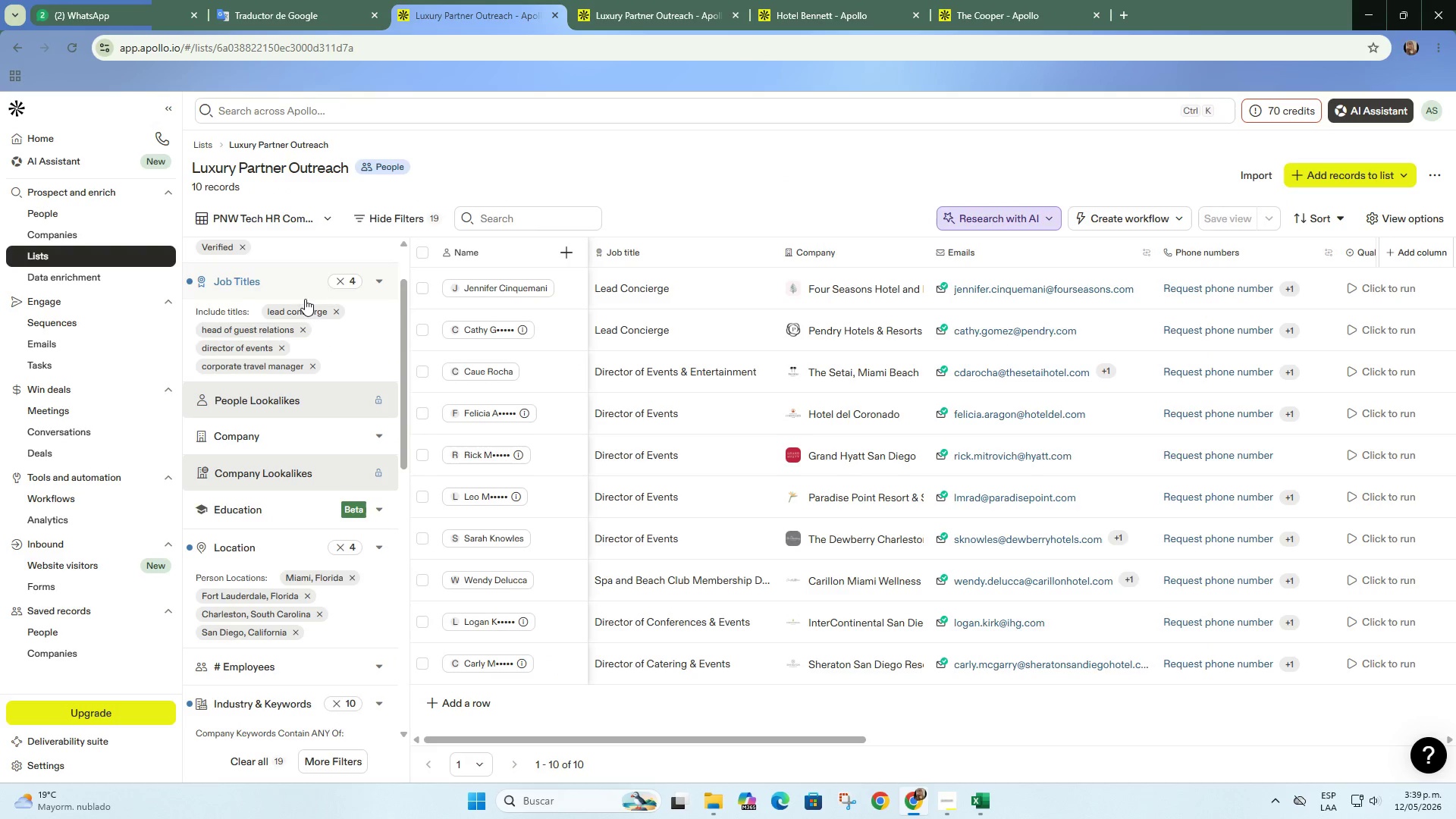 
left_click([1037, 0])
 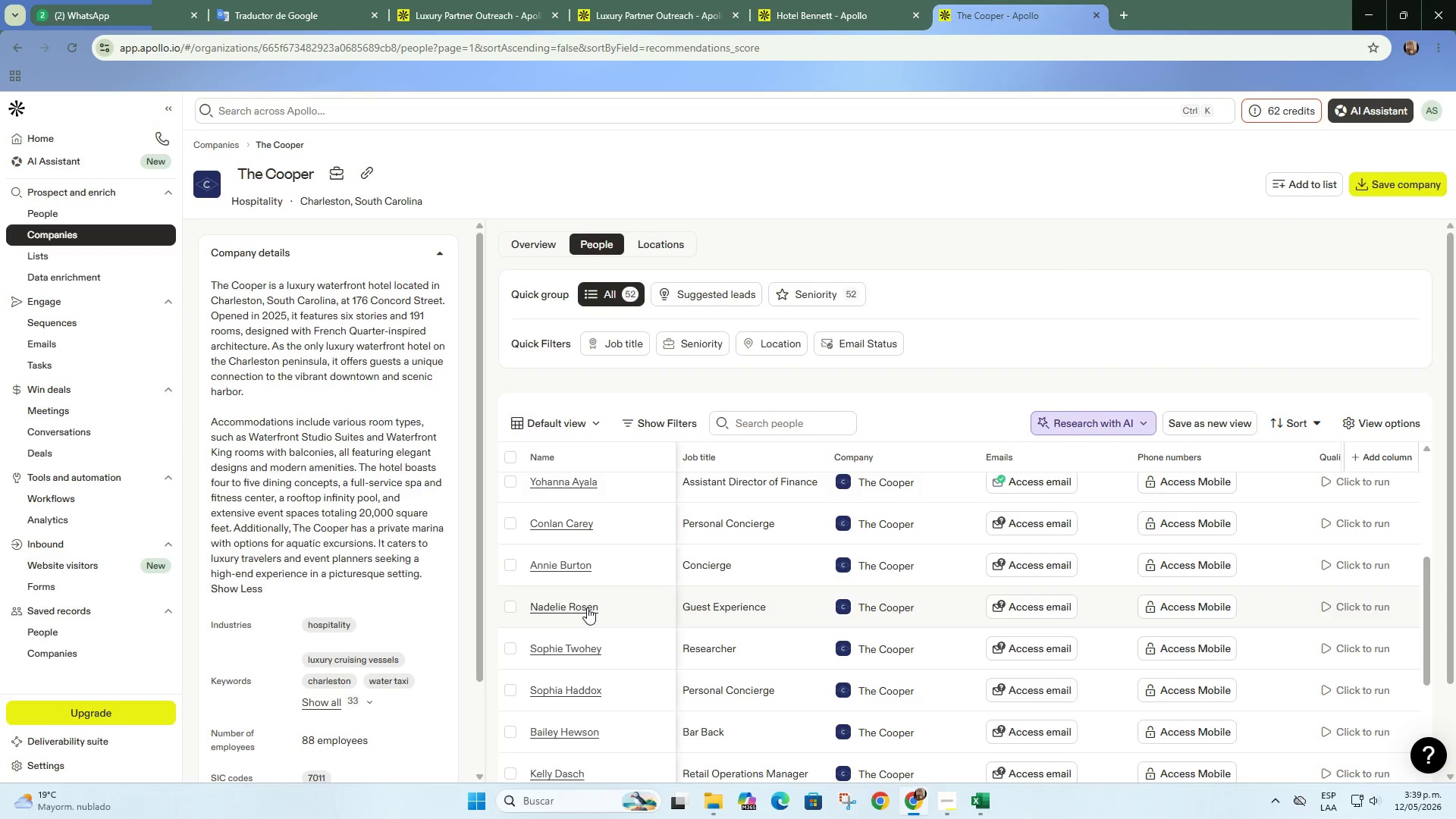 
scroll: coordinate [588, 619], scroll_direction: down, amount: 5.0
 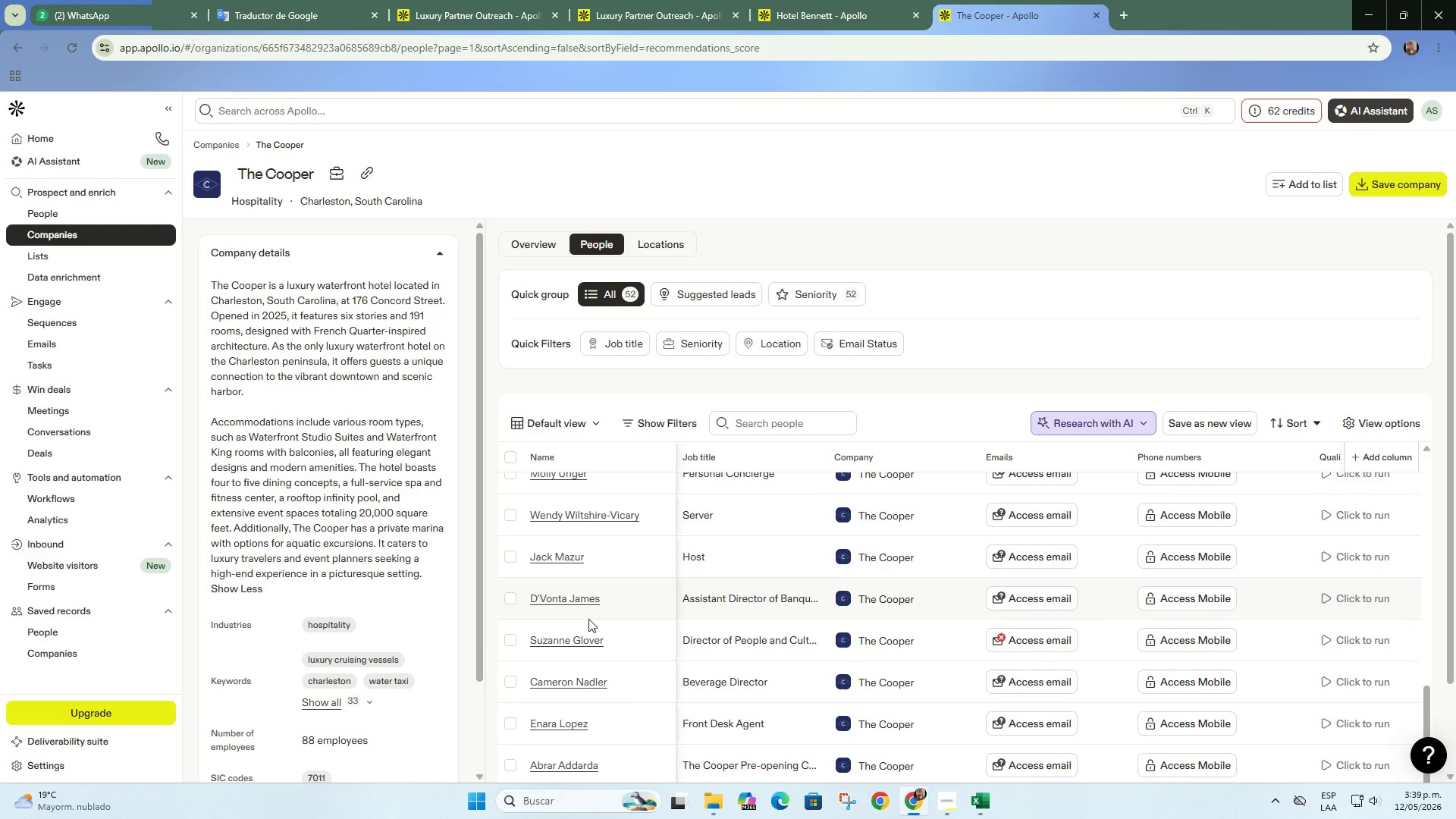 
scroll: coordinate [588, 619], scroll_direction: up, amount: 6.0
 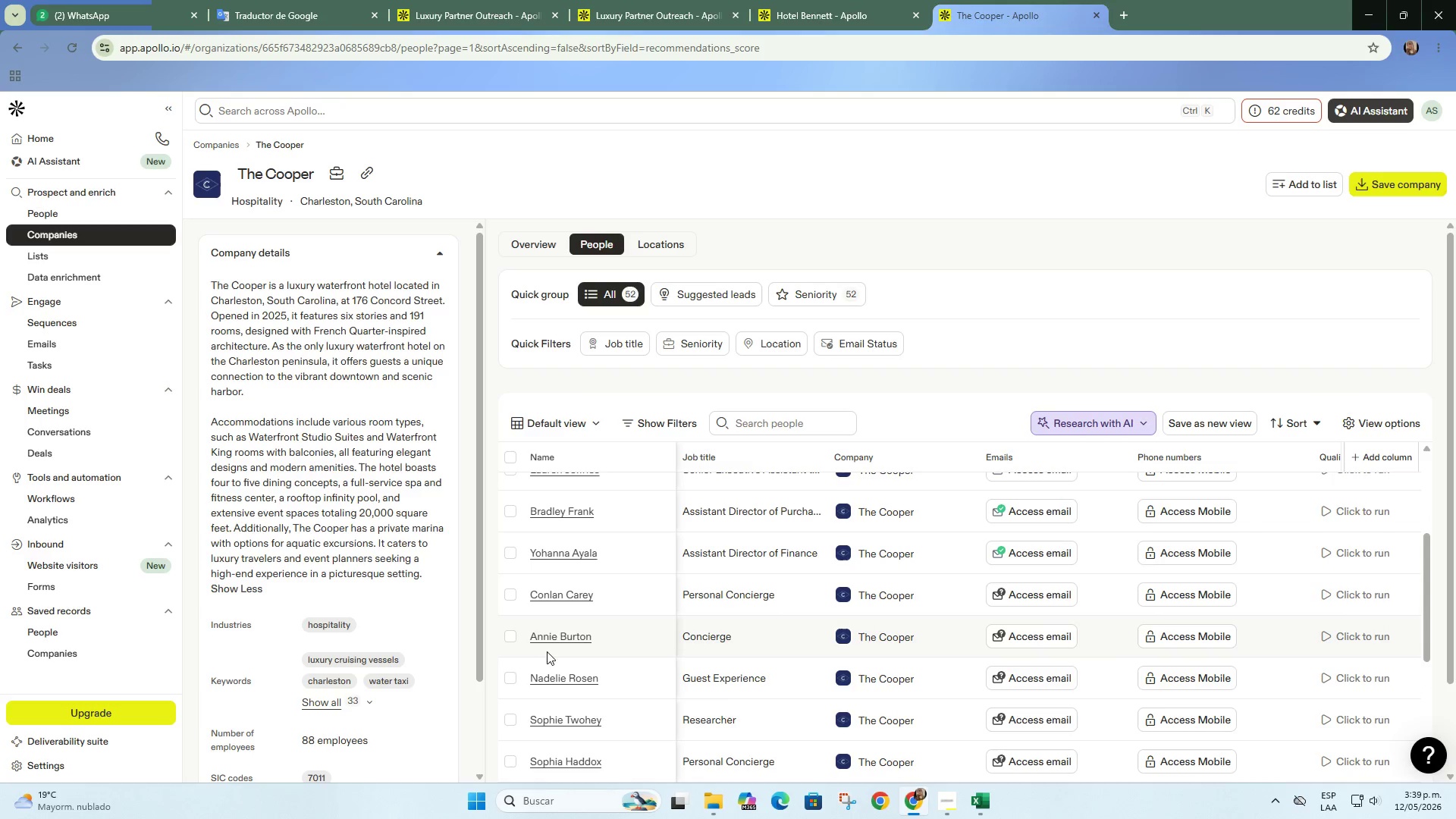 
left_click([510, 637])
 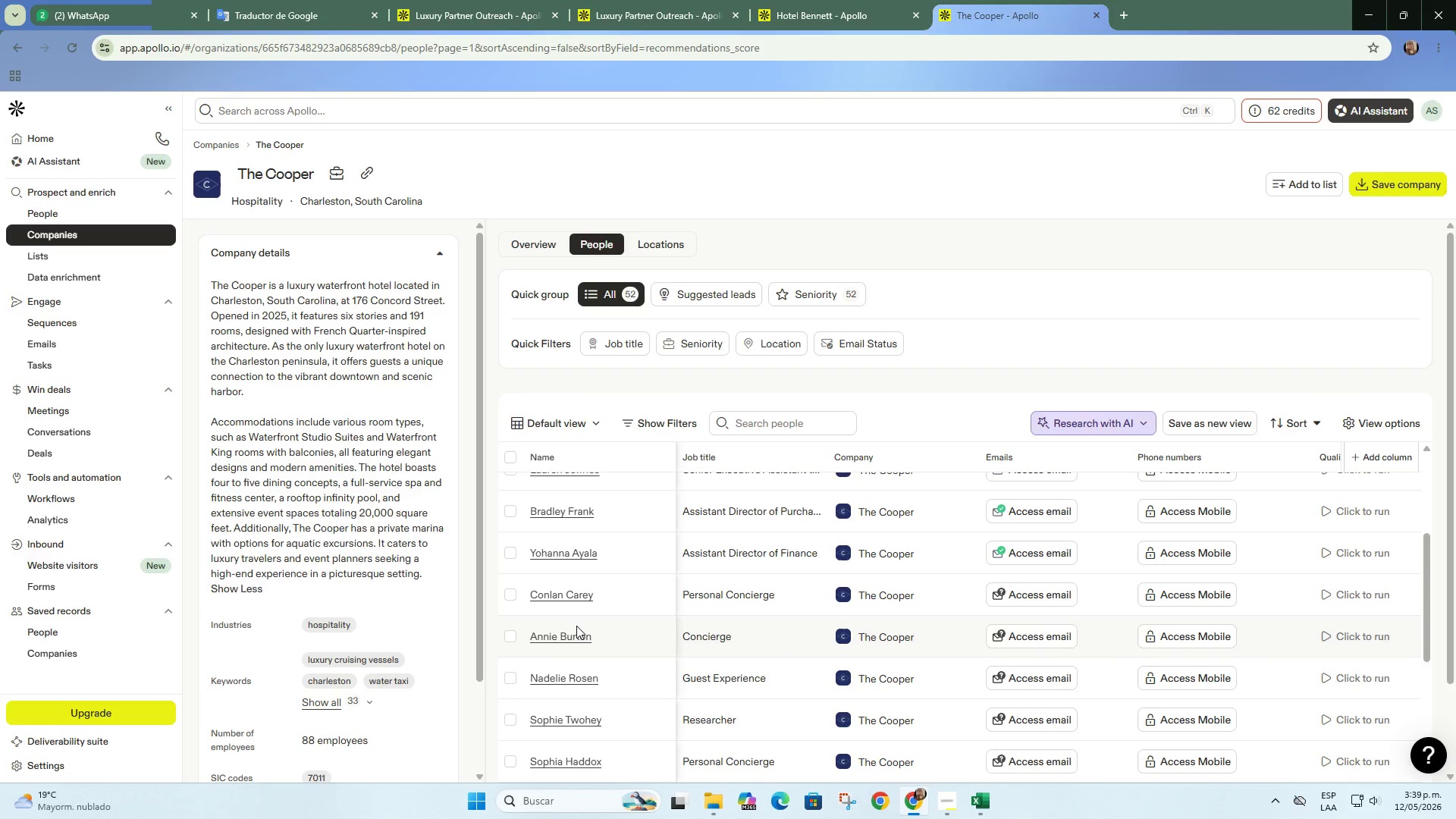 
scroll: coordinate [544, 620], scroll_direction: up, amount: 2.0
 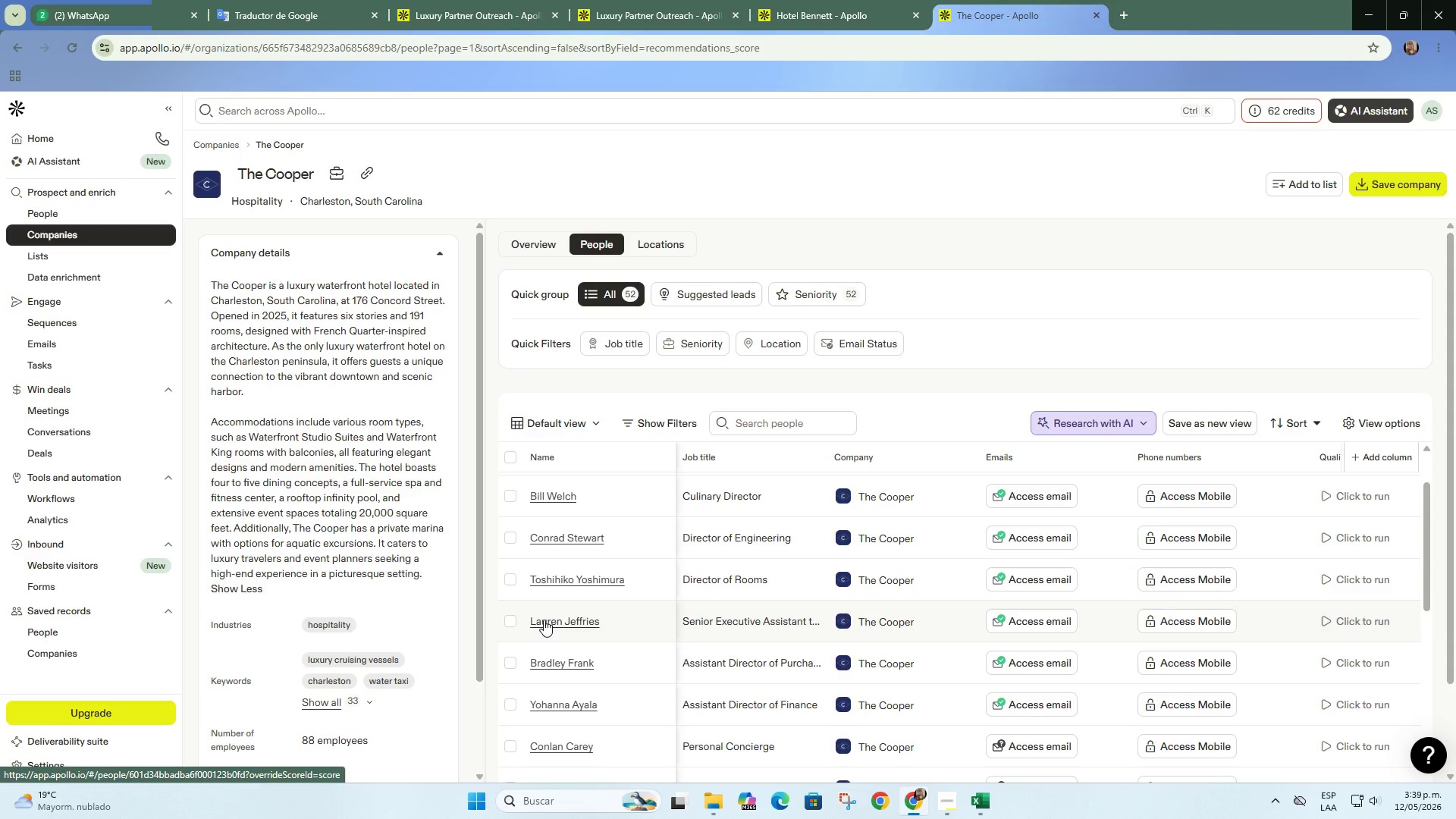 
mouse_move([786, 654])
 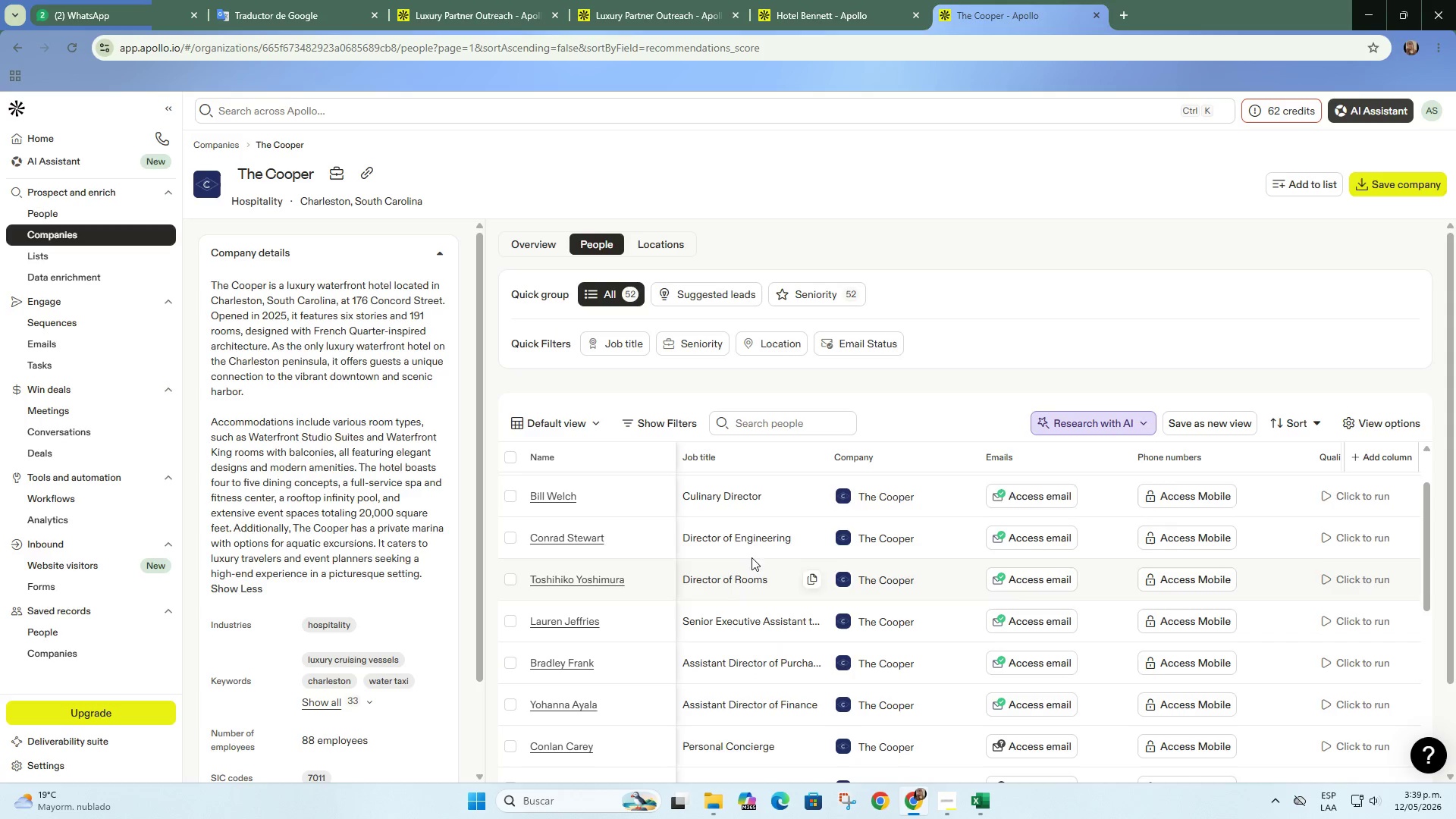 
scroll: coordinate [761, 521], scroll_direction: down, amount: 5.0
 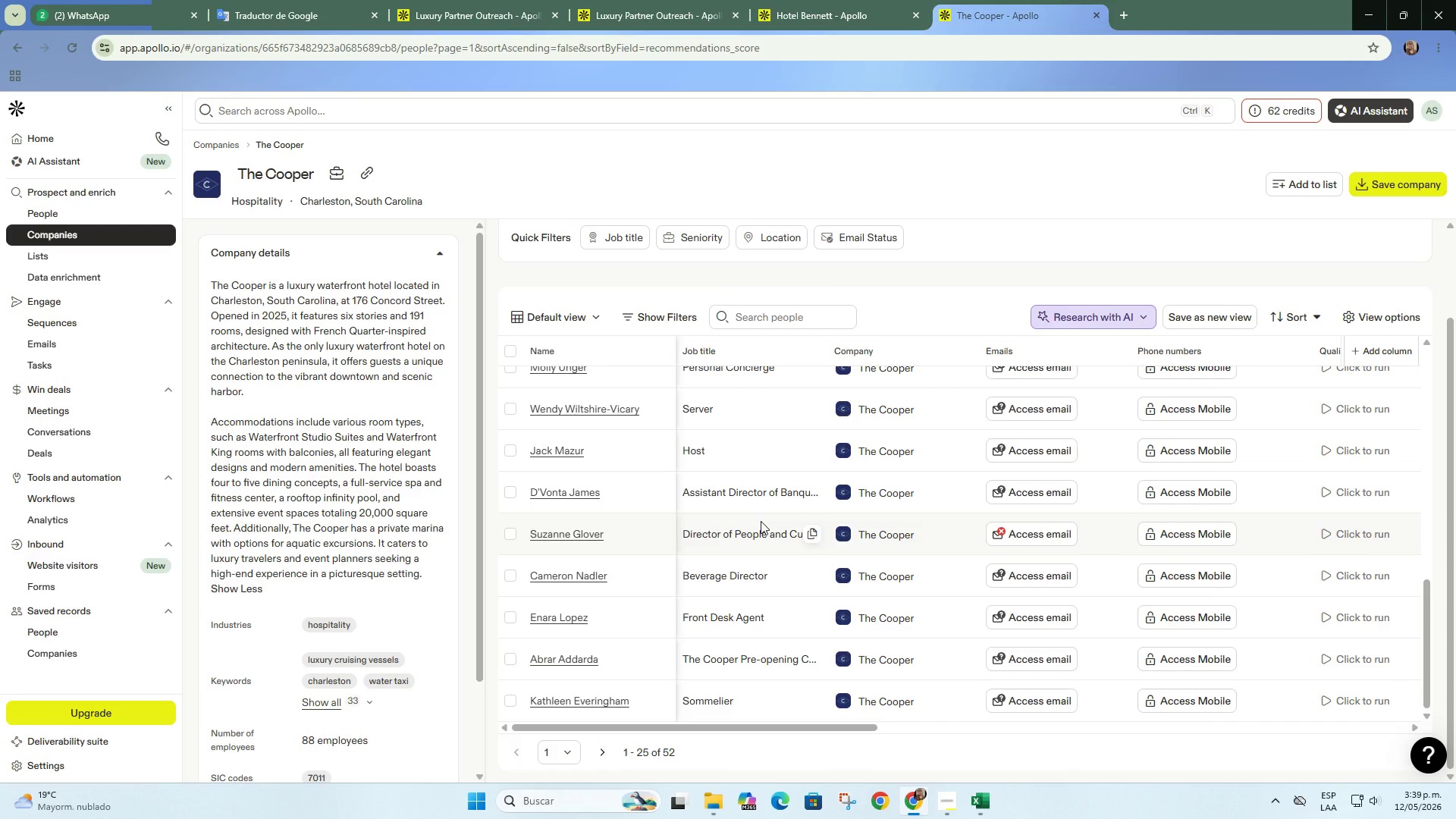 
left_click([836, 0])
 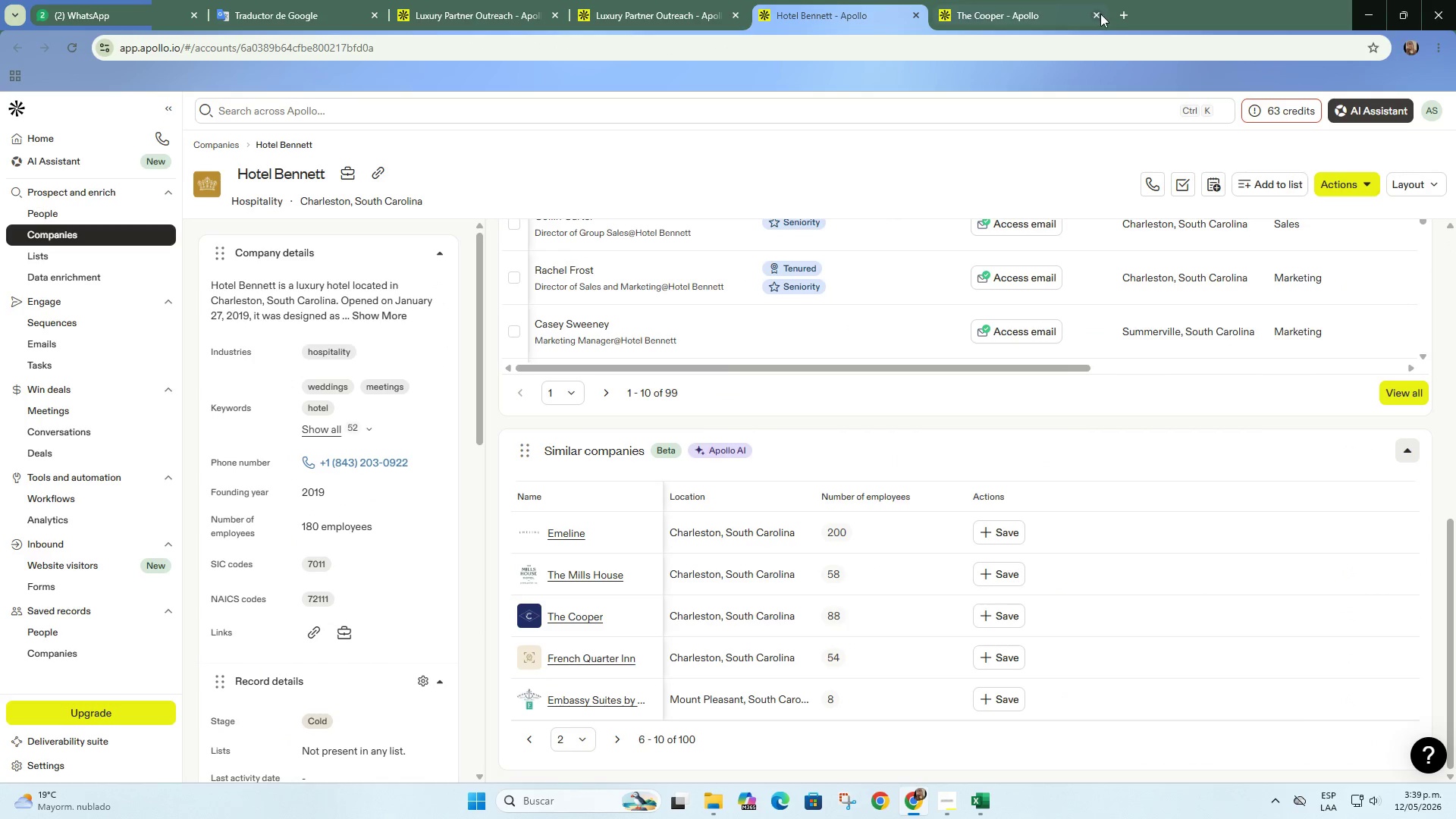 
scroll: coordinate [761, 567], scroll_direction: up, amount: 8.0
 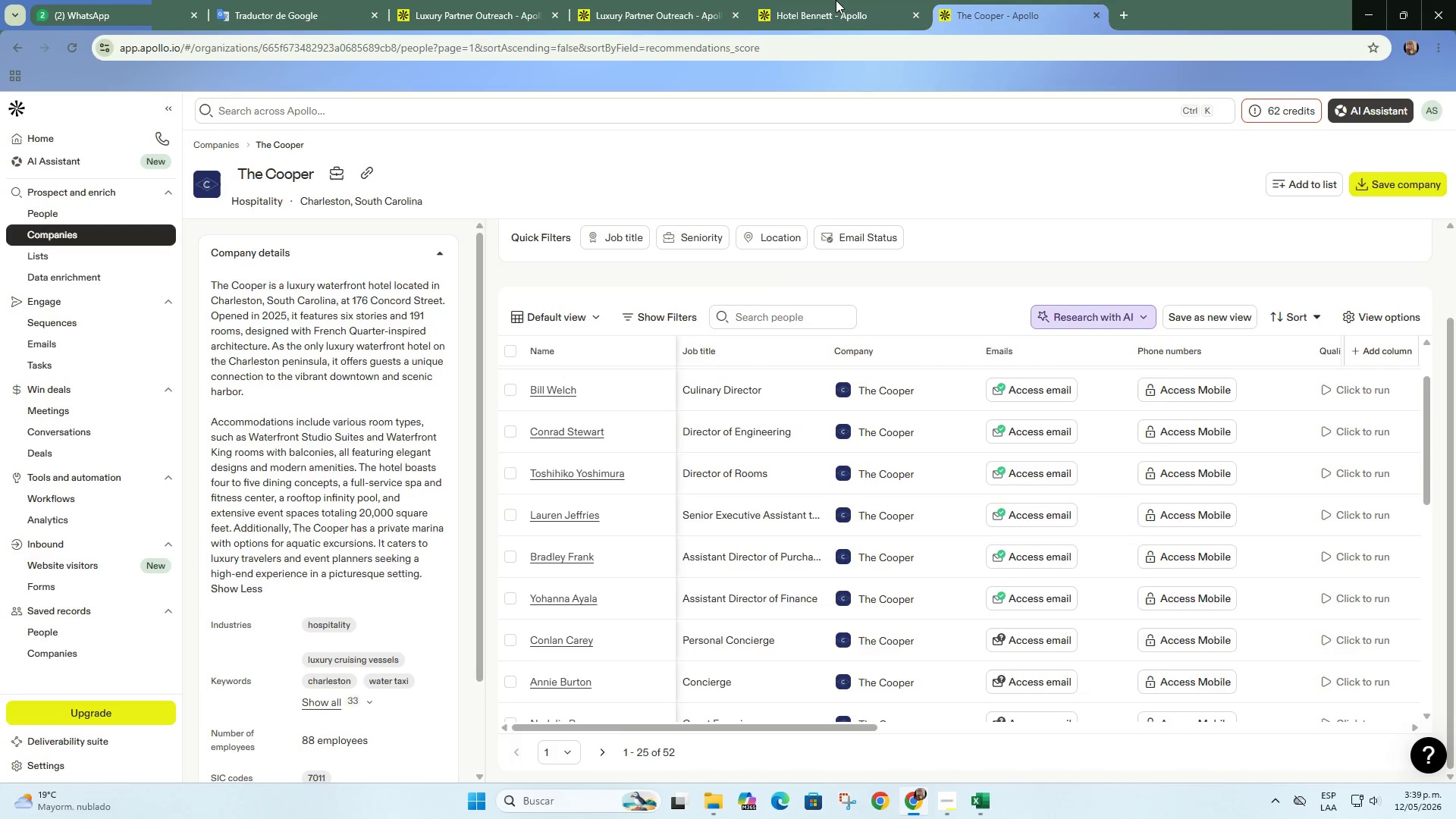 
left_click([1092, 17])
 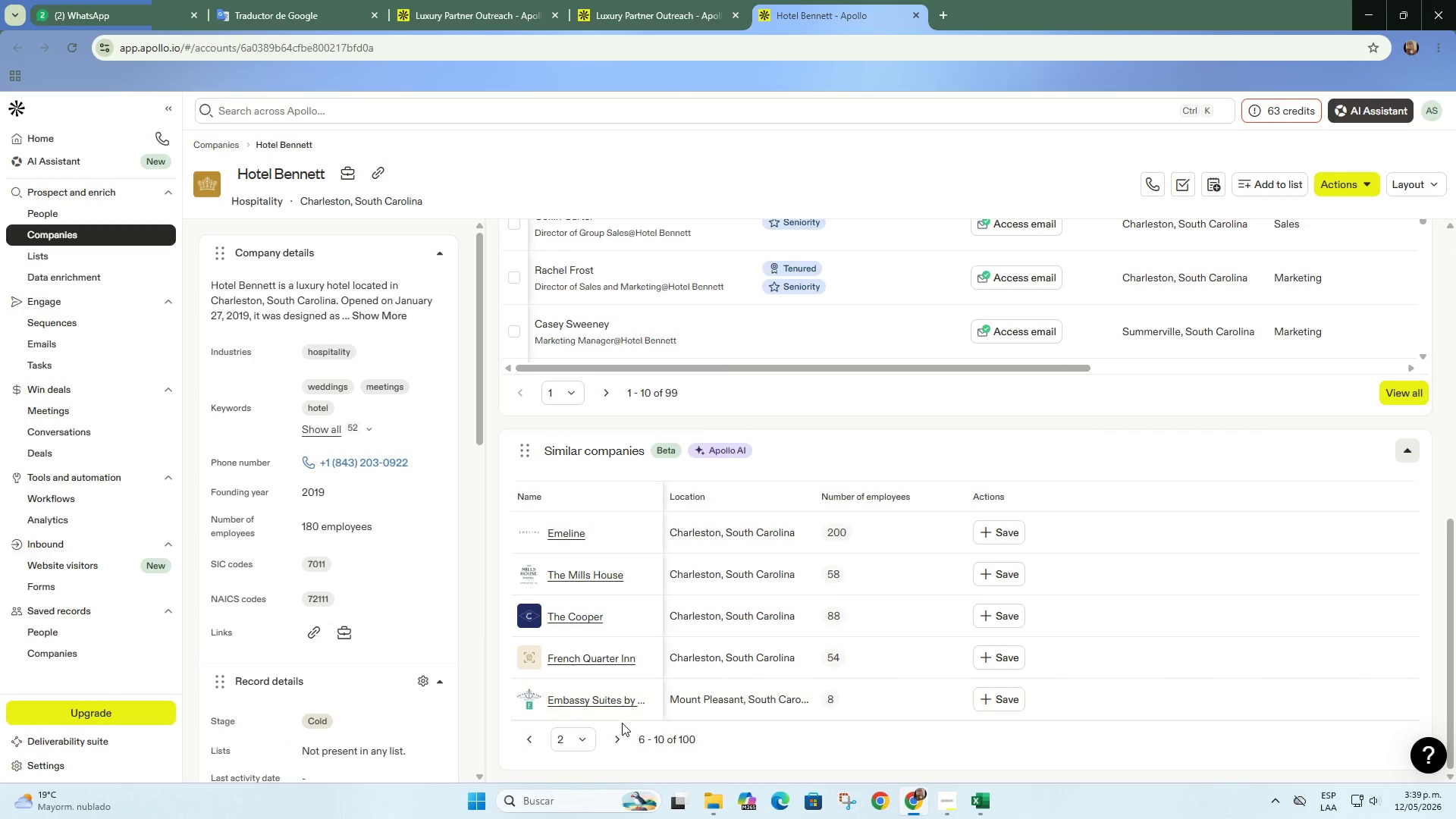 
left_click([621, 733])
 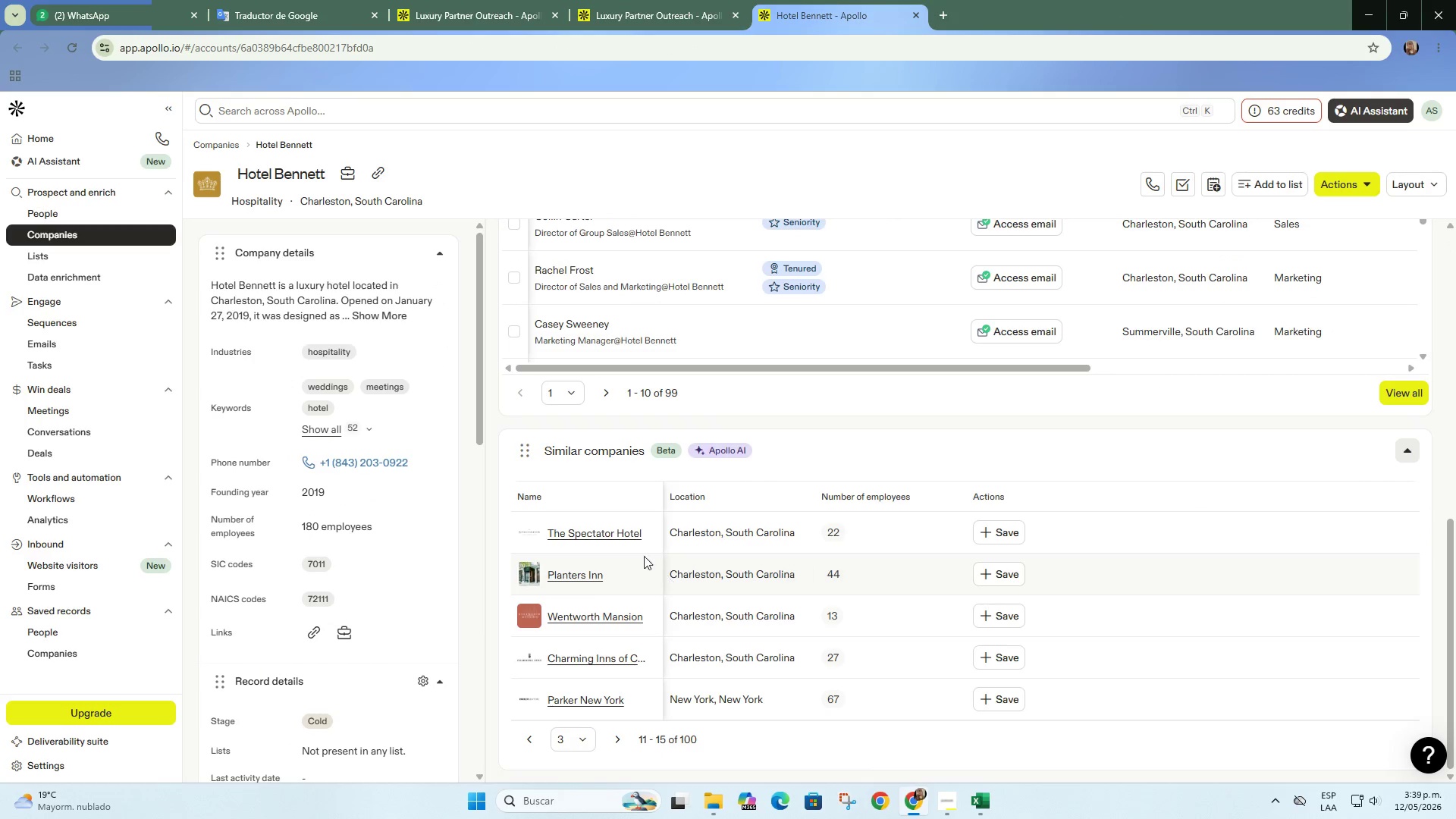 
right_click([623, 535])
 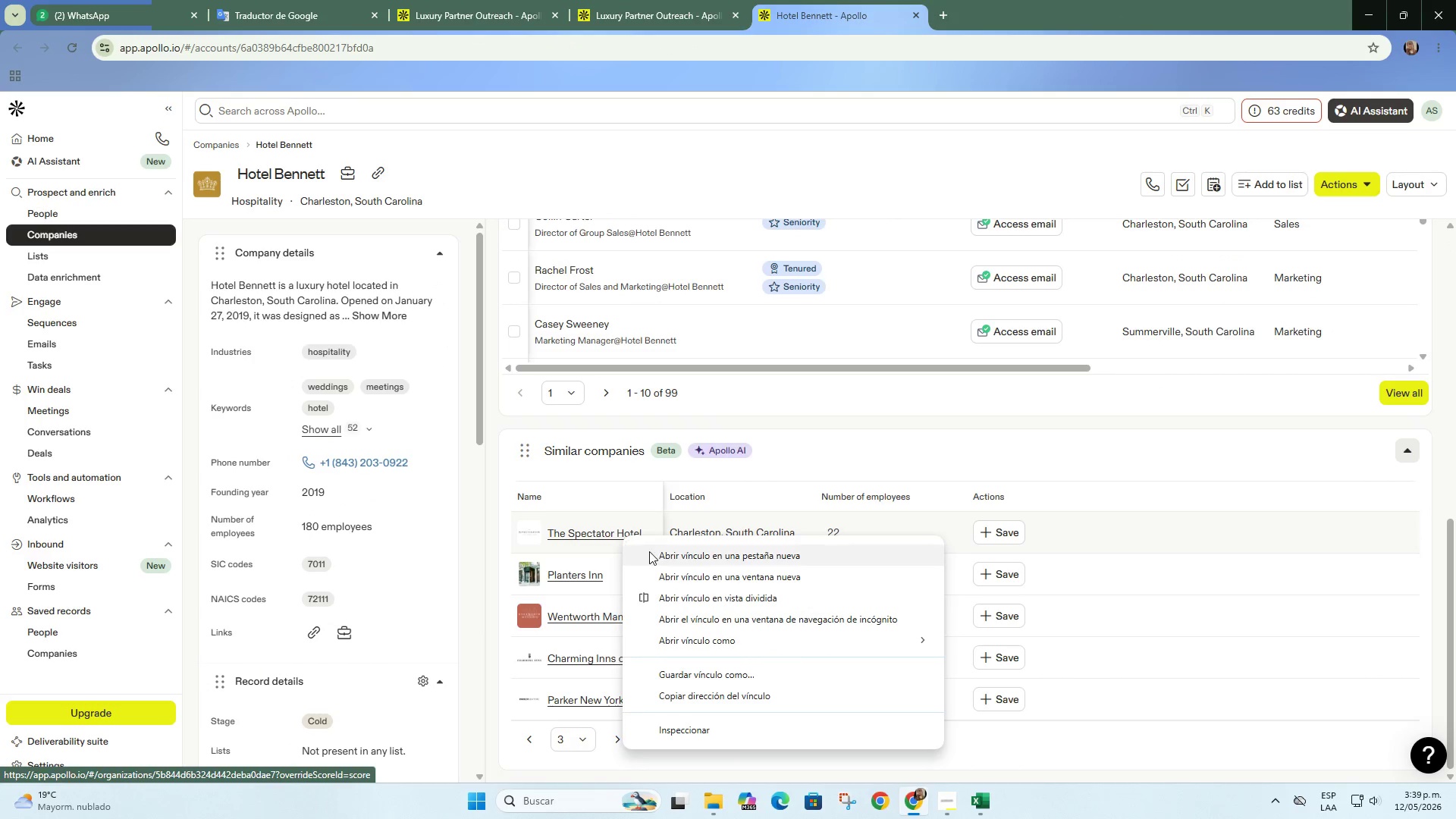 
left_click([656, 555])
 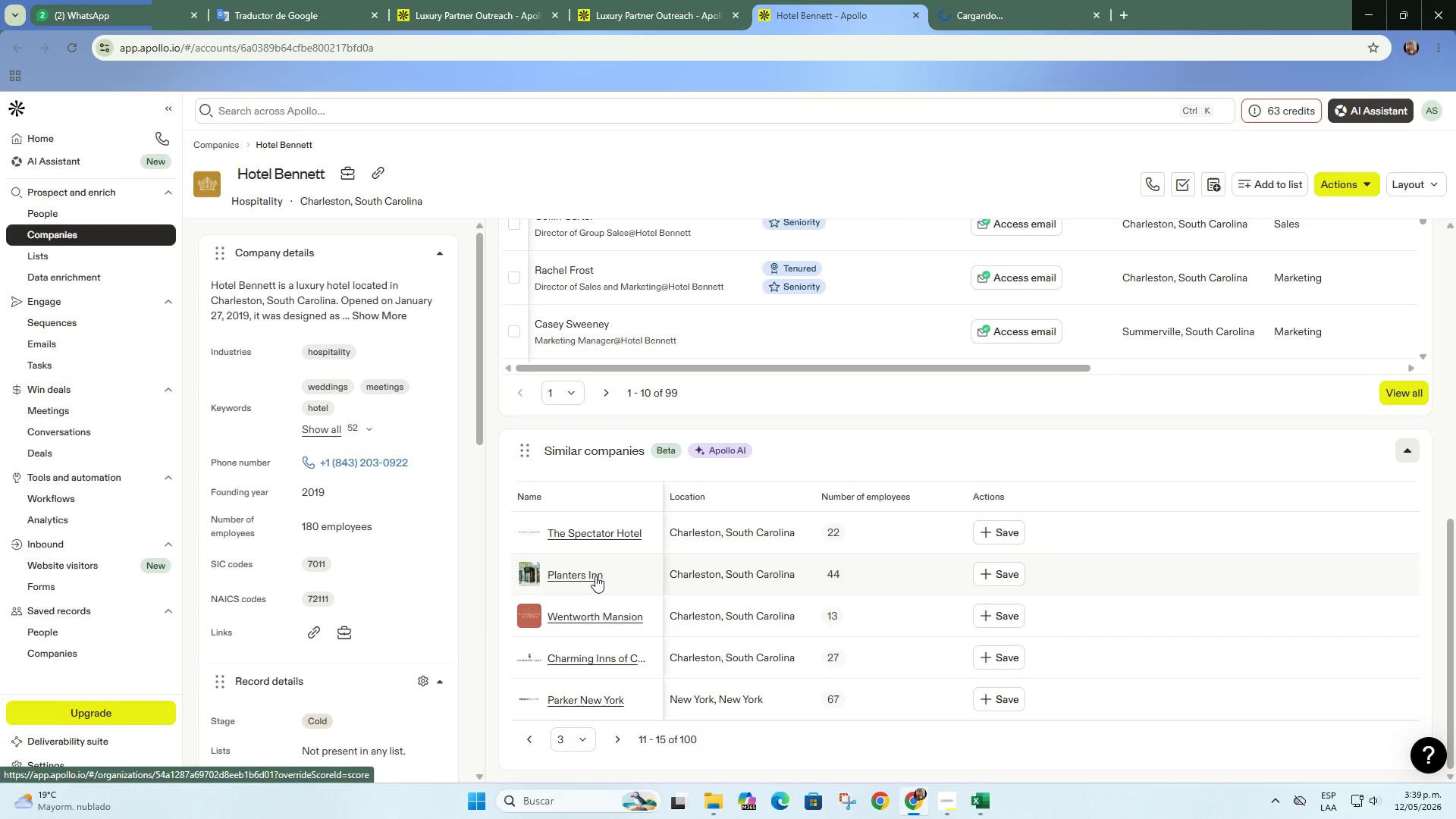 
right_click([595, 576])
 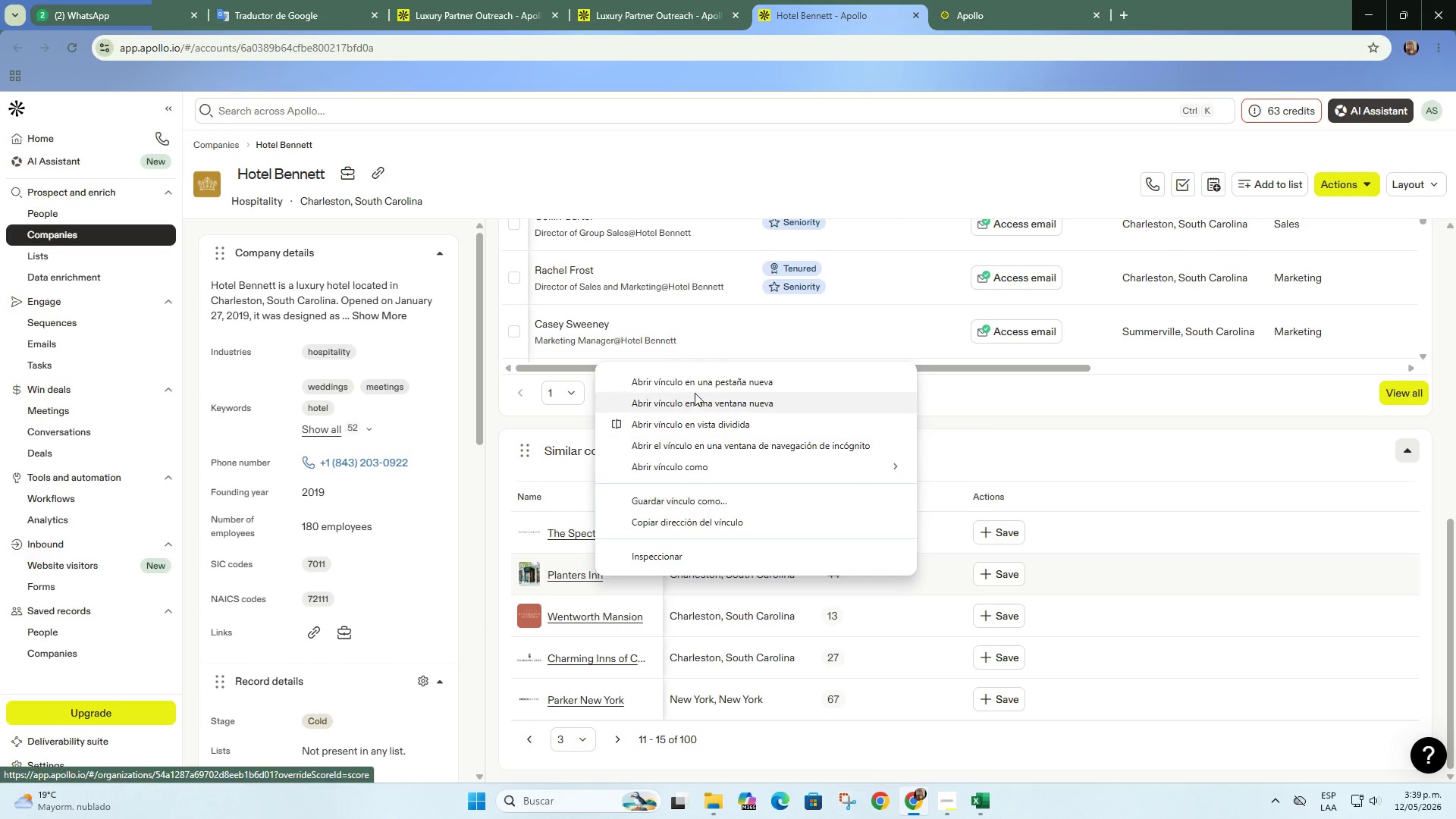 
left_click([698, 375])
 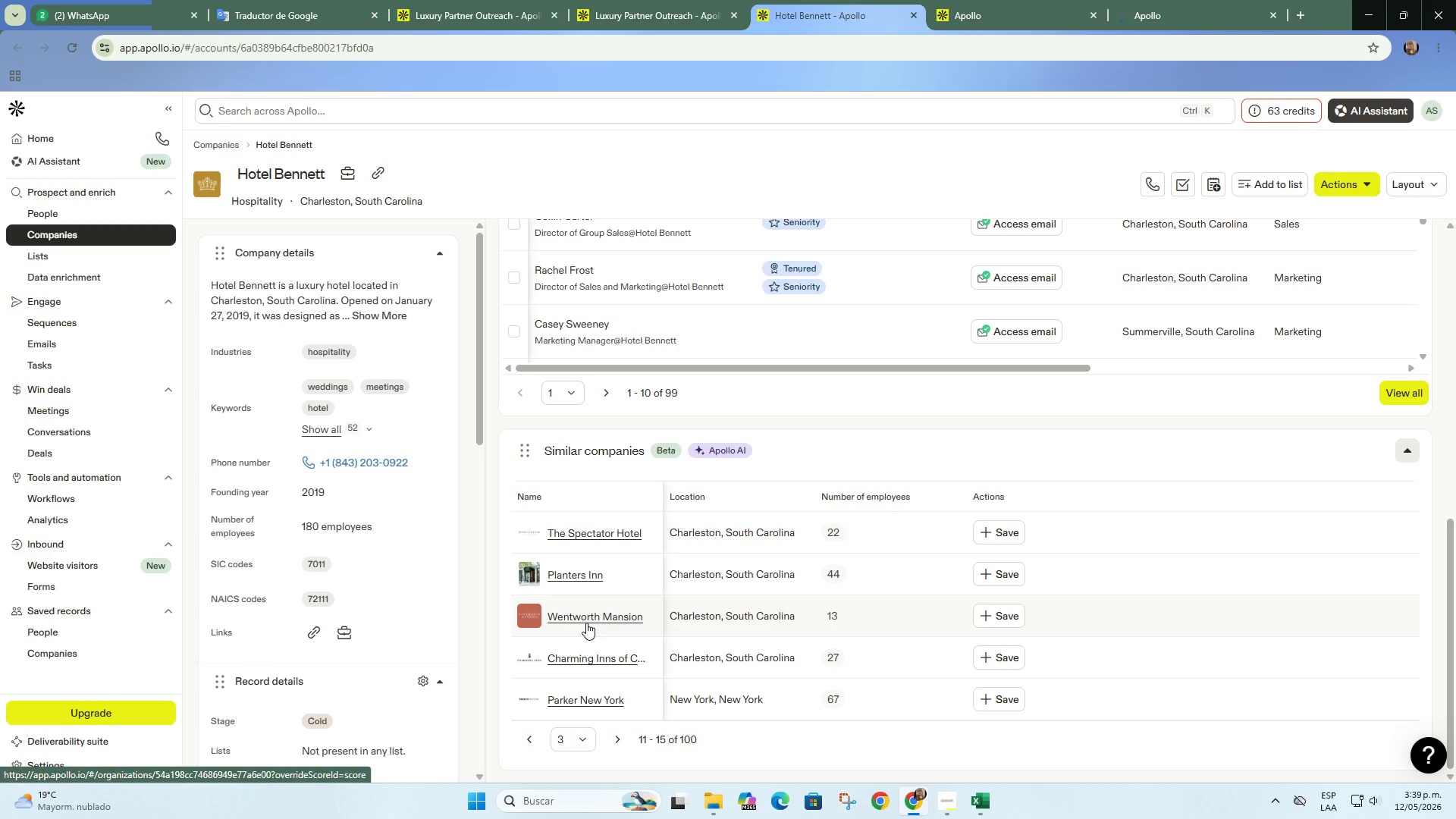 
mouse_move([588, 665])
 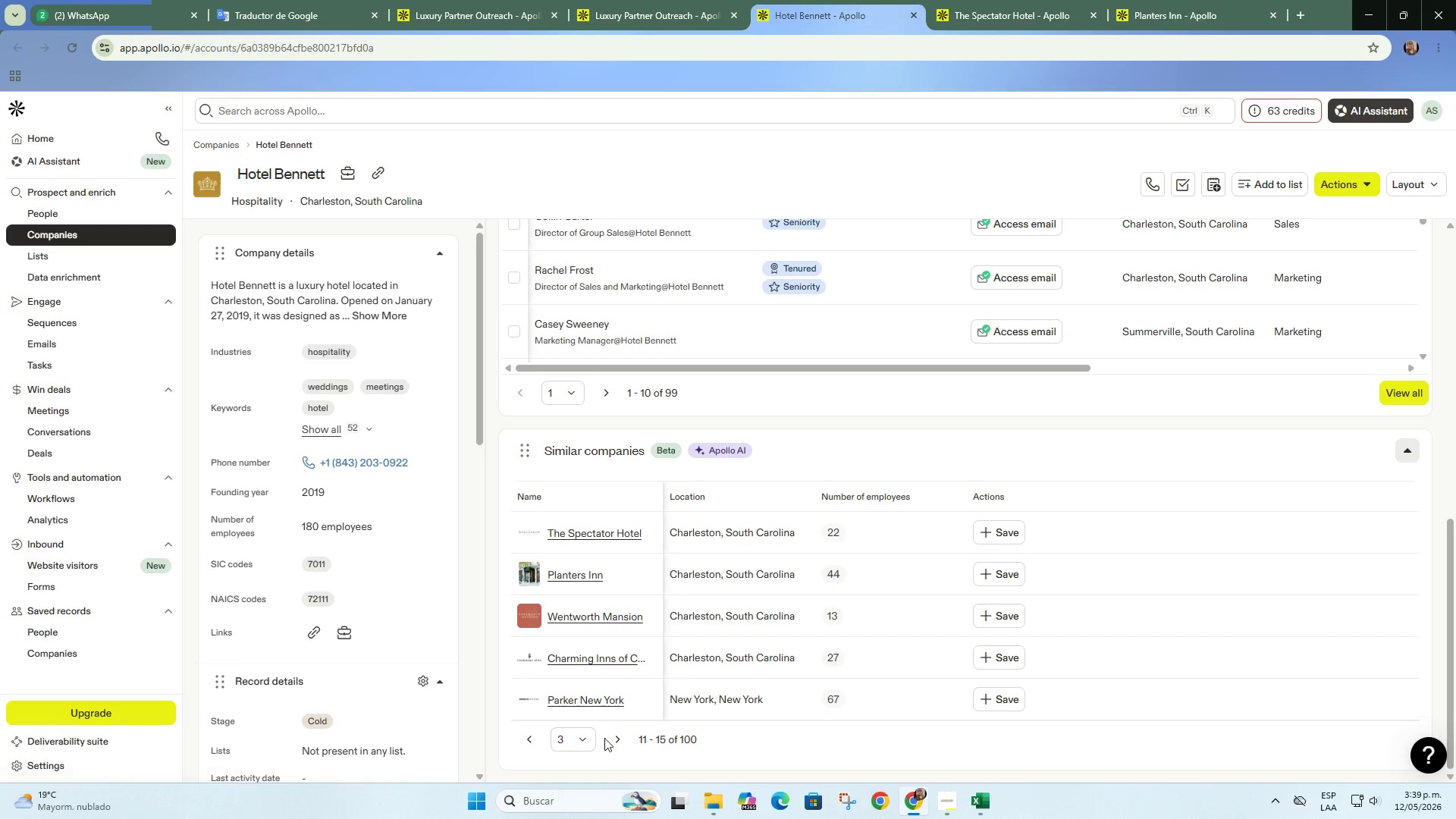 
left_click([610, 738])
 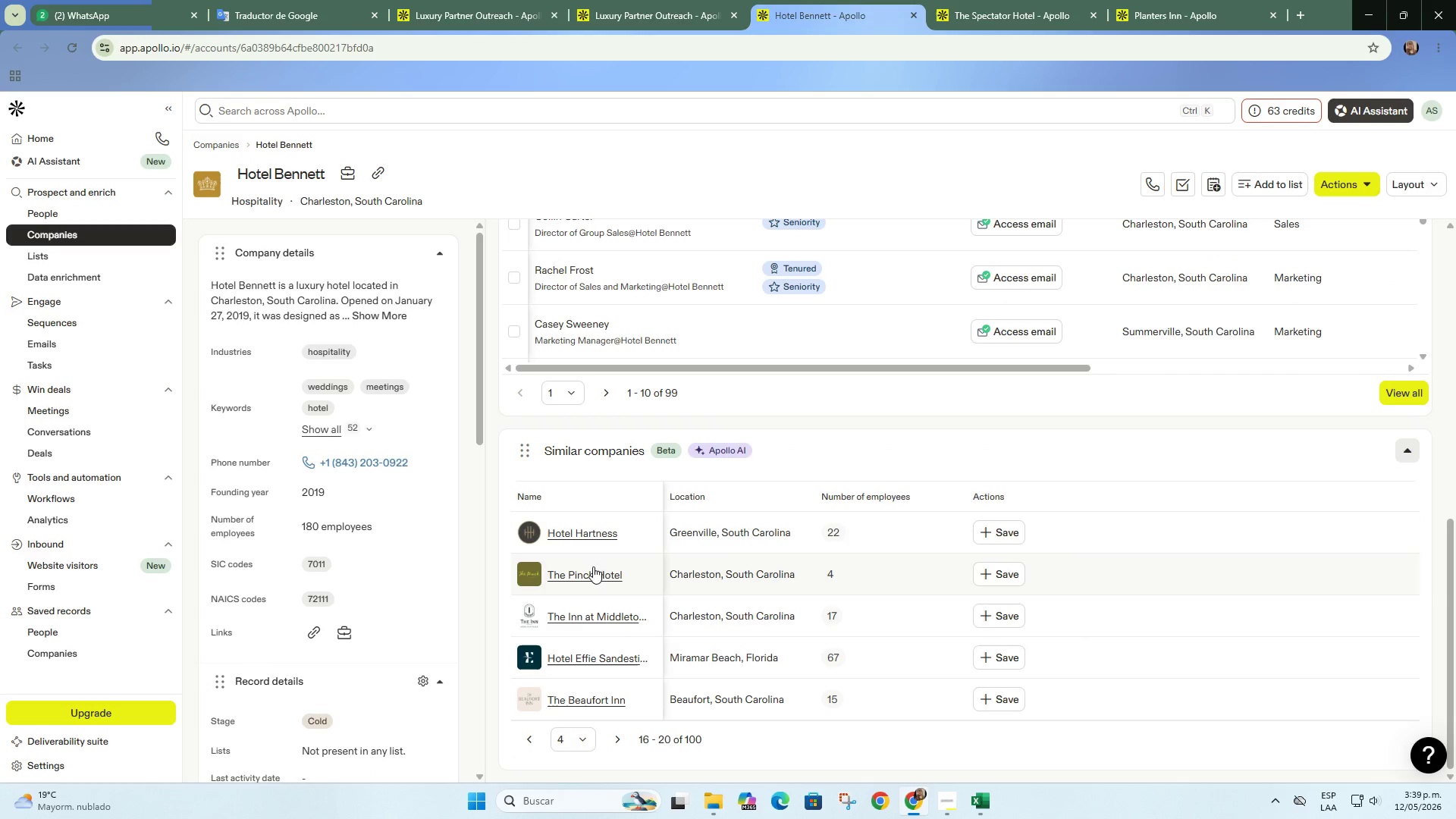 
right_click([594, 577])
 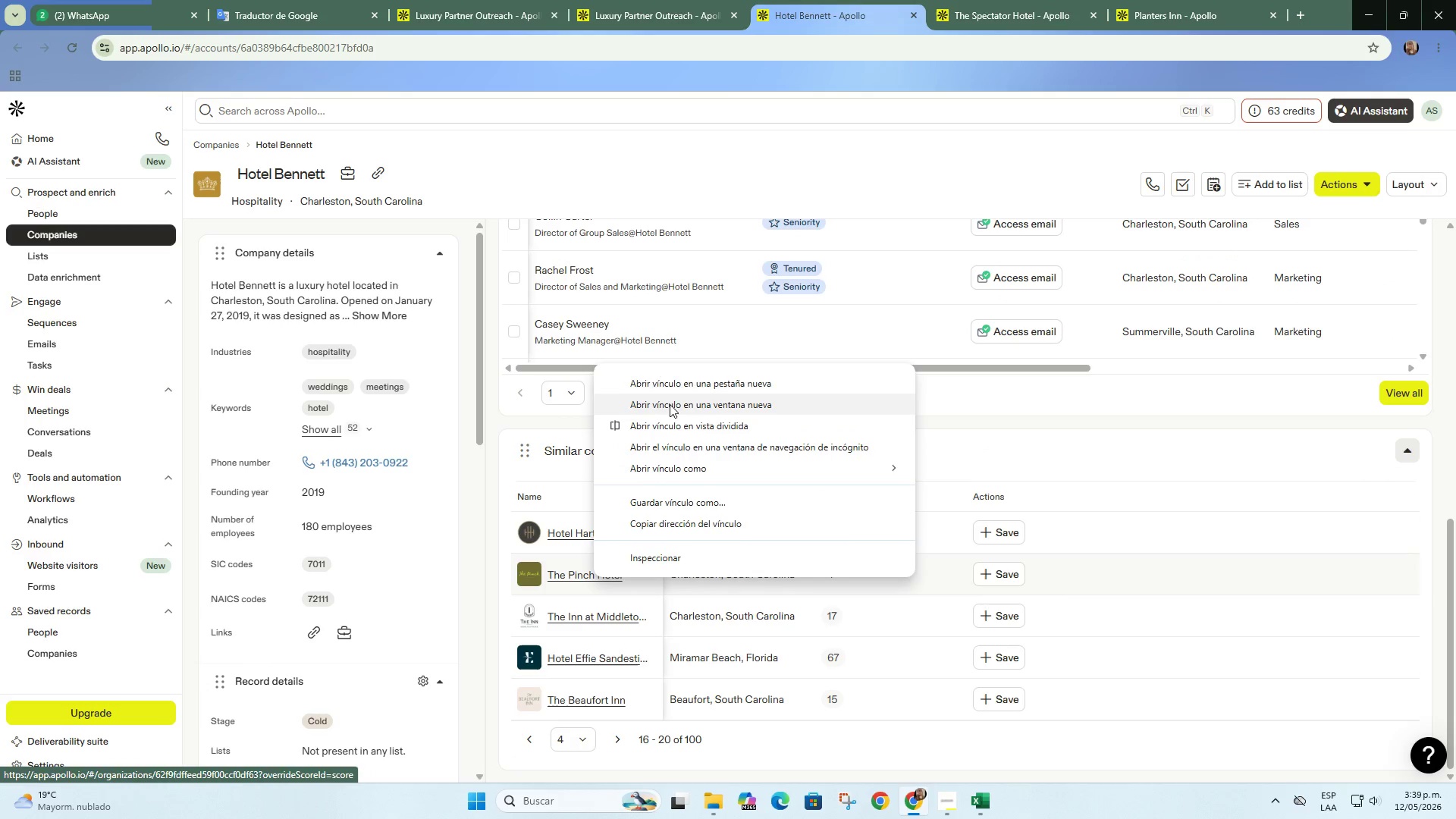 
left_click([674, 384])
 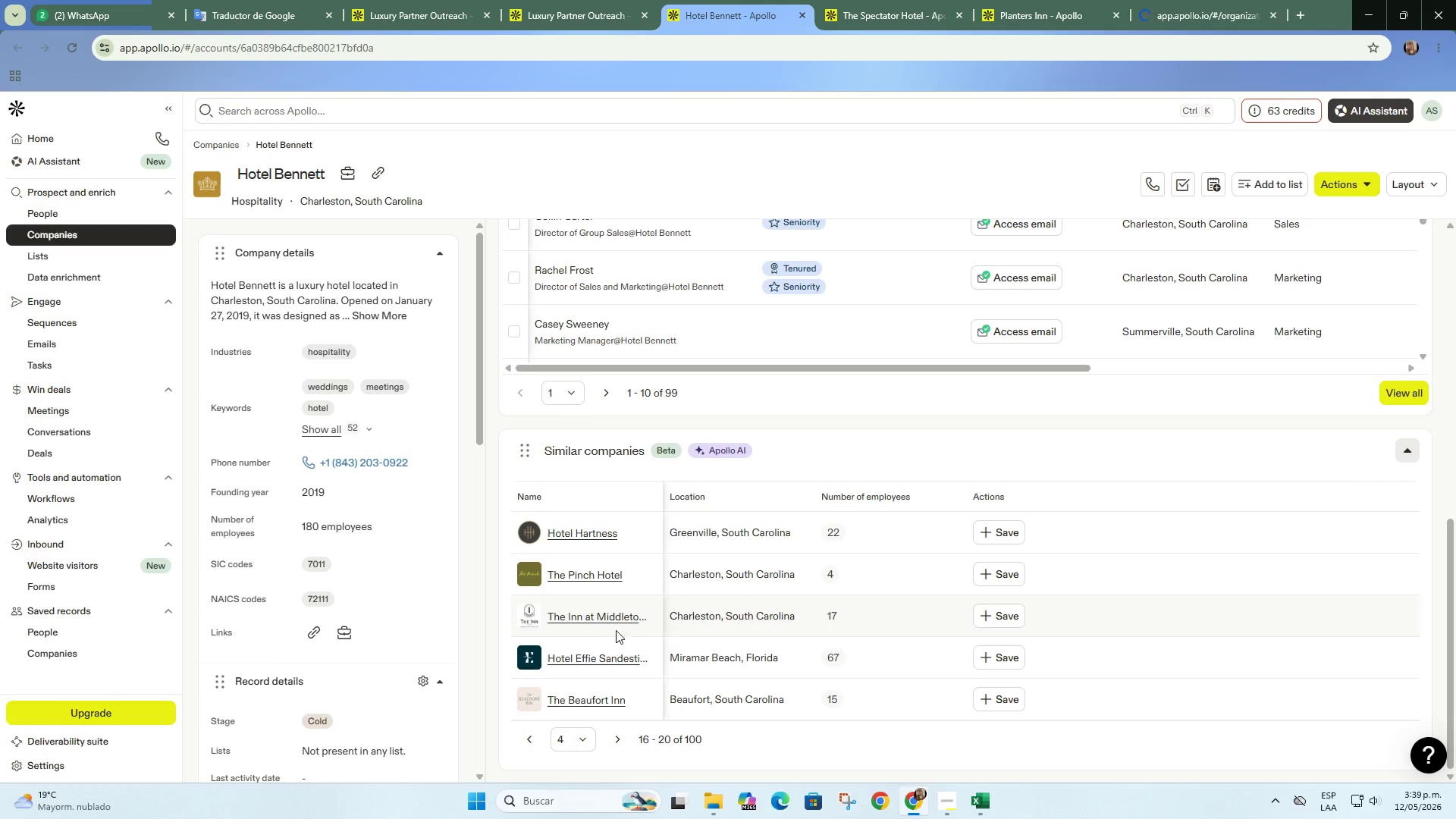 
right_click([616, 616])
 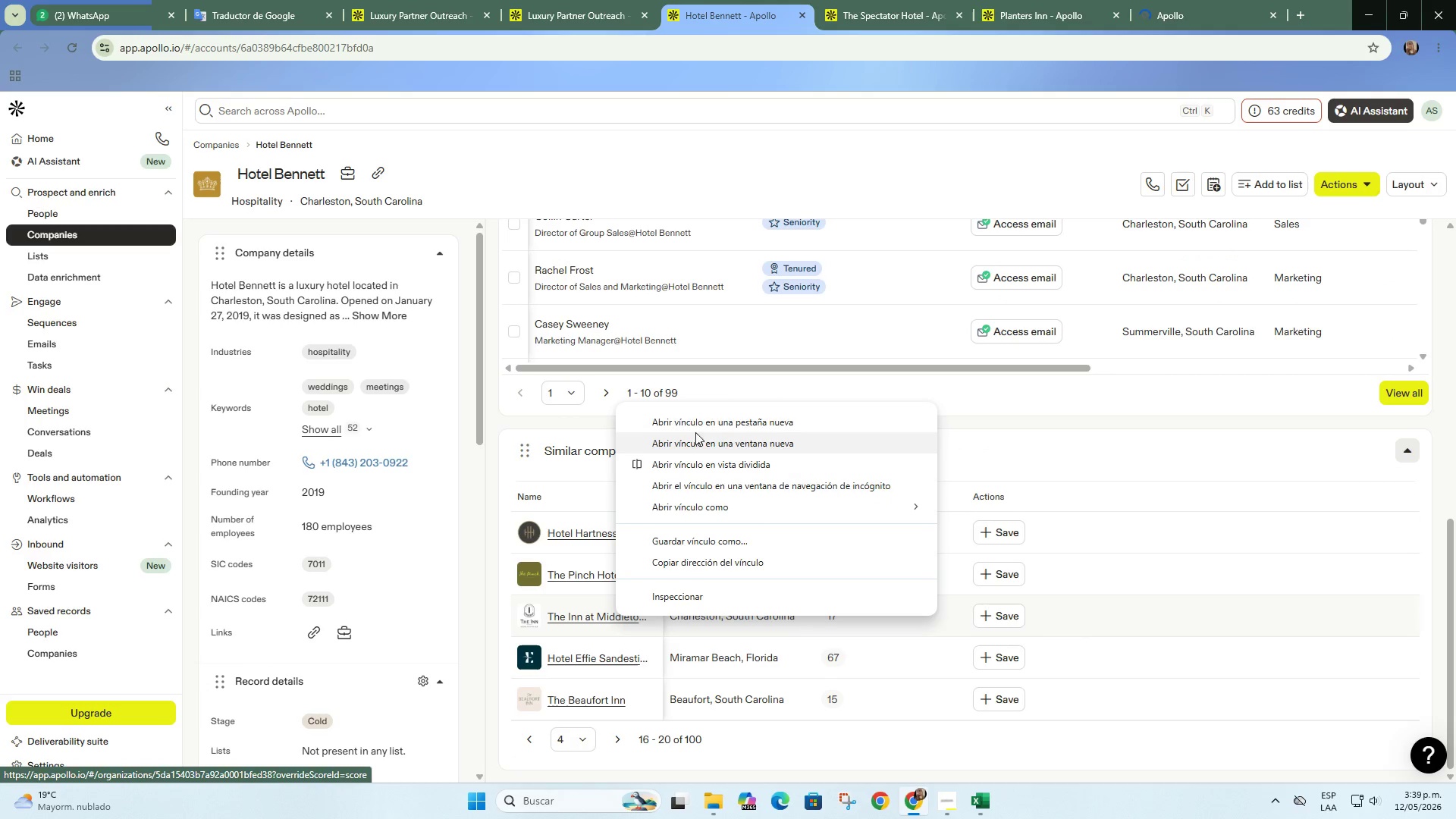 
left_click([702, 422])
 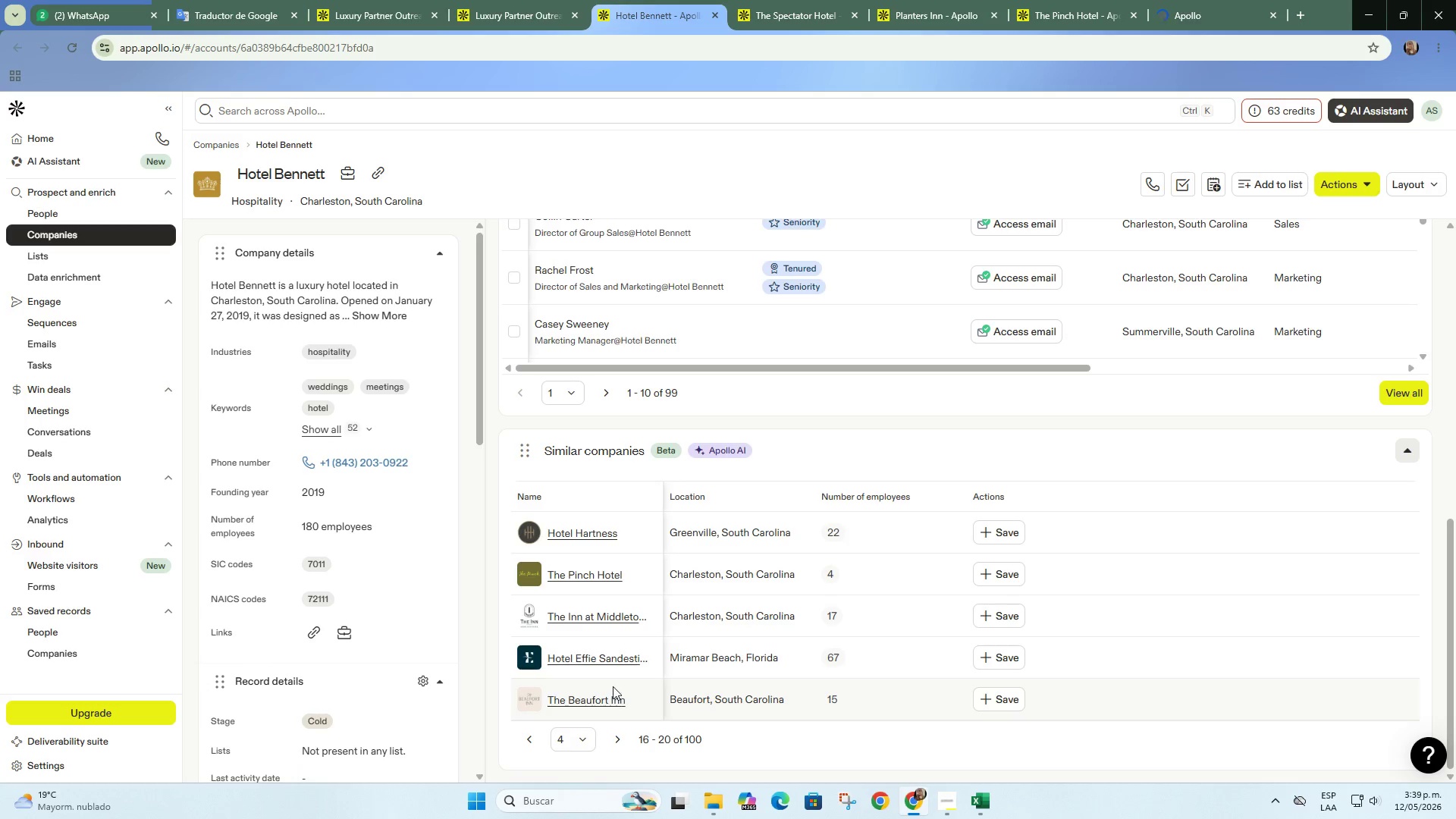 
left_click([827, 0])
 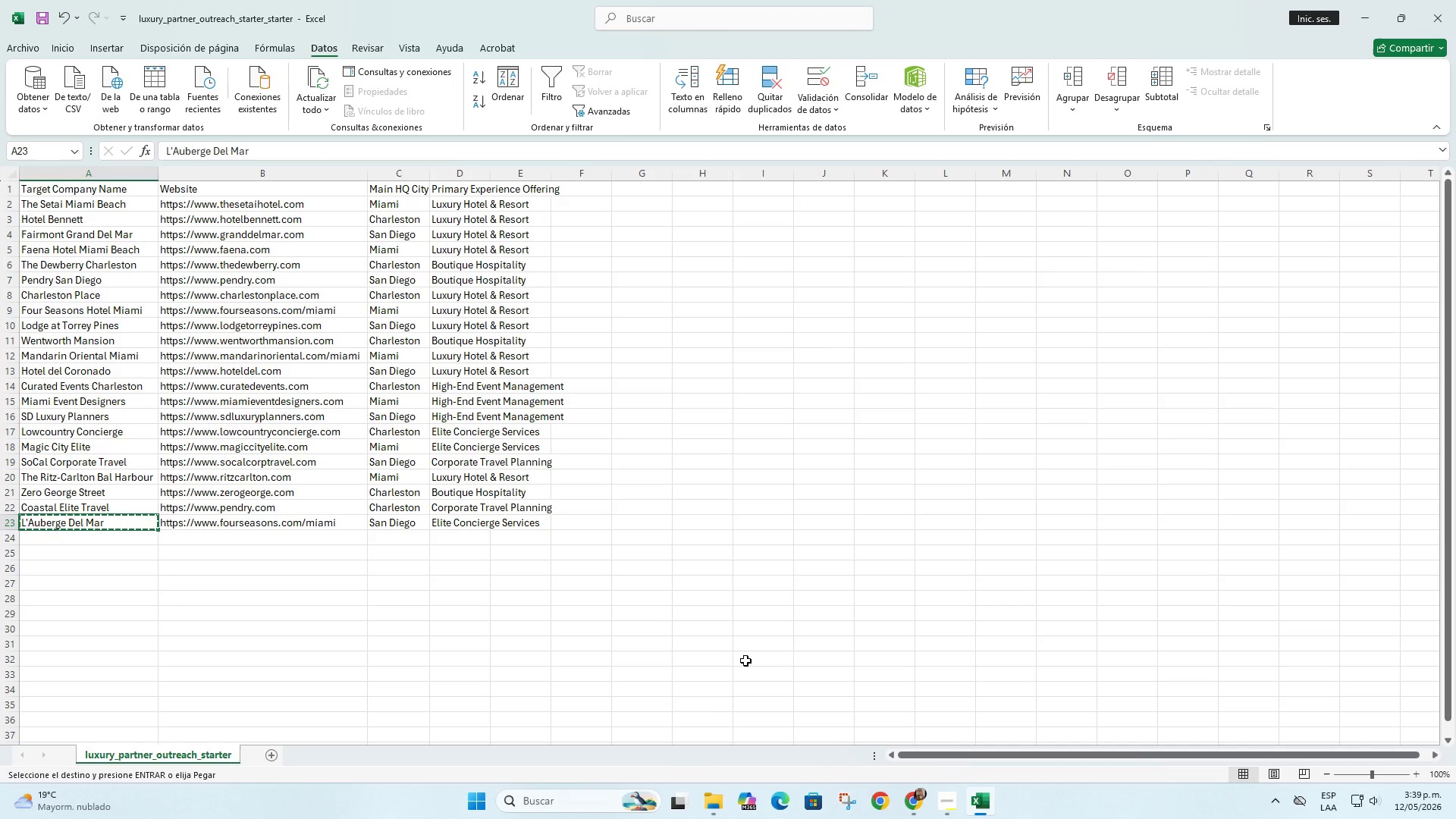 
left_click([952, 791])